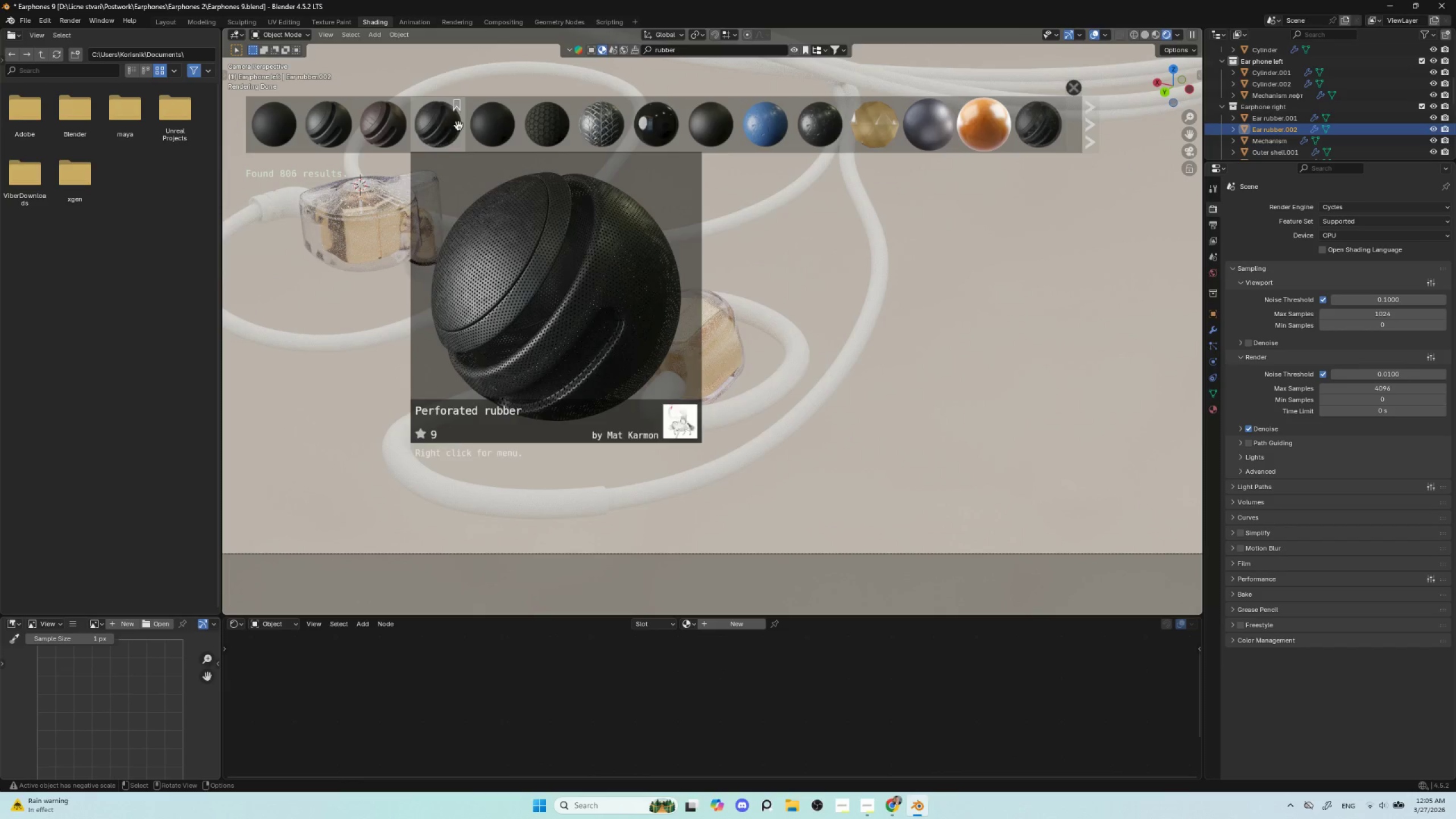 
left_click([482, 126])
 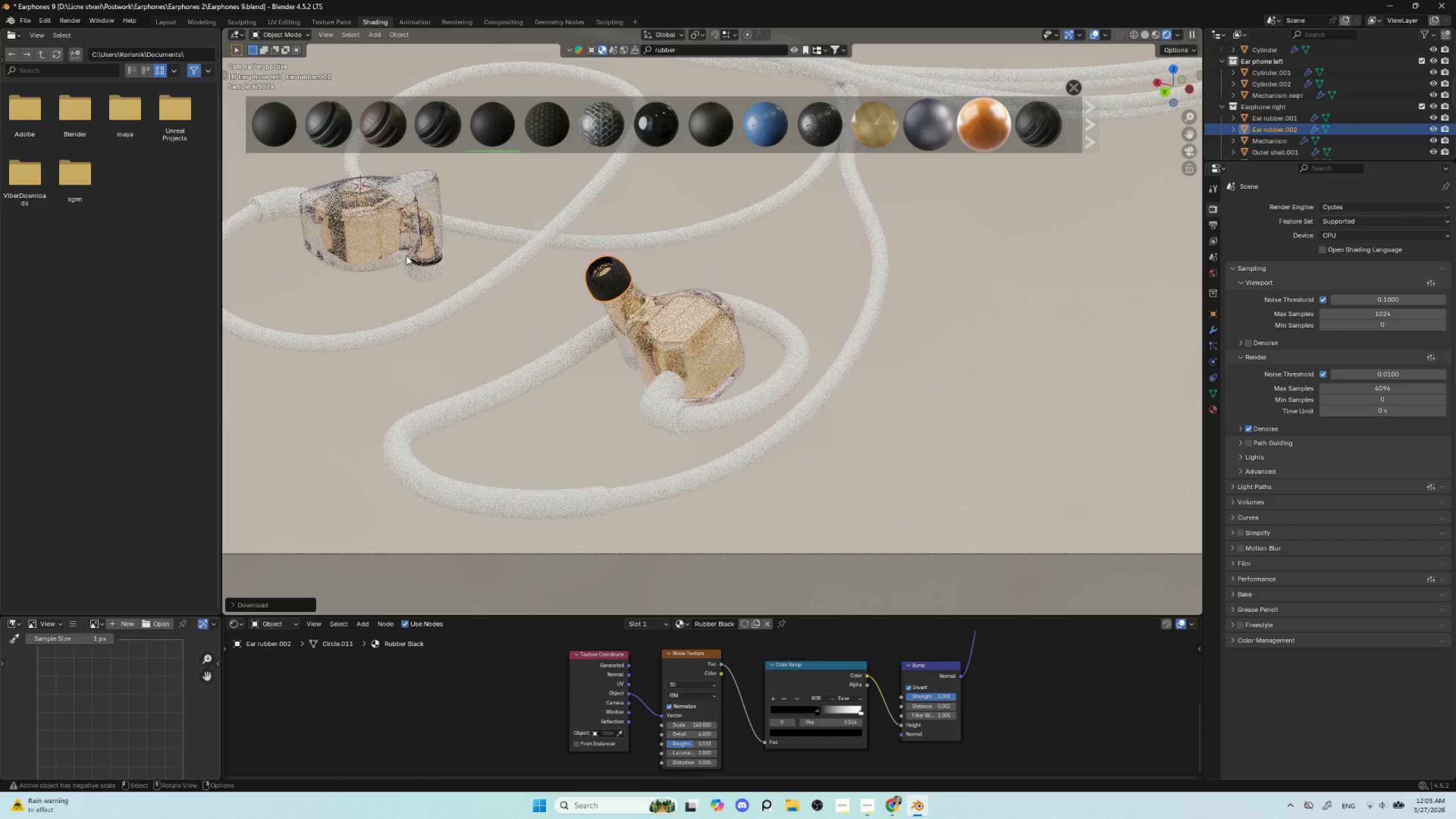 
left_click([423, 267])
 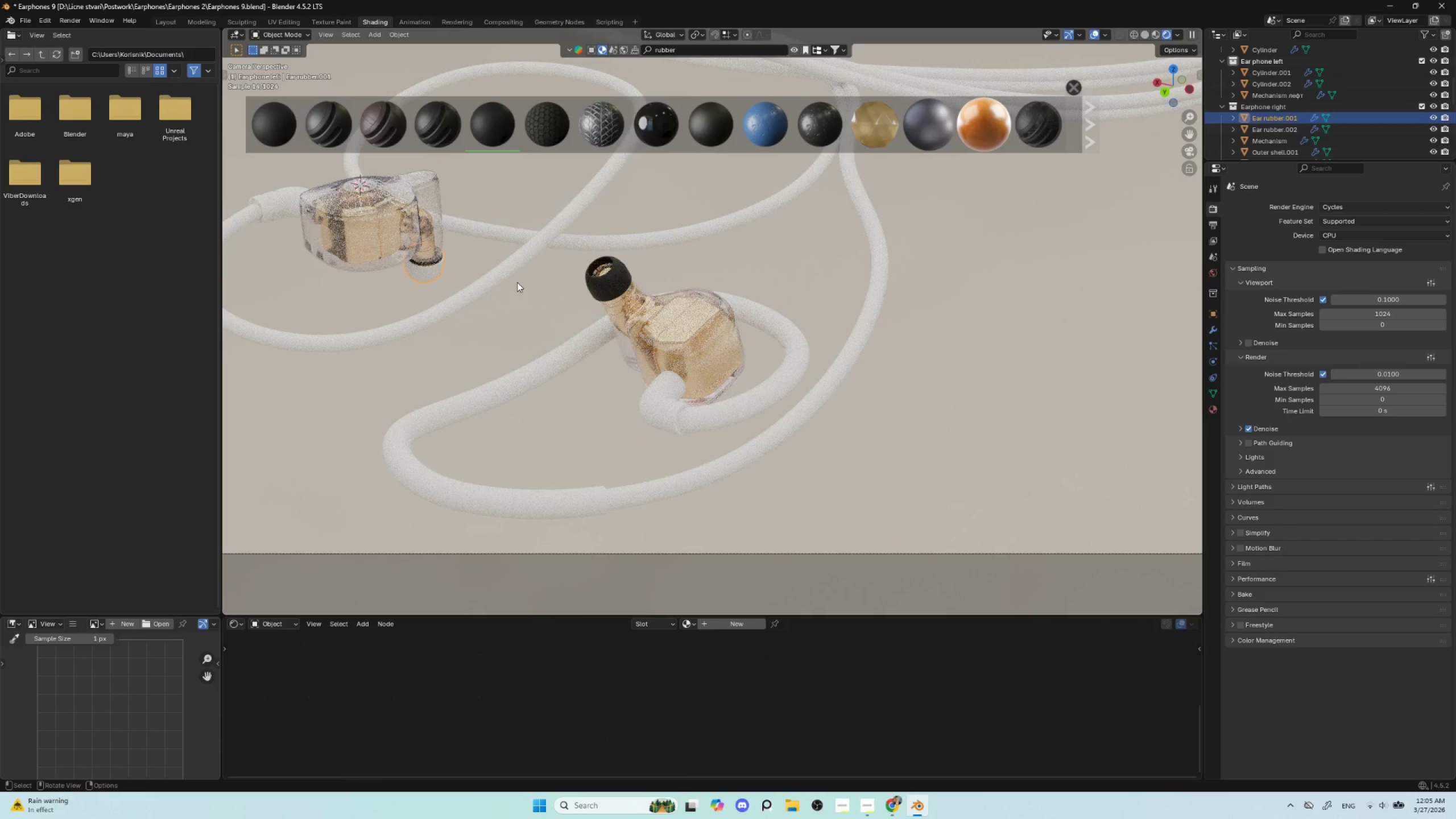 
hold_key(key=ShiftLeft, duration=1.2)
left_click([614, 288])
 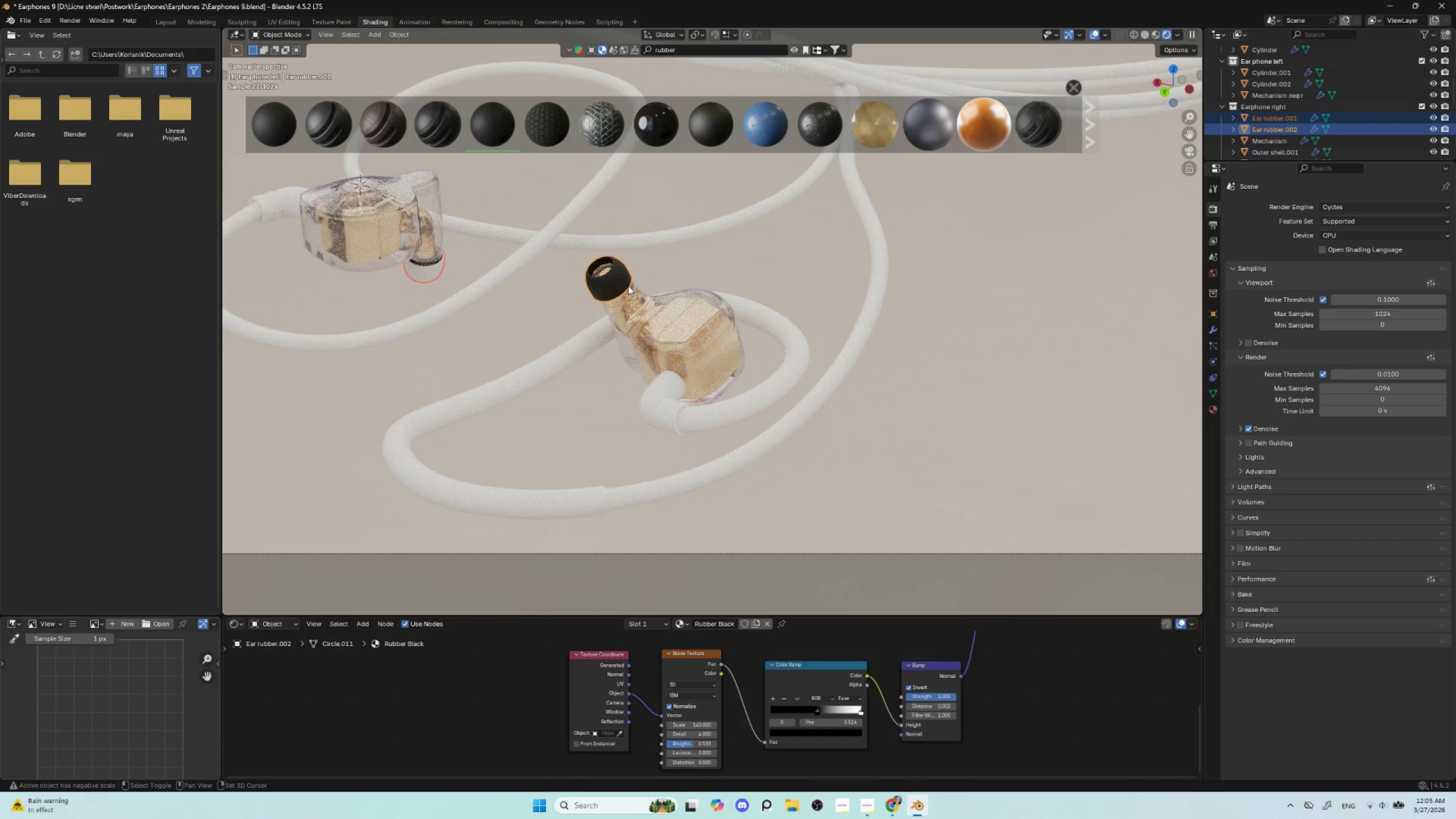 
key(Q)
 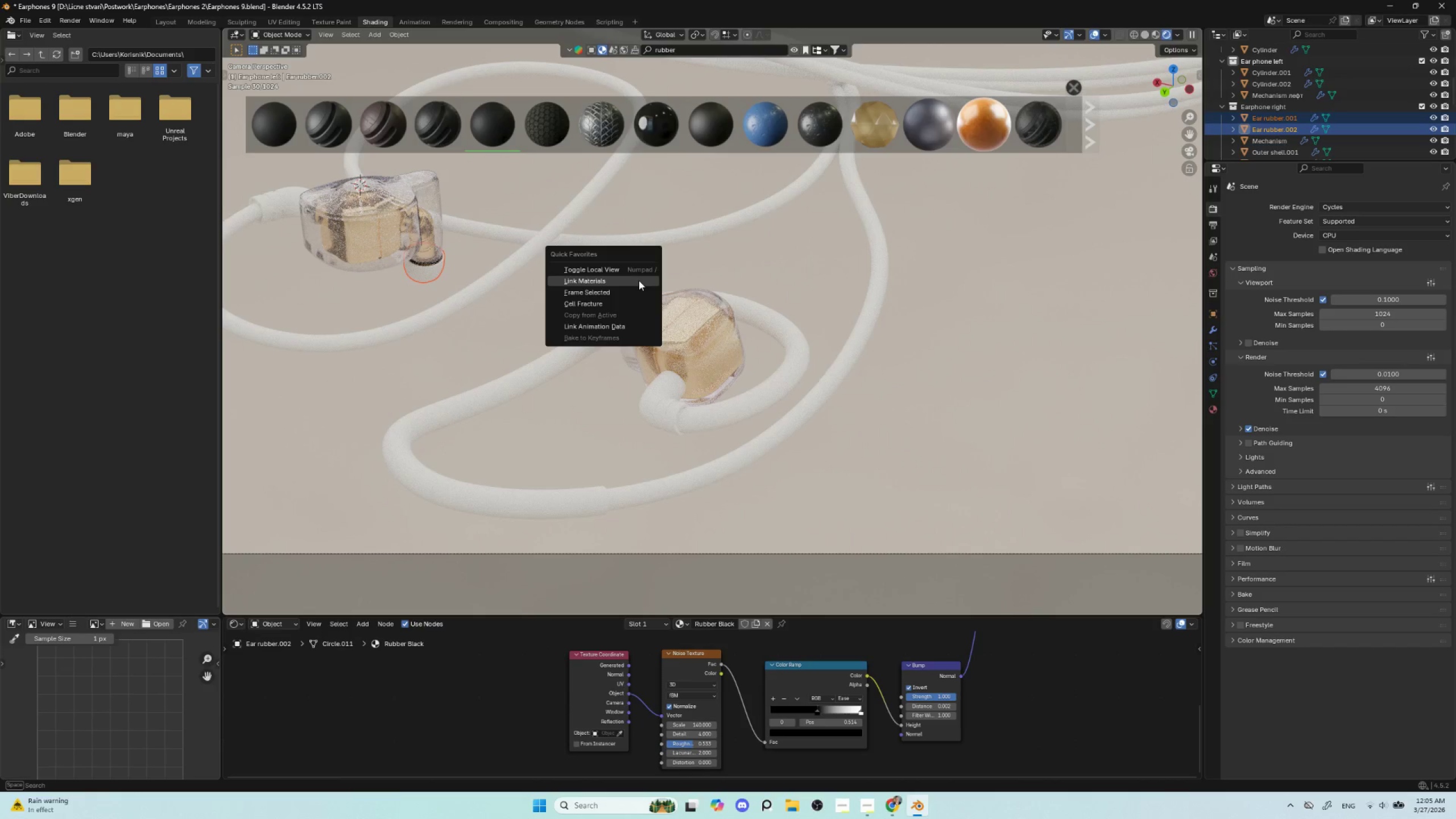 
left_click([639, 280])
 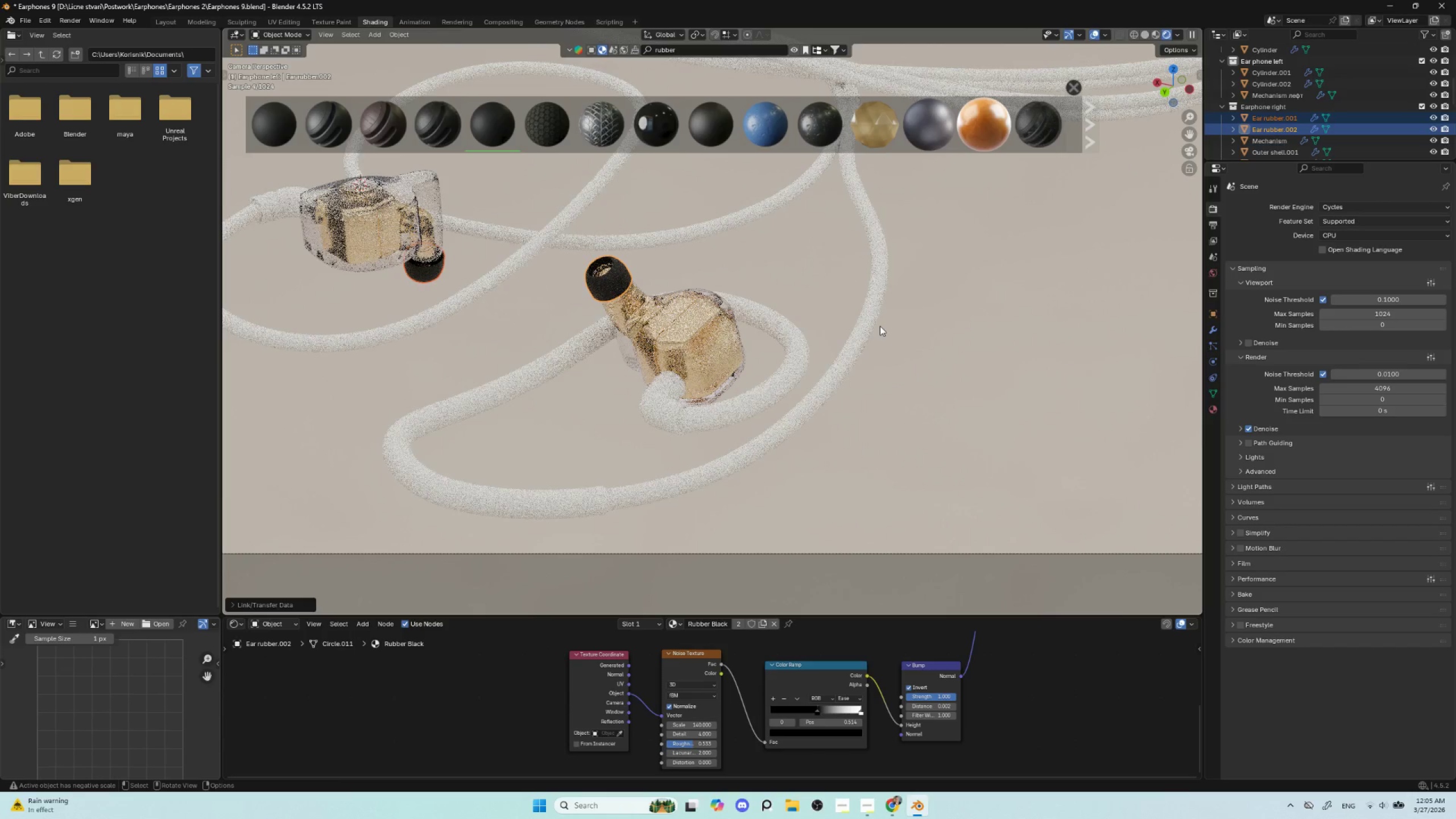 
left_click([1045, 345])
 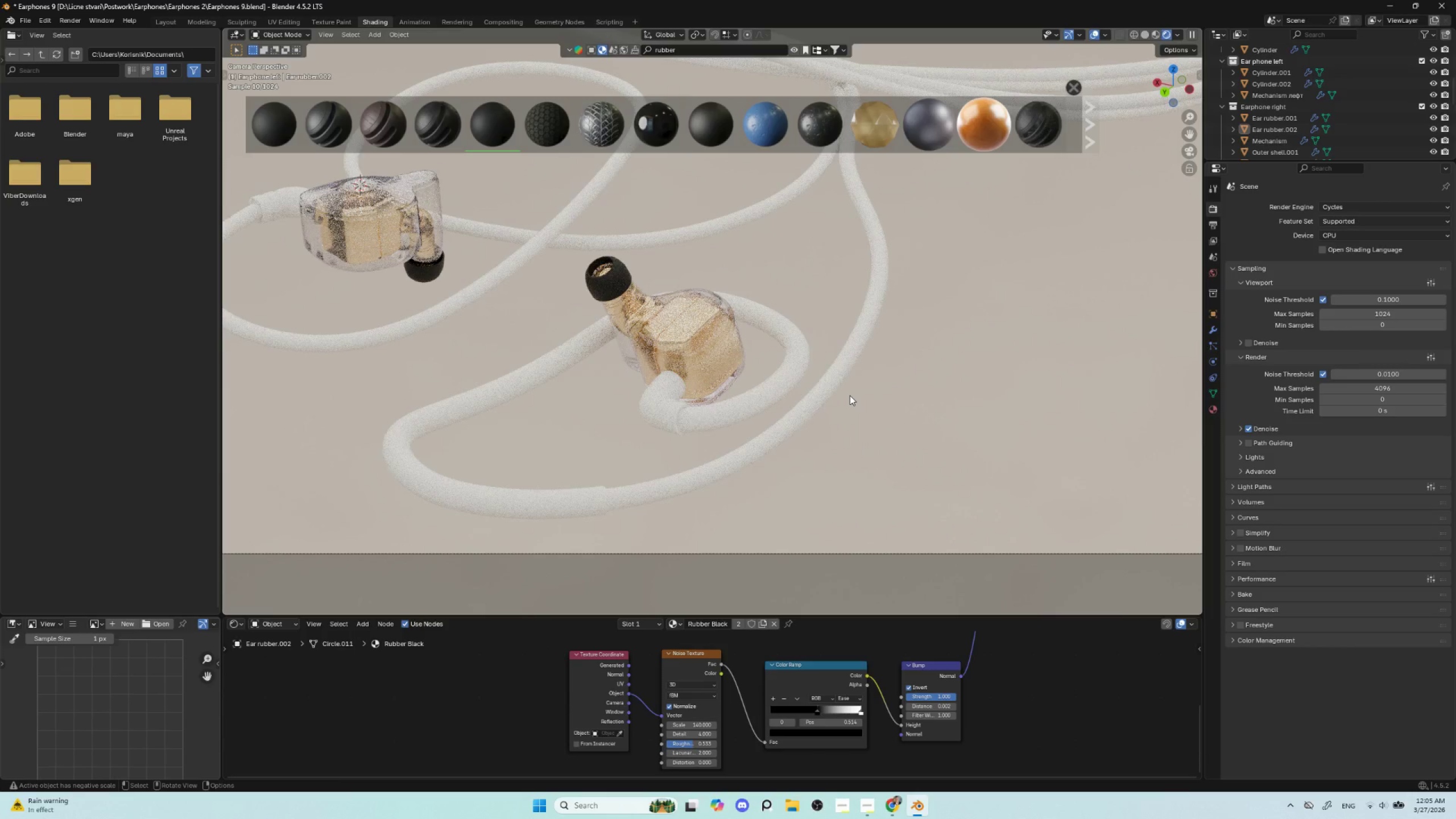 
left_click([669, 407])
 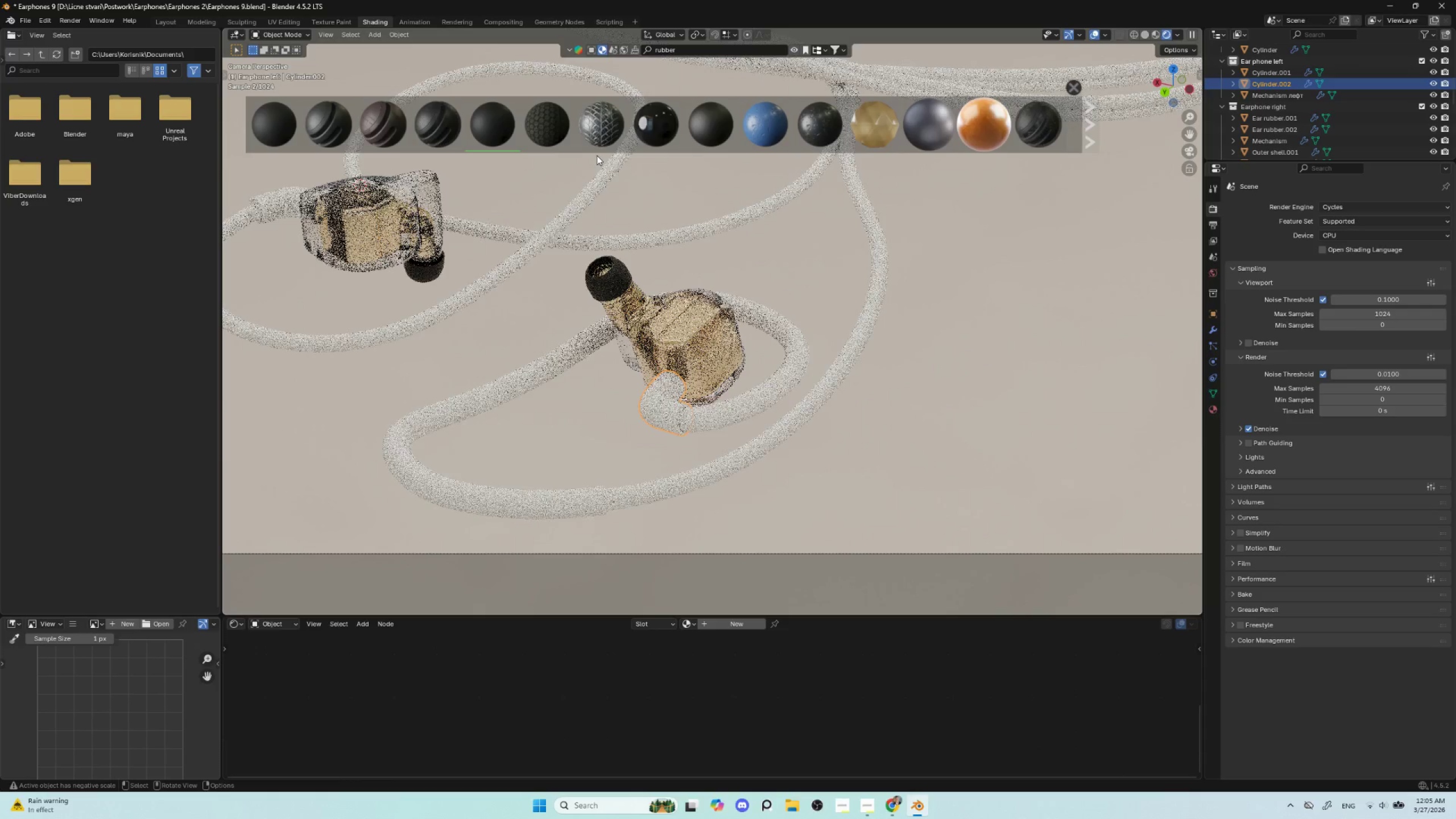 
wait(10.22)
 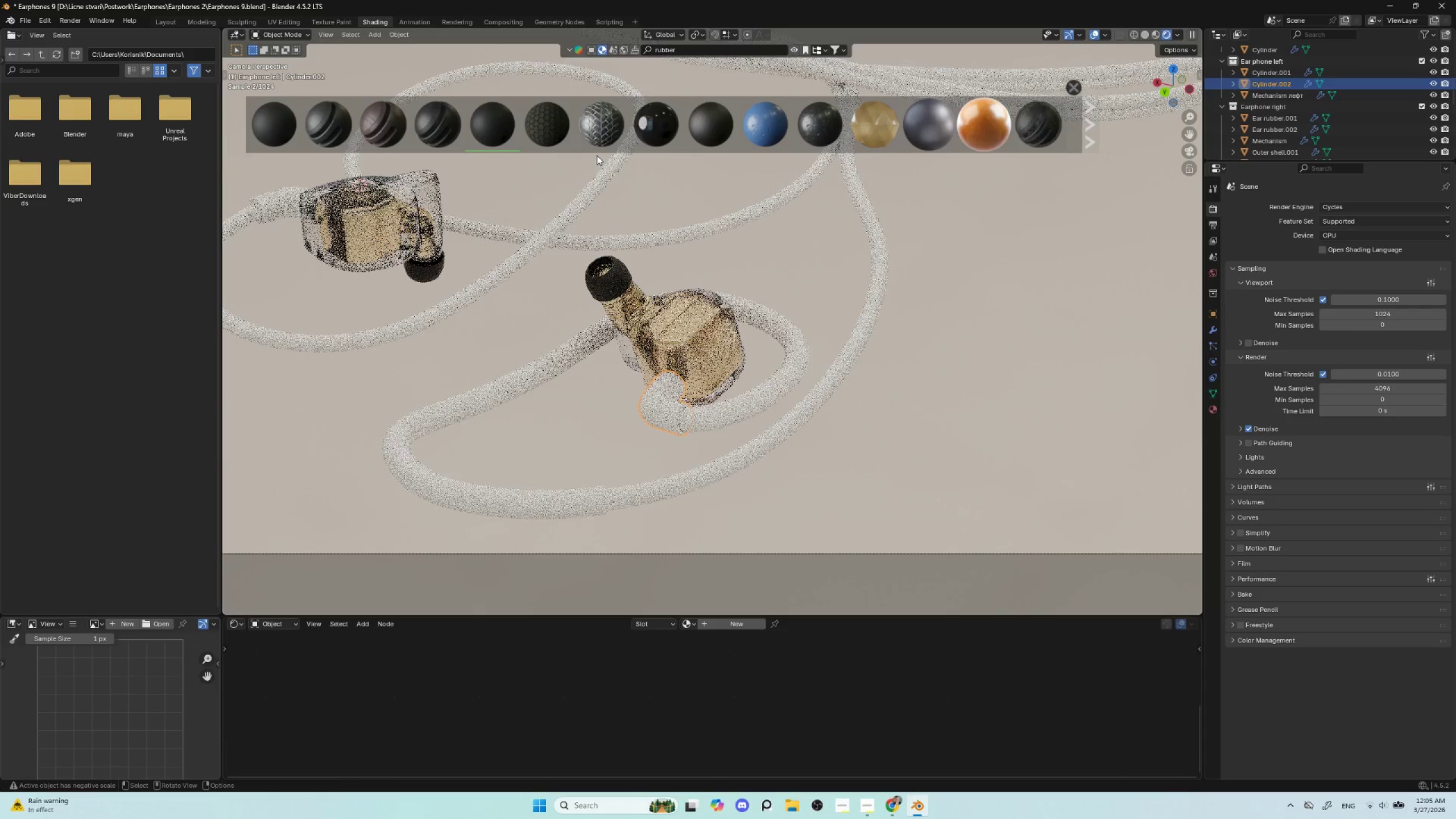 
hold_key(key=AltLeft, duration=0.66)
left_click([689, 351])
 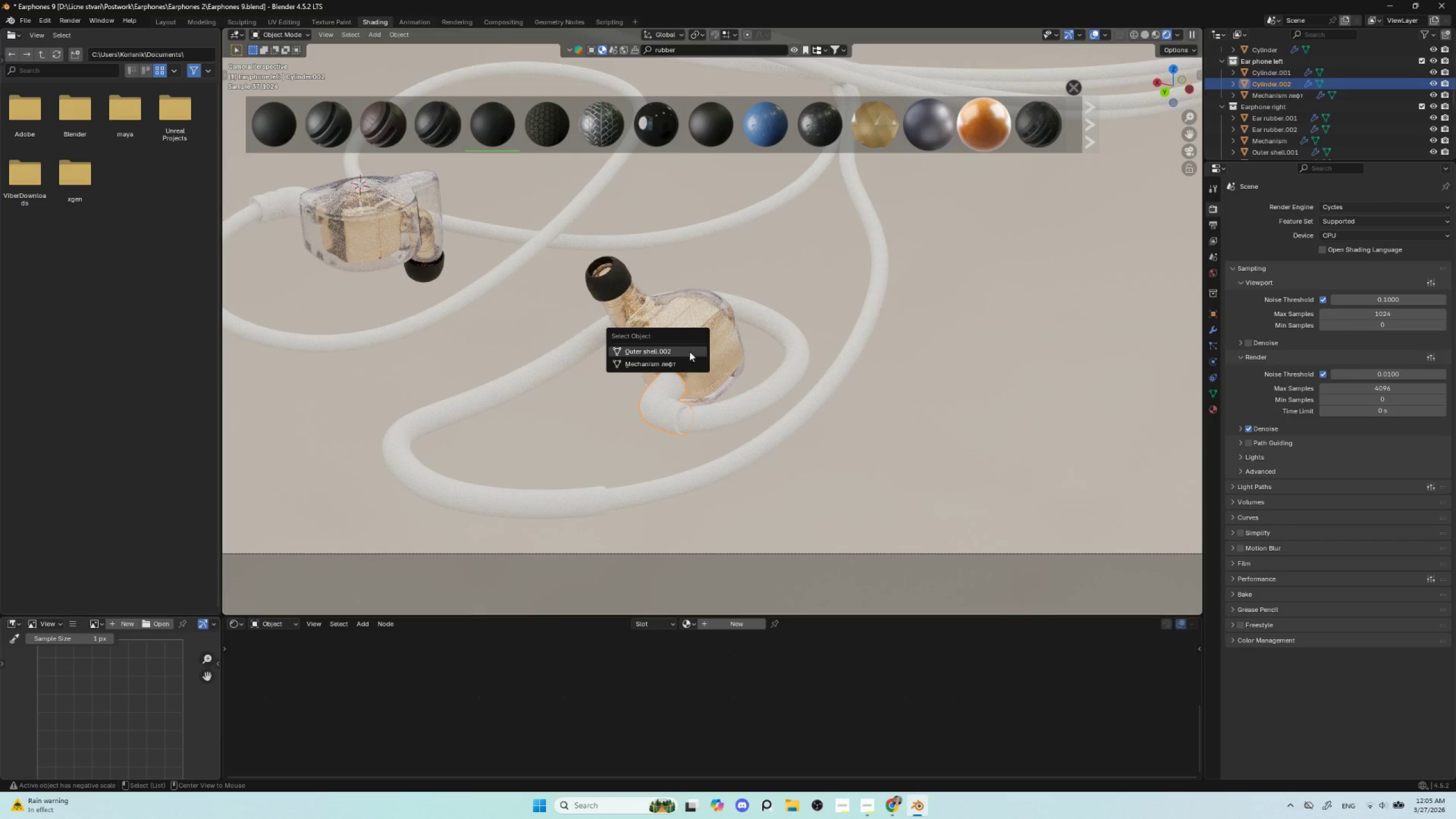 
left_click([679, 365])
 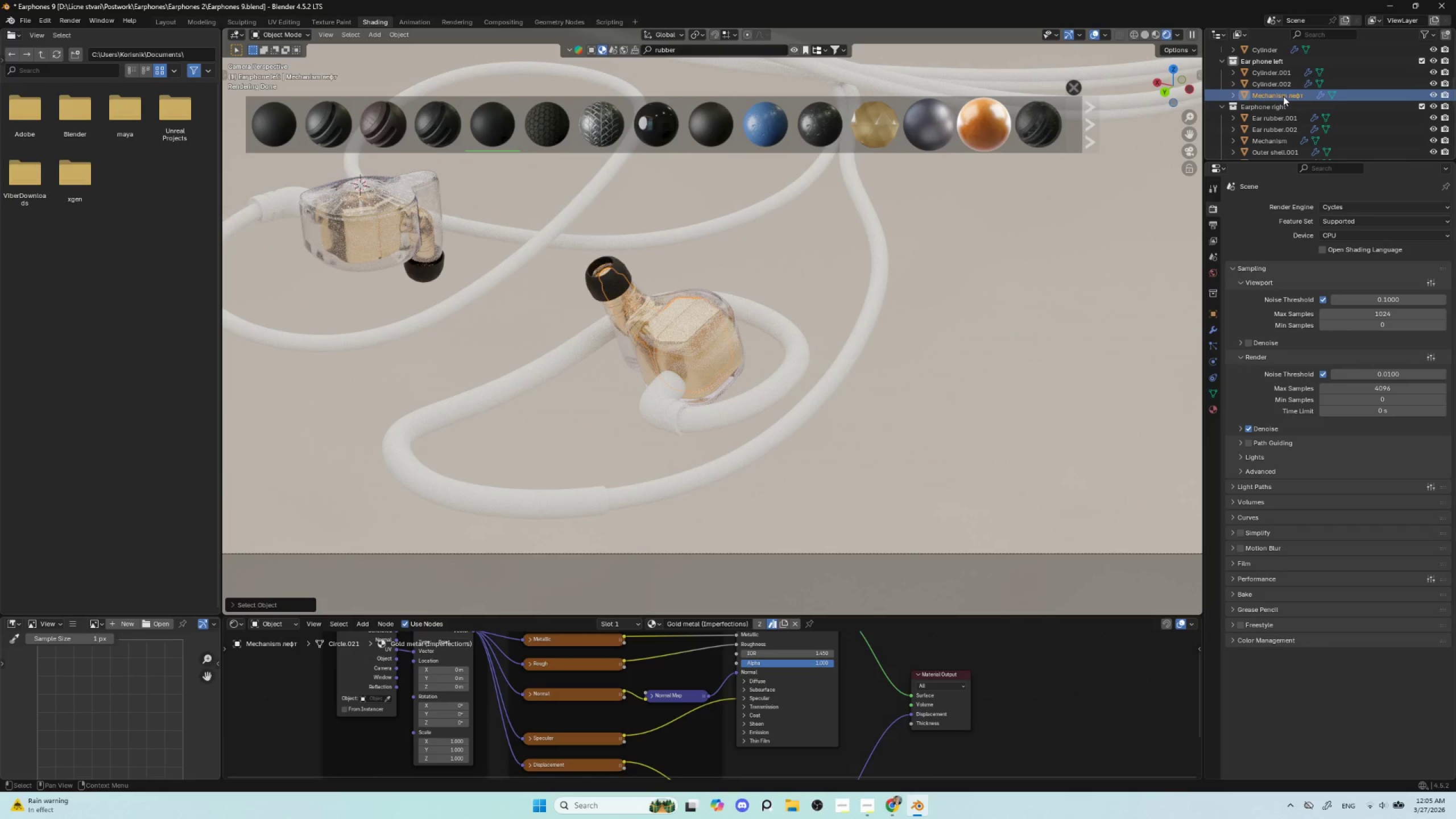 
double_click([1283, 96])
 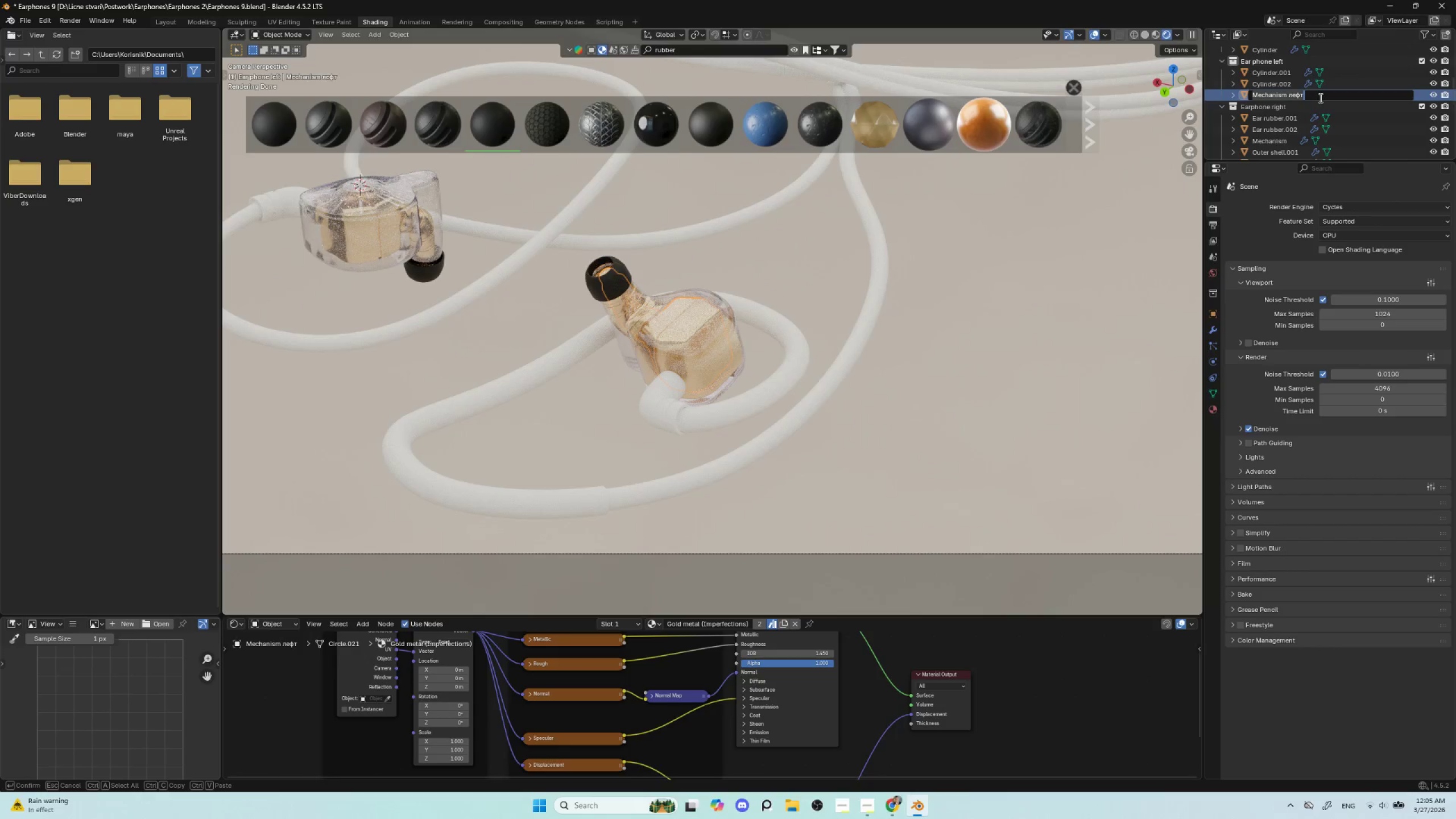 
left_click_drag(start_coordinate=[1320, 98], to_coordinate=[1289, 94])
 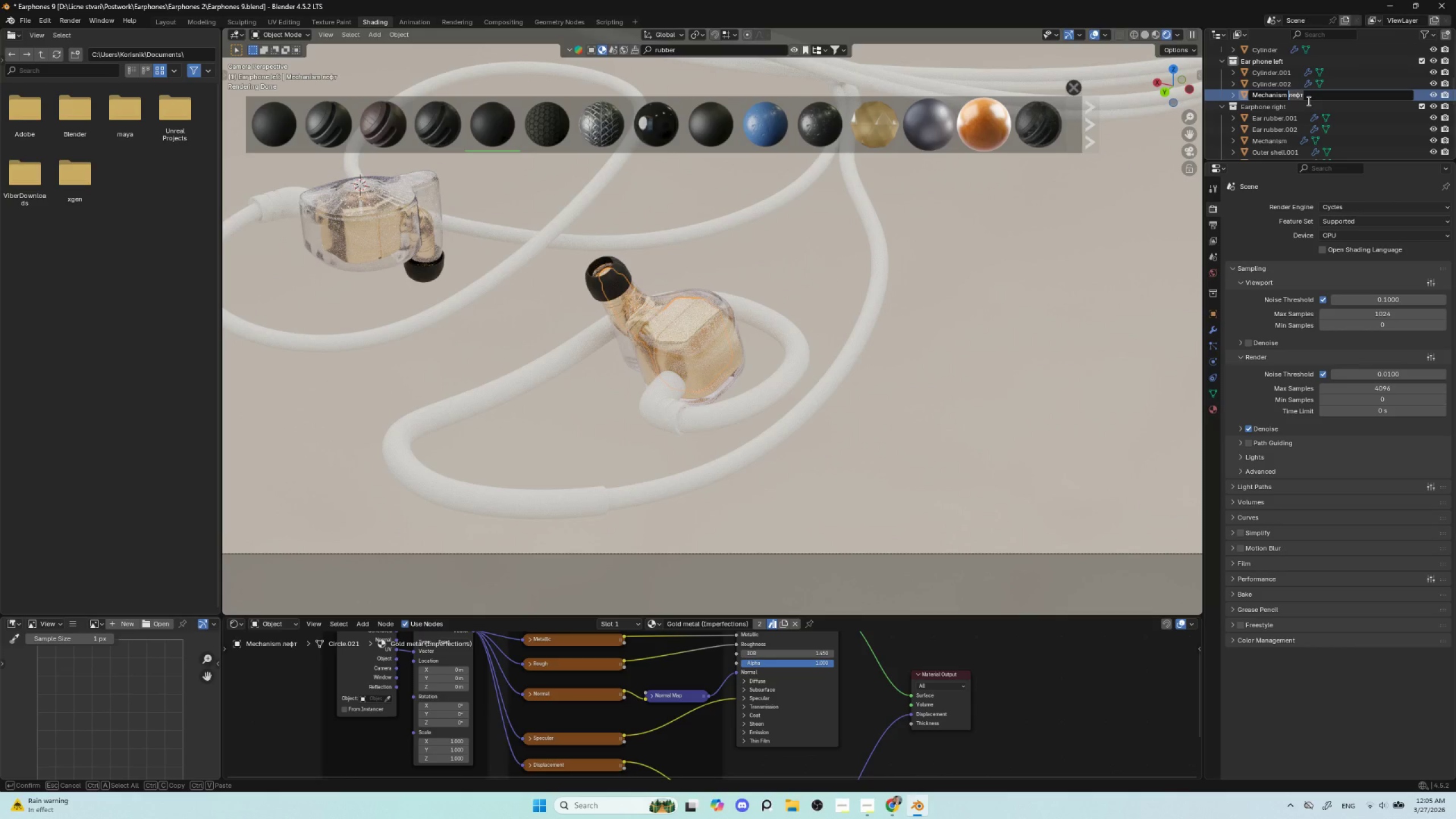 
type(left)
 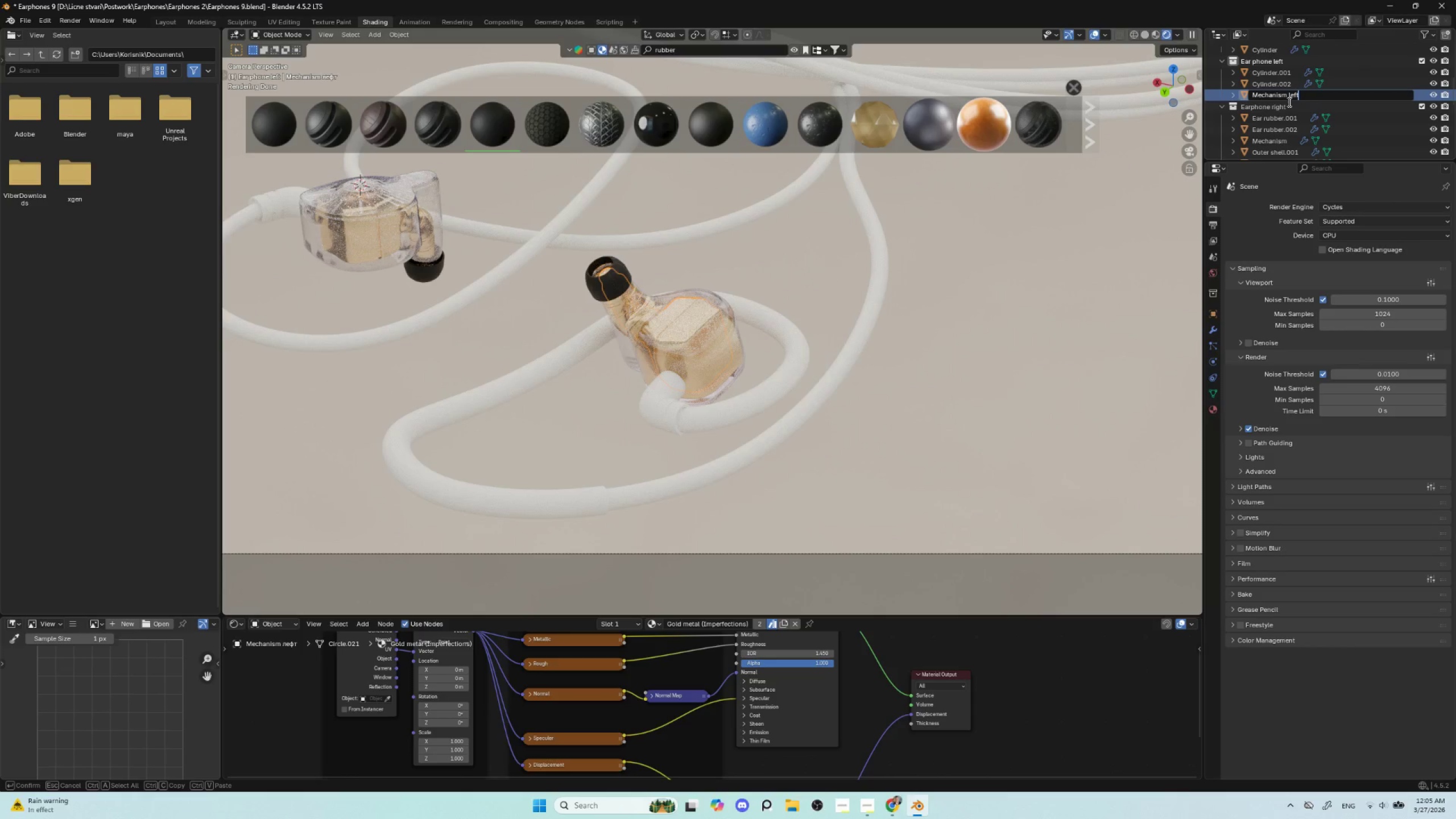 
left_click([1288, 102])
 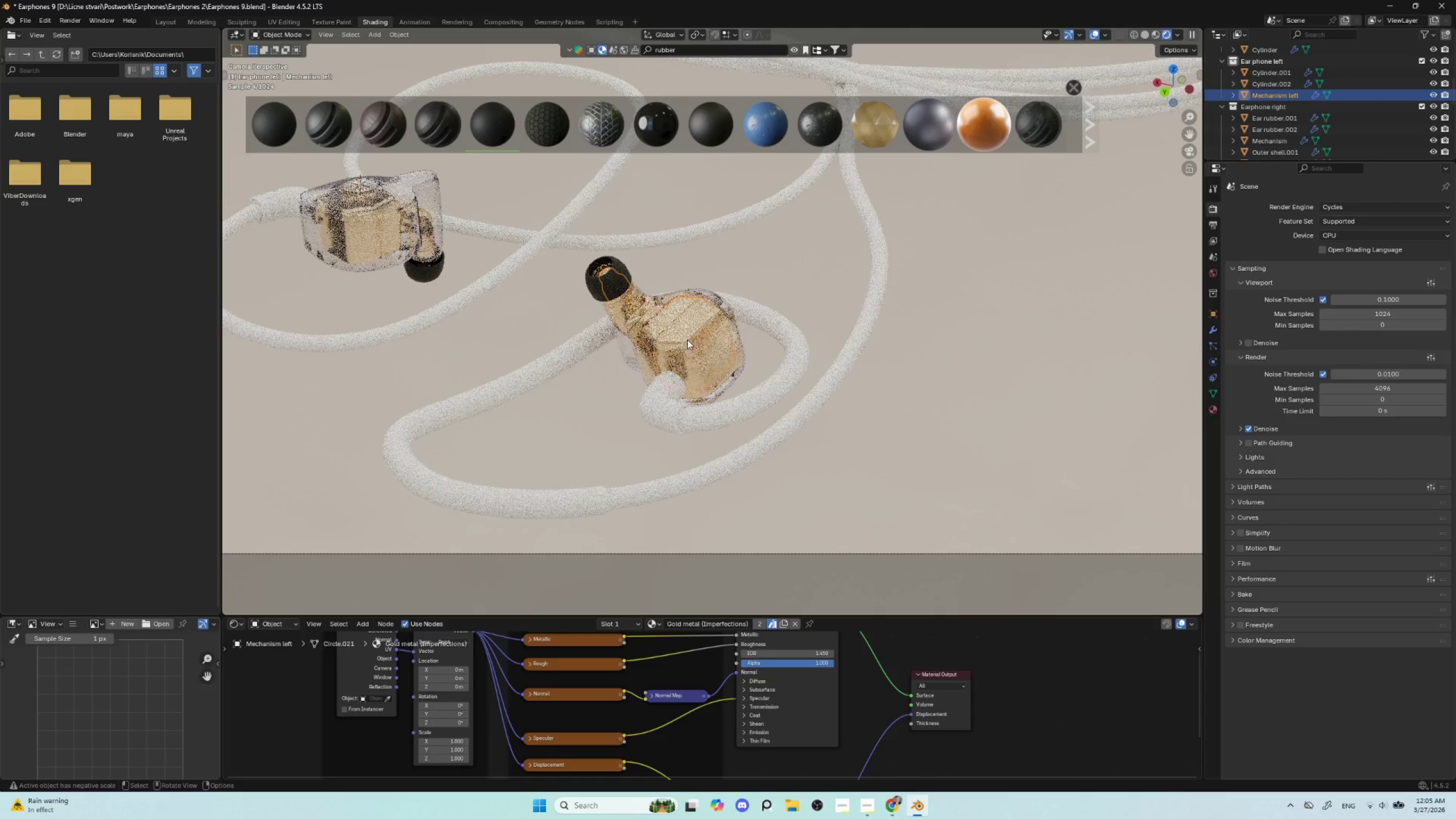 
left_click([773, 321])
 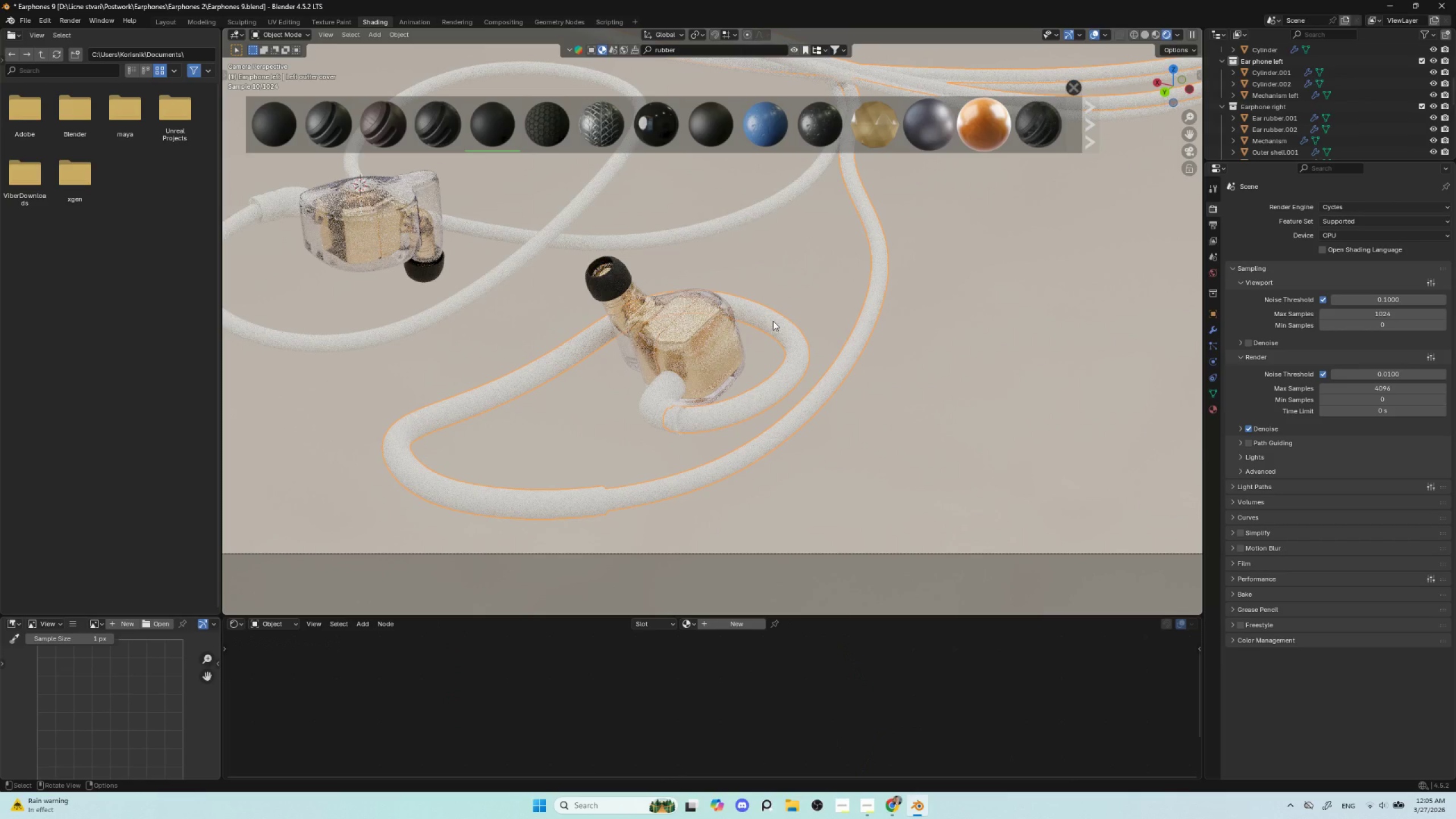 
hold_key(key=AltLeft, duration=0.7)
left_click([762, 399])
 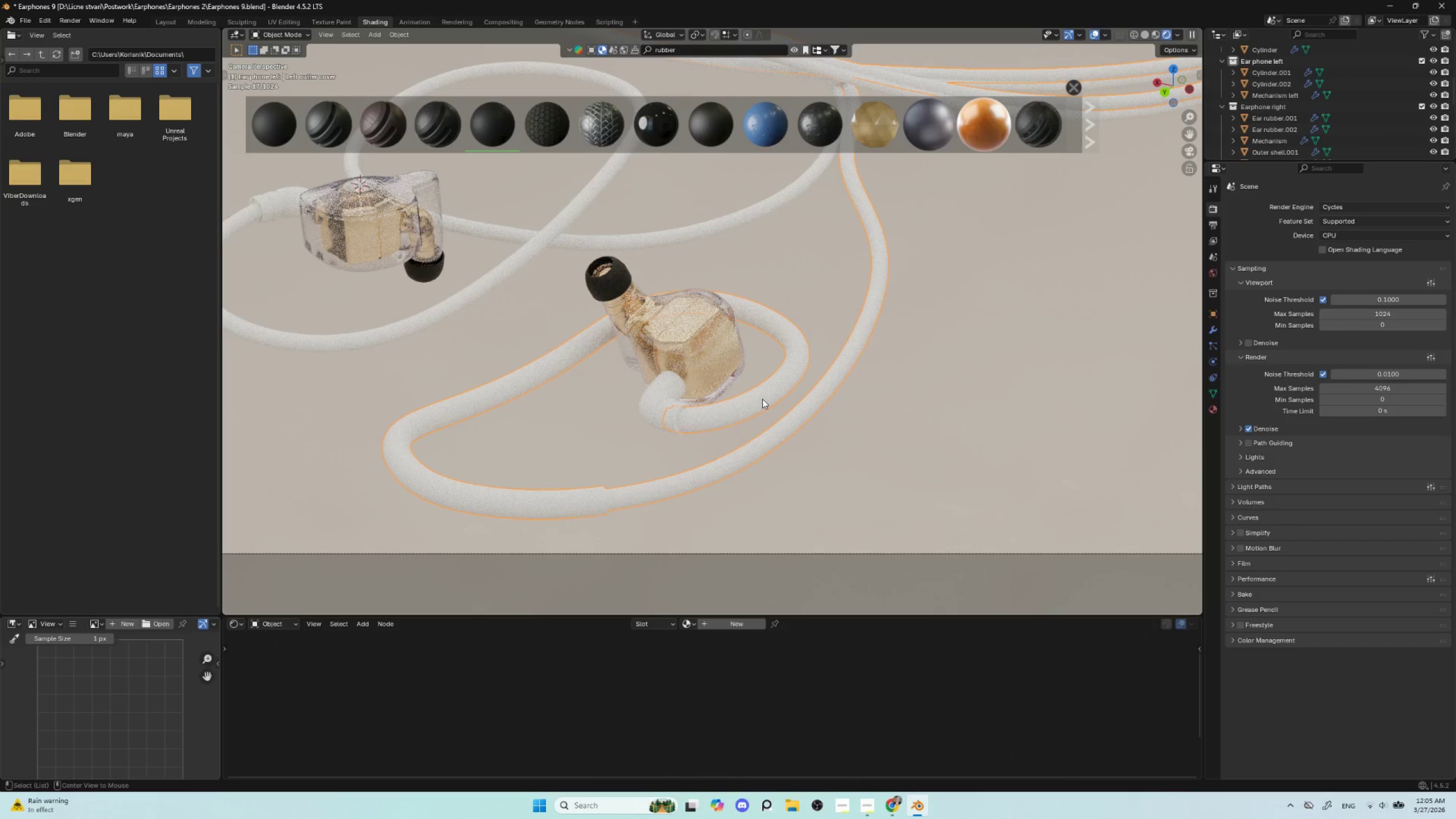 
hold_key(key=AltLeft, duration=1.16)
left_click([763, 396])
 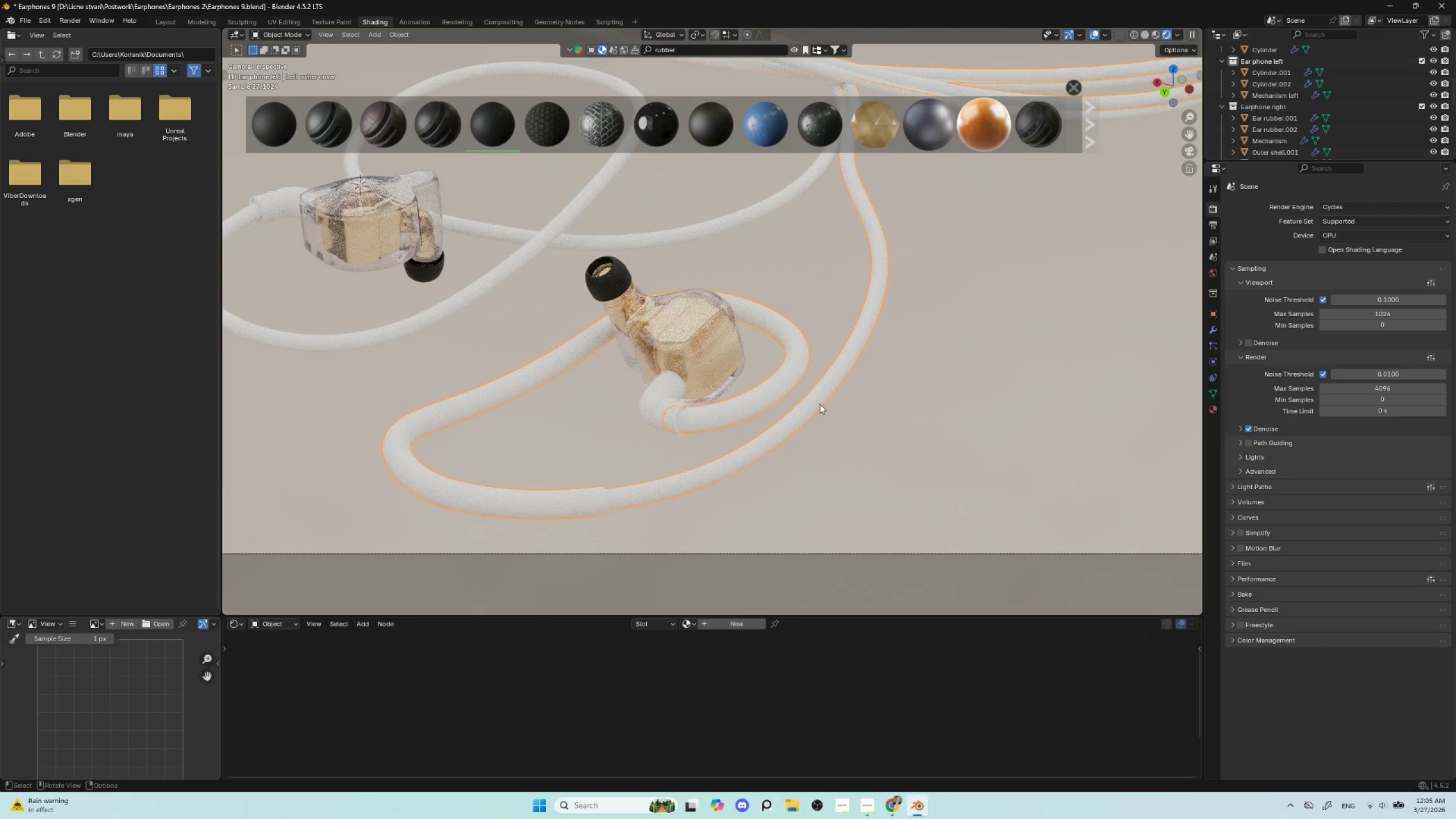 
left_click([647, 245])
 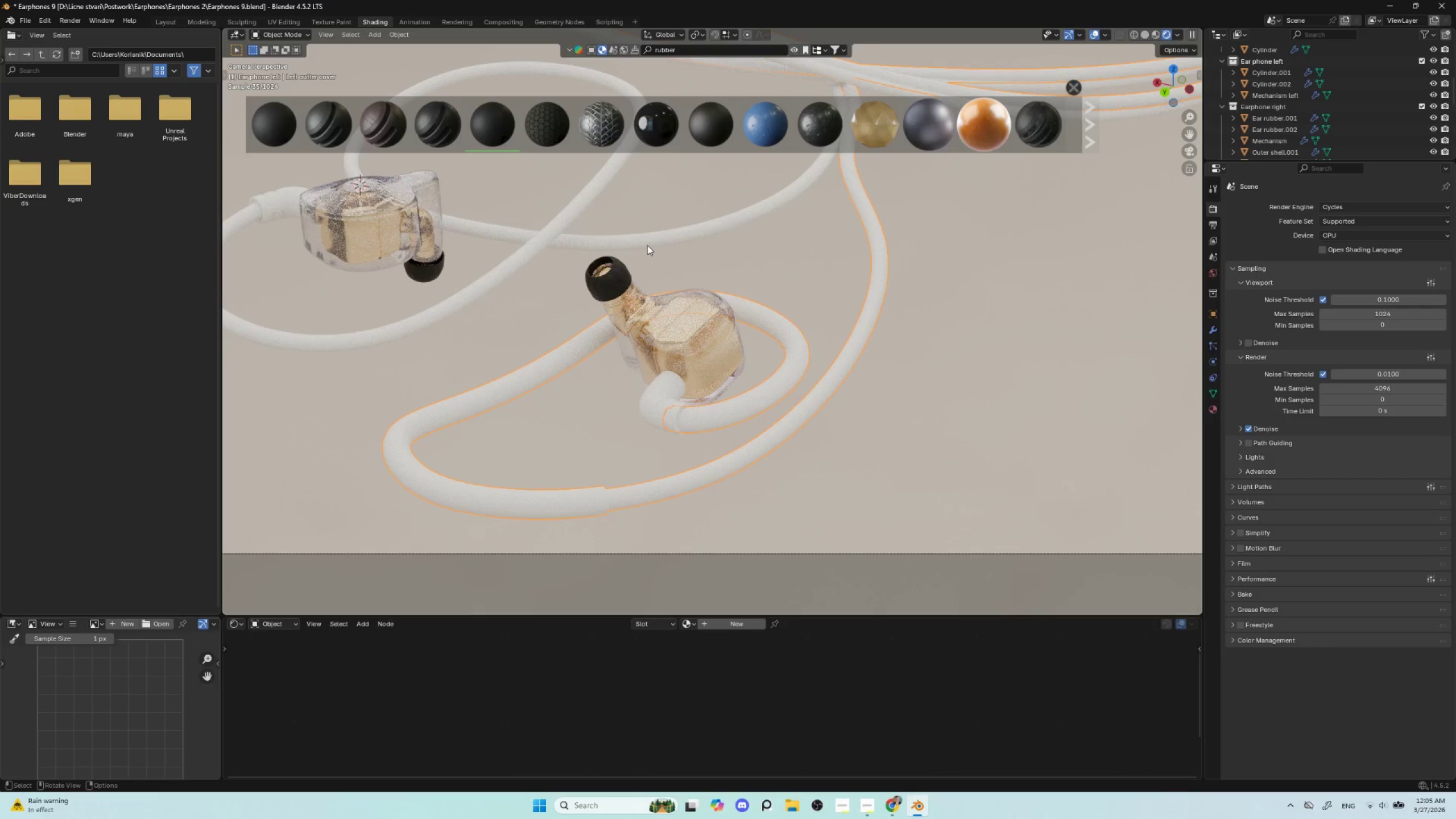 
hold_key(key=AltLeft, duration=1.5)
left_click([510, 265])
 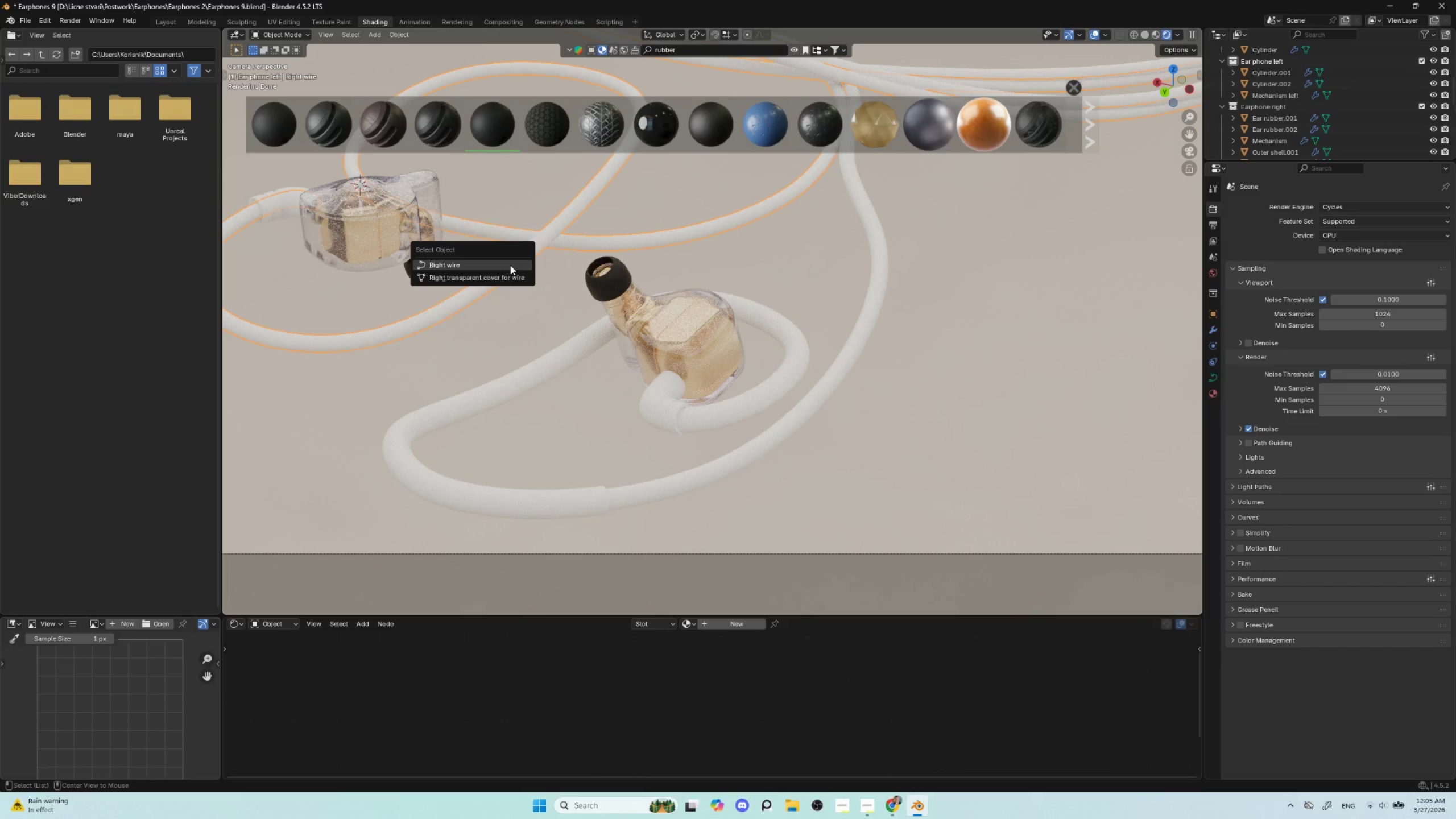 
hold_key(key=AltLeft, duration=0.36)
 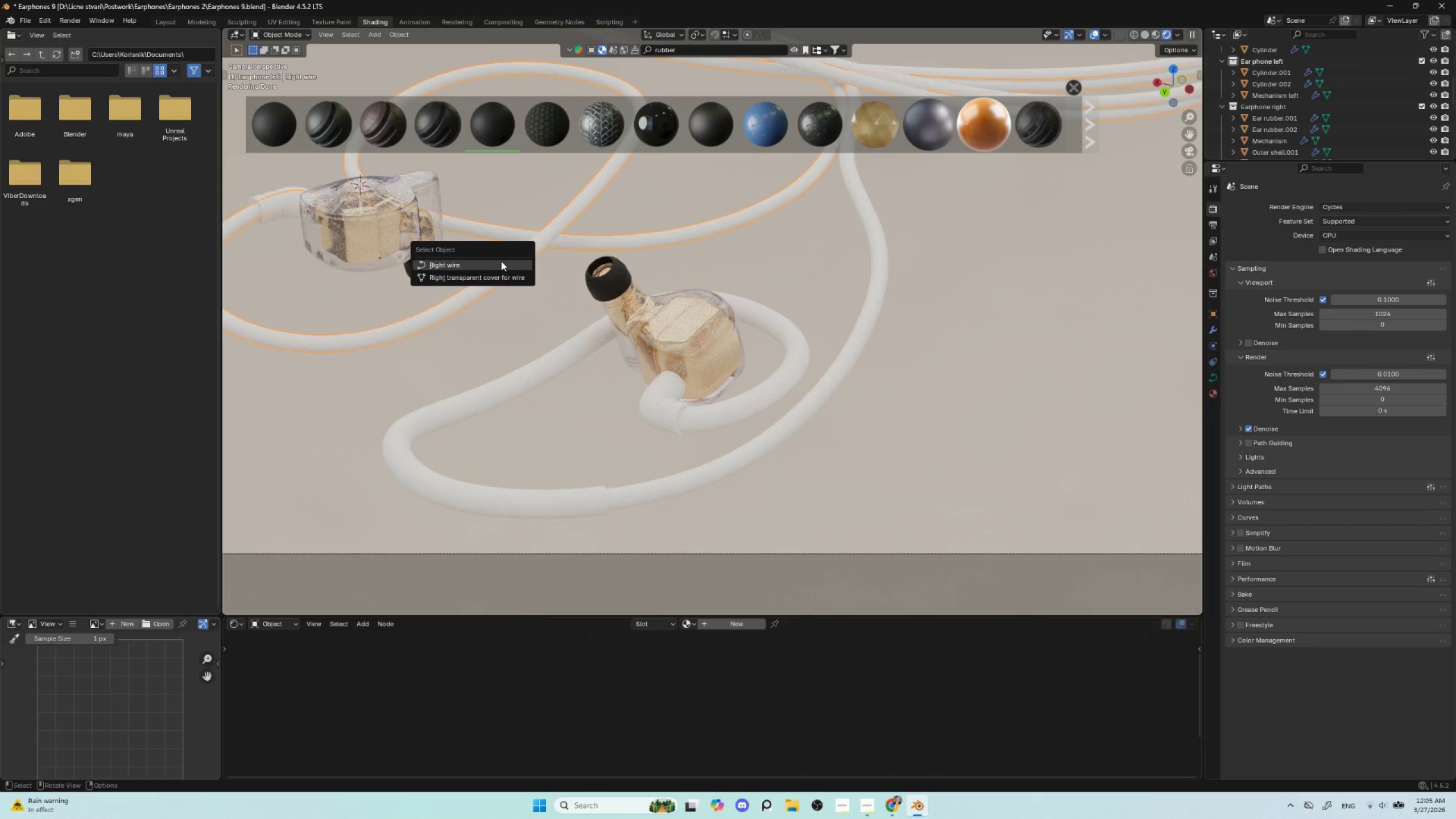 
left_click([501, 261])
 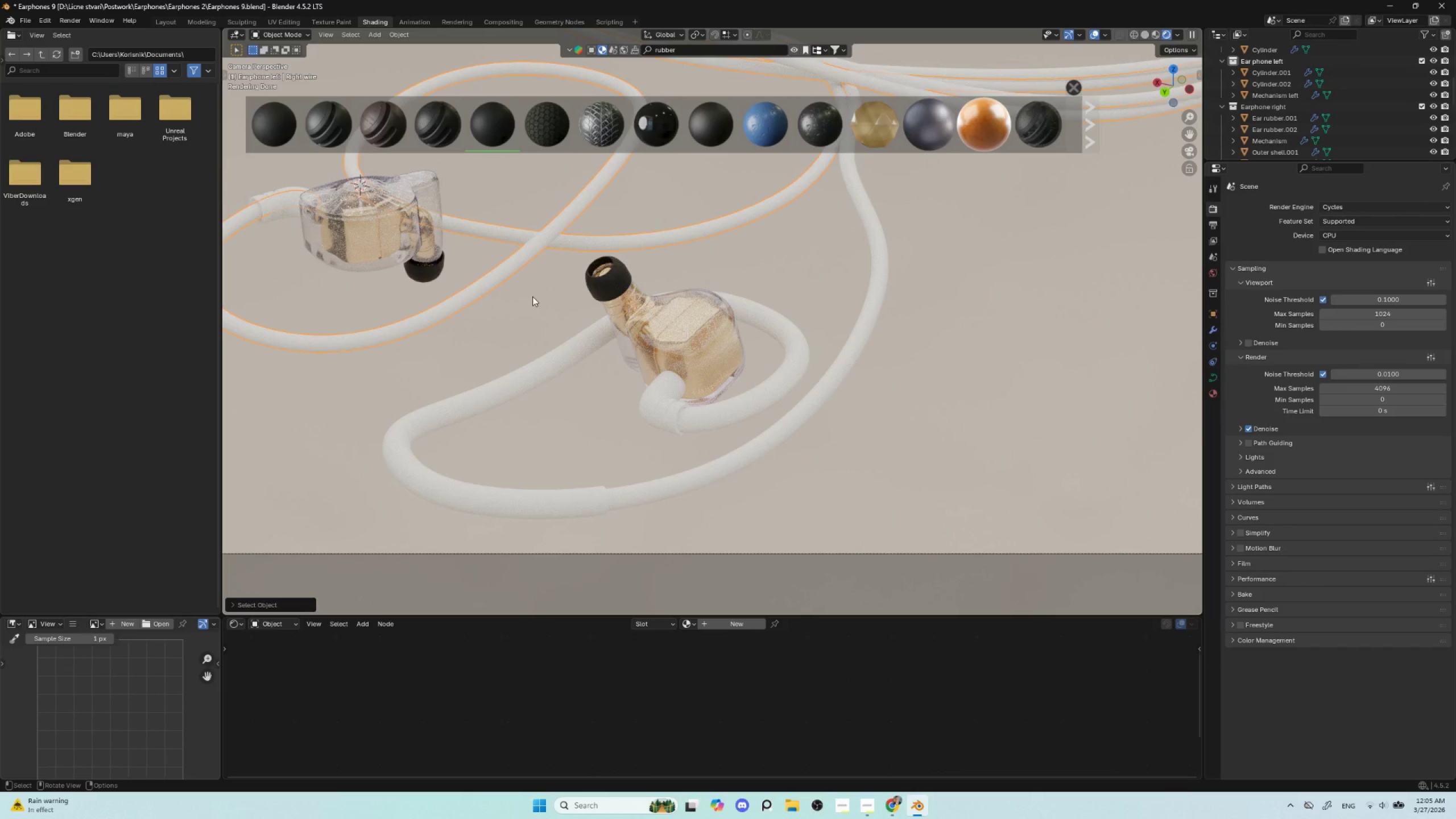 
key(G)
 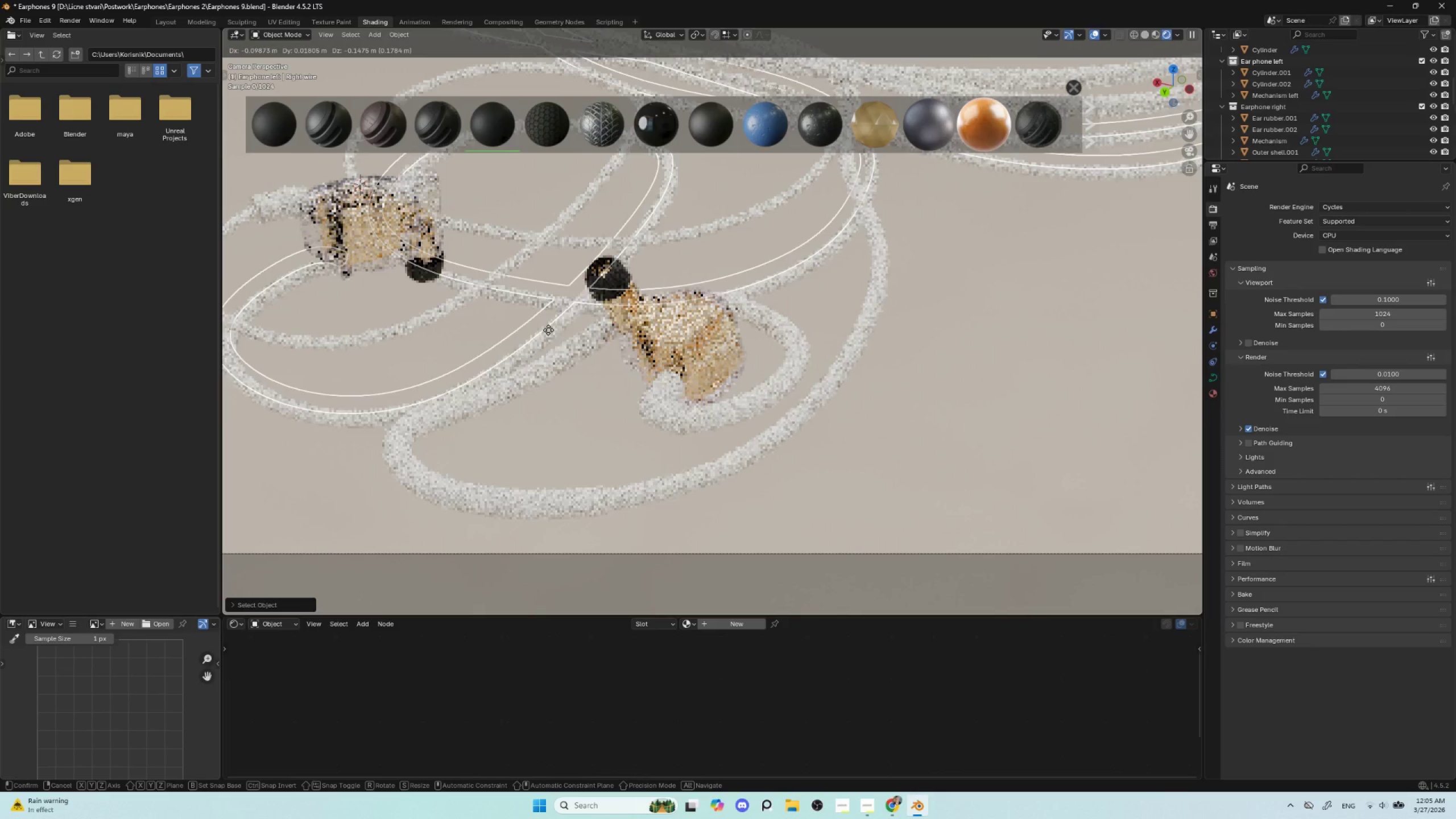 
key(Escape)
 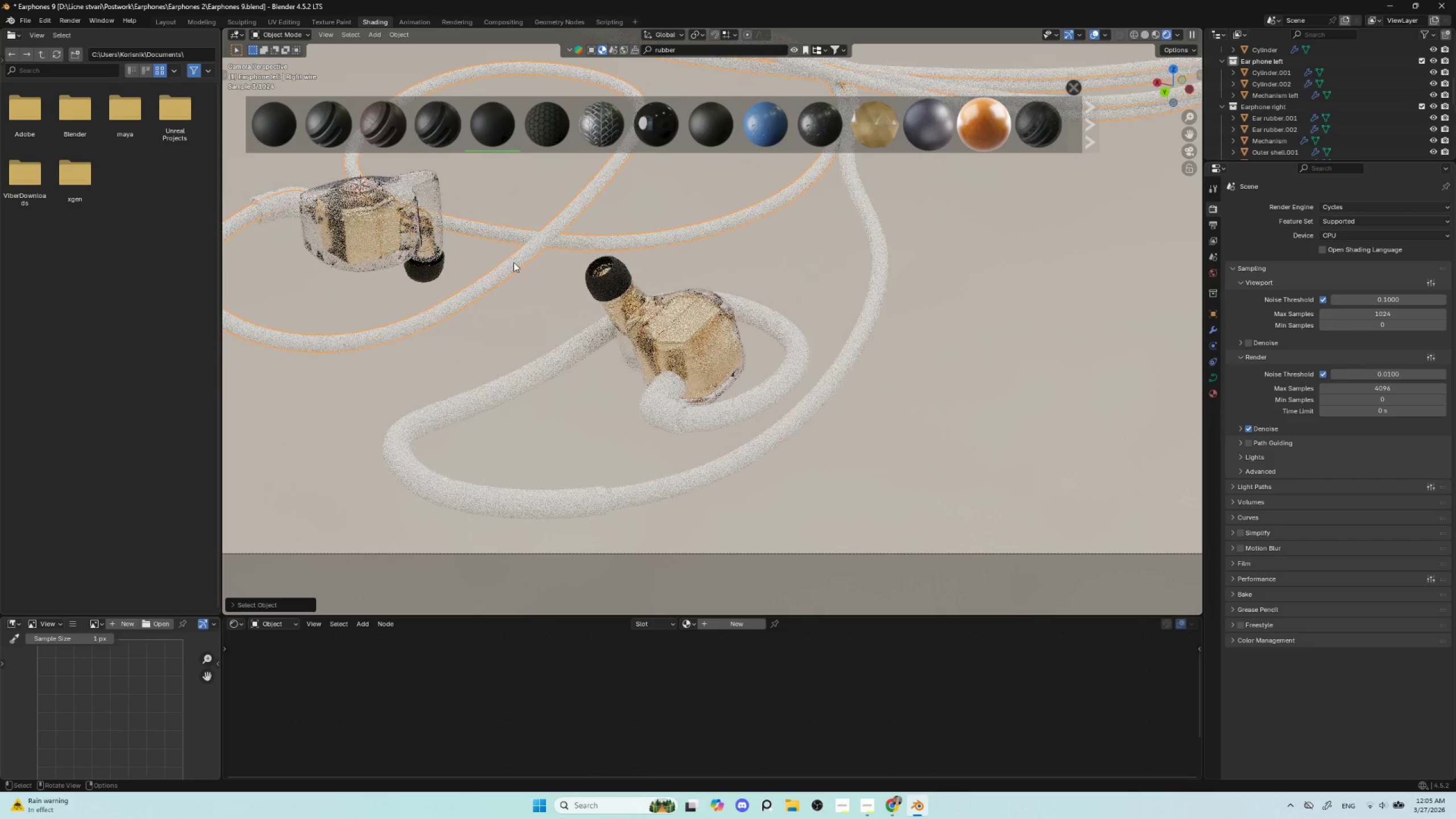 
key(Tab)
 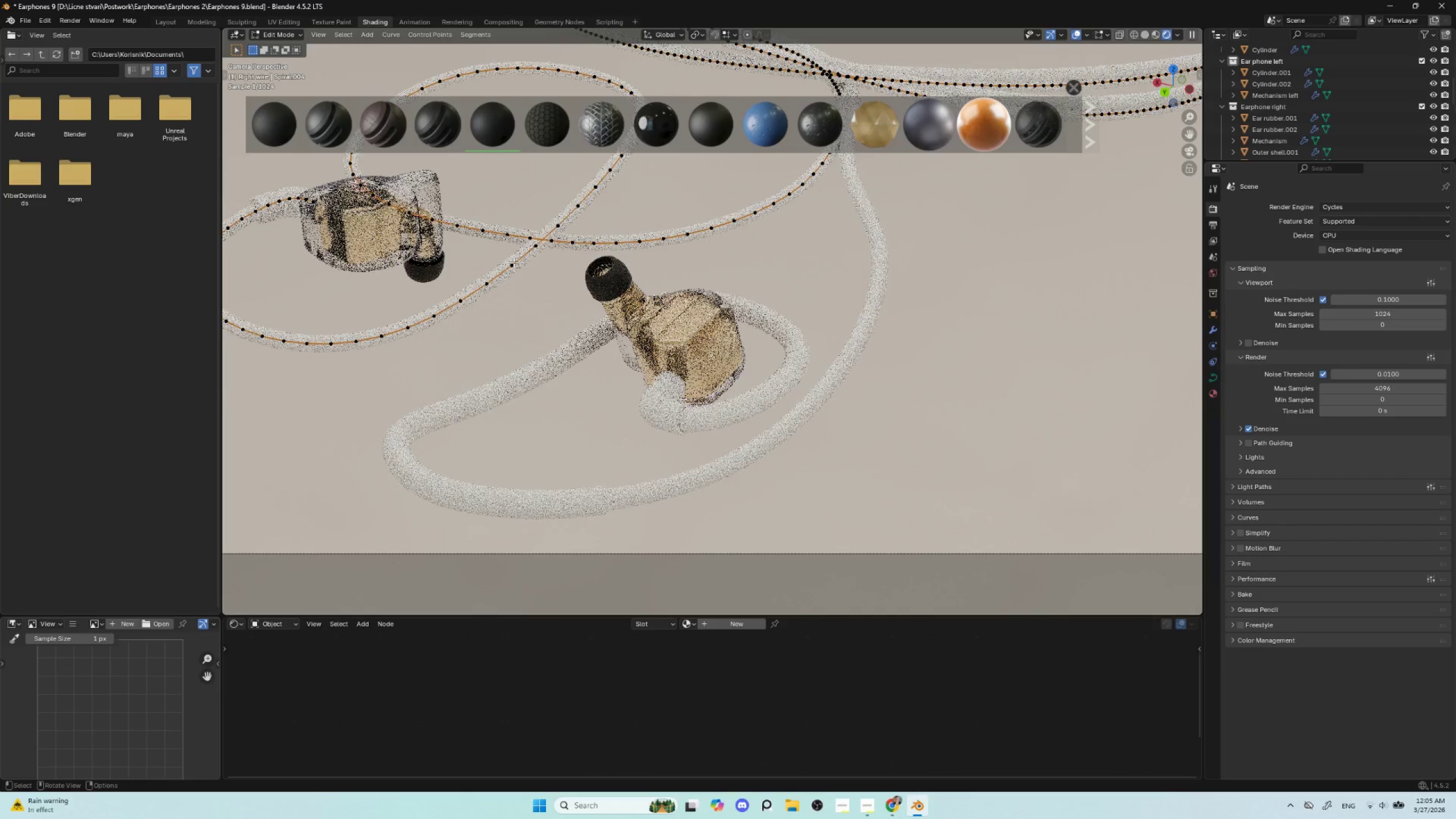 
key(Tab)
 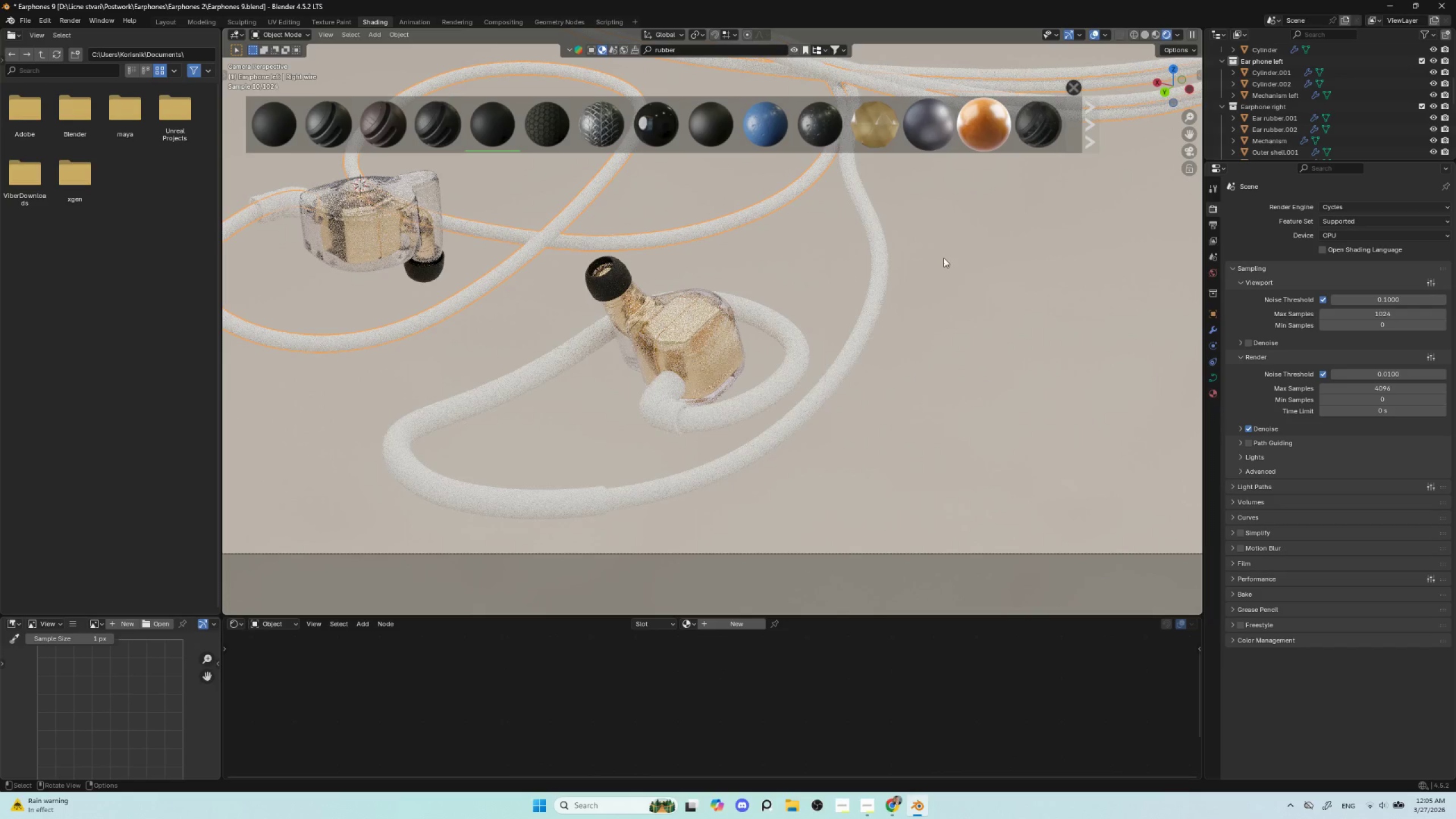 
left_click([881, 244])
 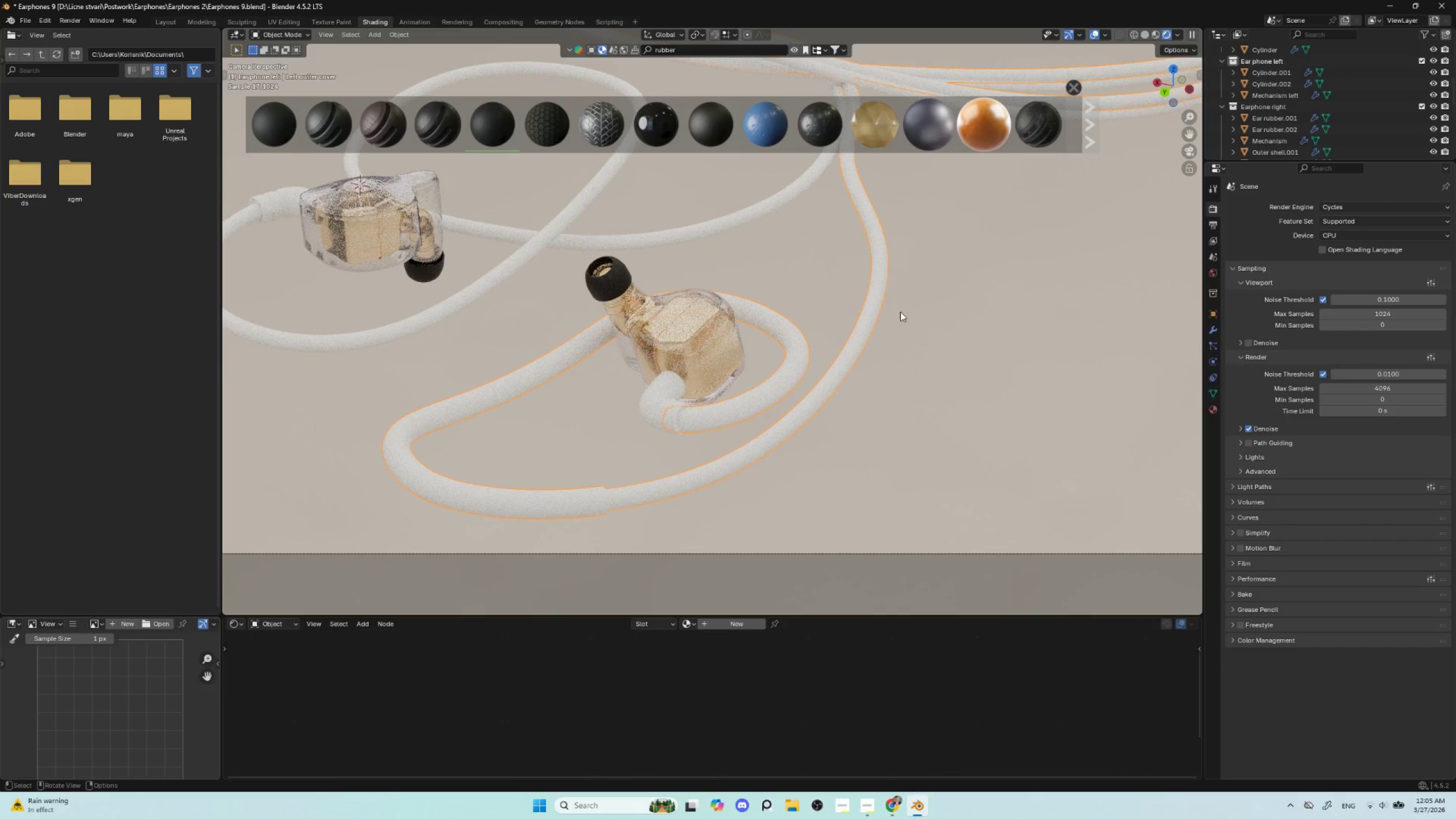 
key(G)
 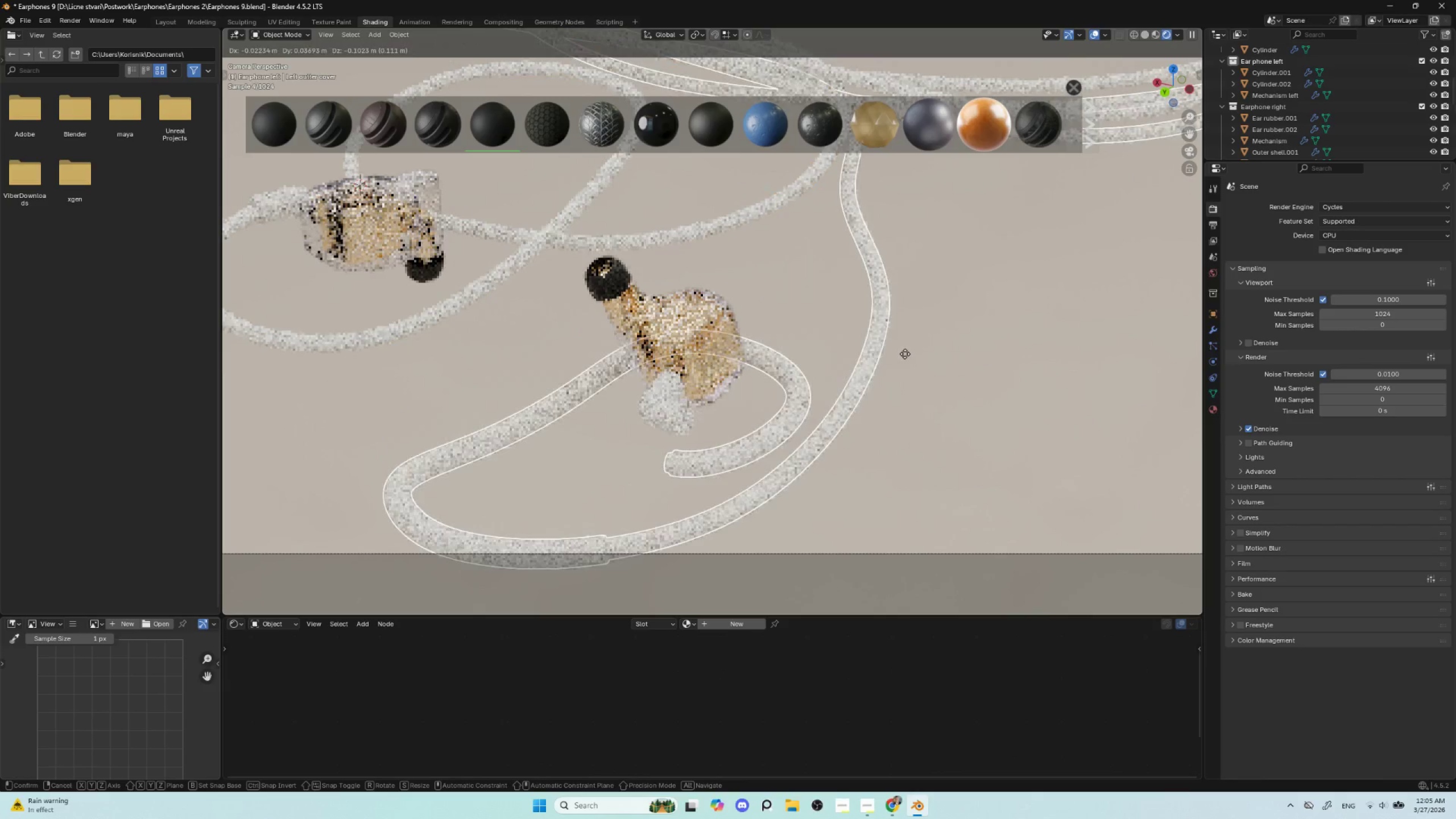 
key(Escape)
 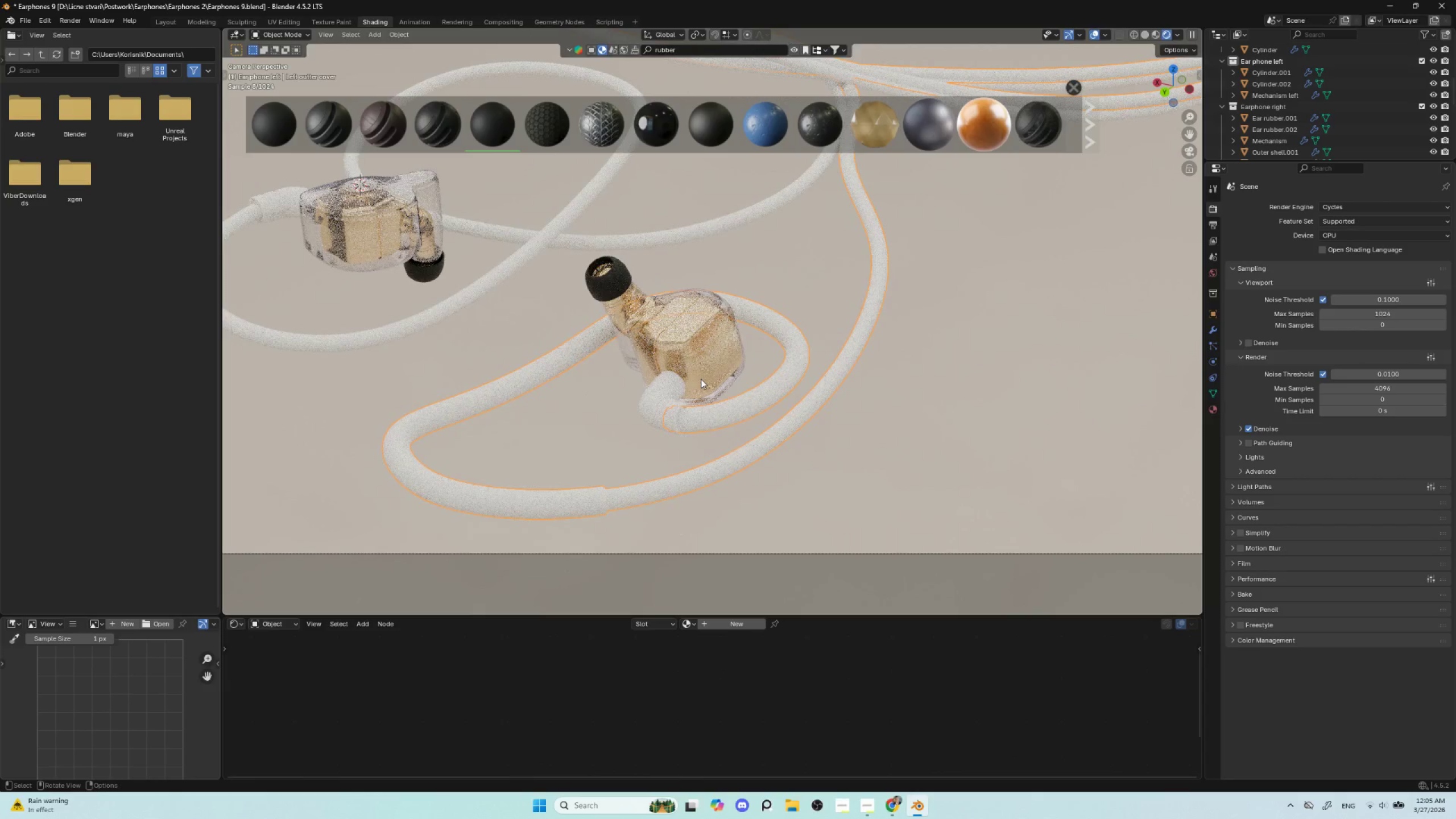 
left_click([669, 409])
 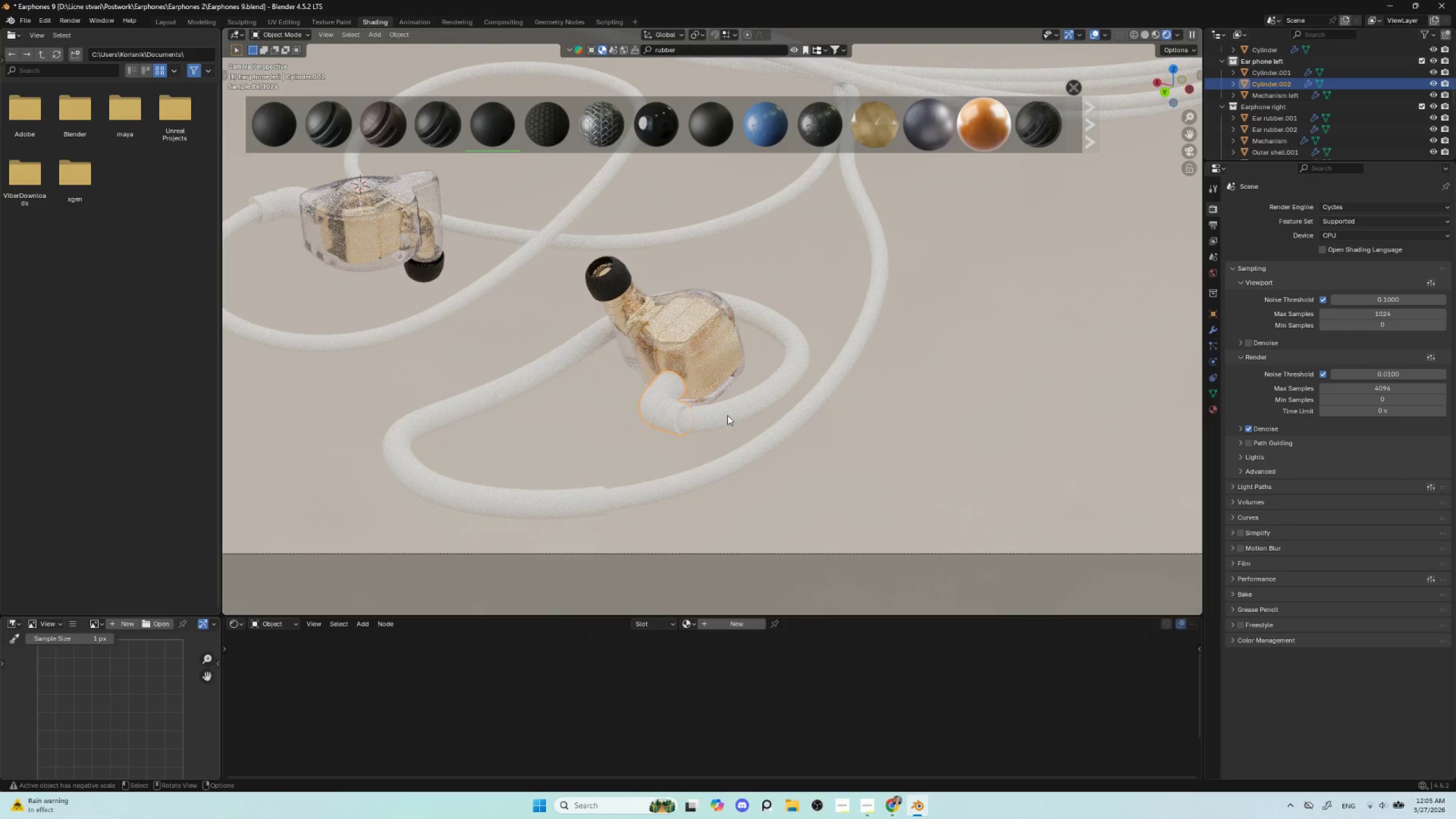 
left_click([727, 415])
 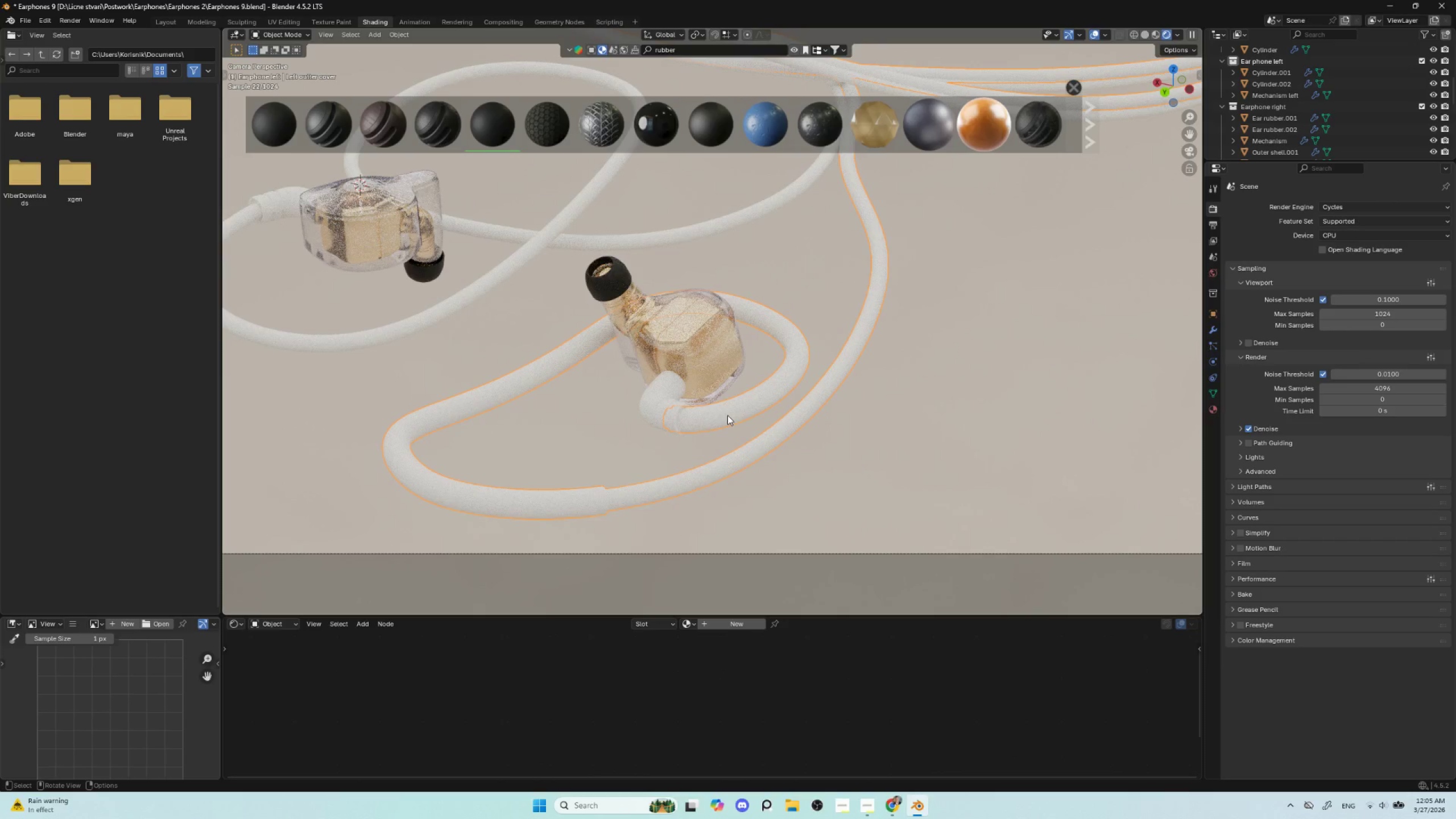 
key(G)
 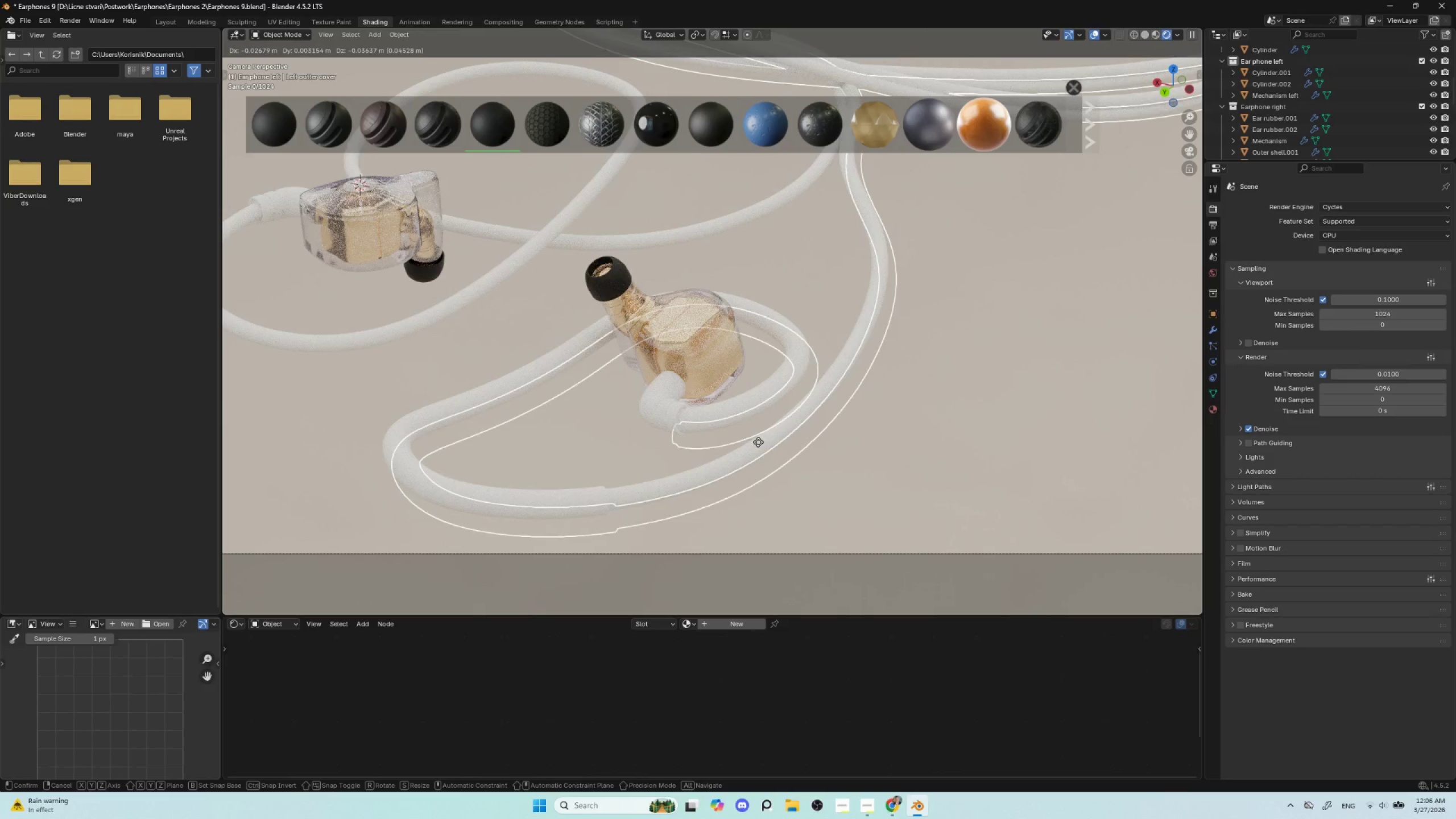 
key(Escape)
 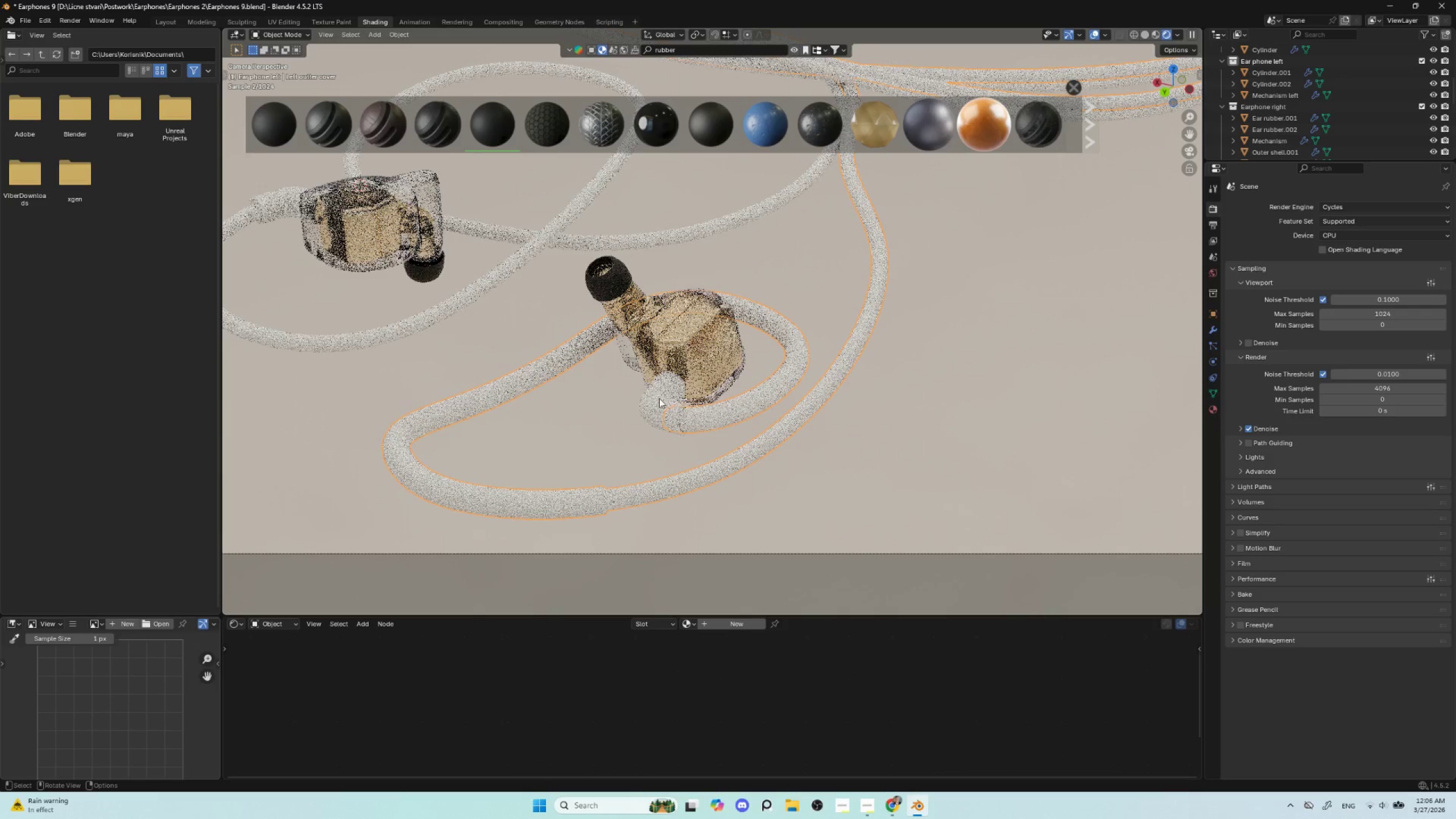 
left_click([659, 398])
 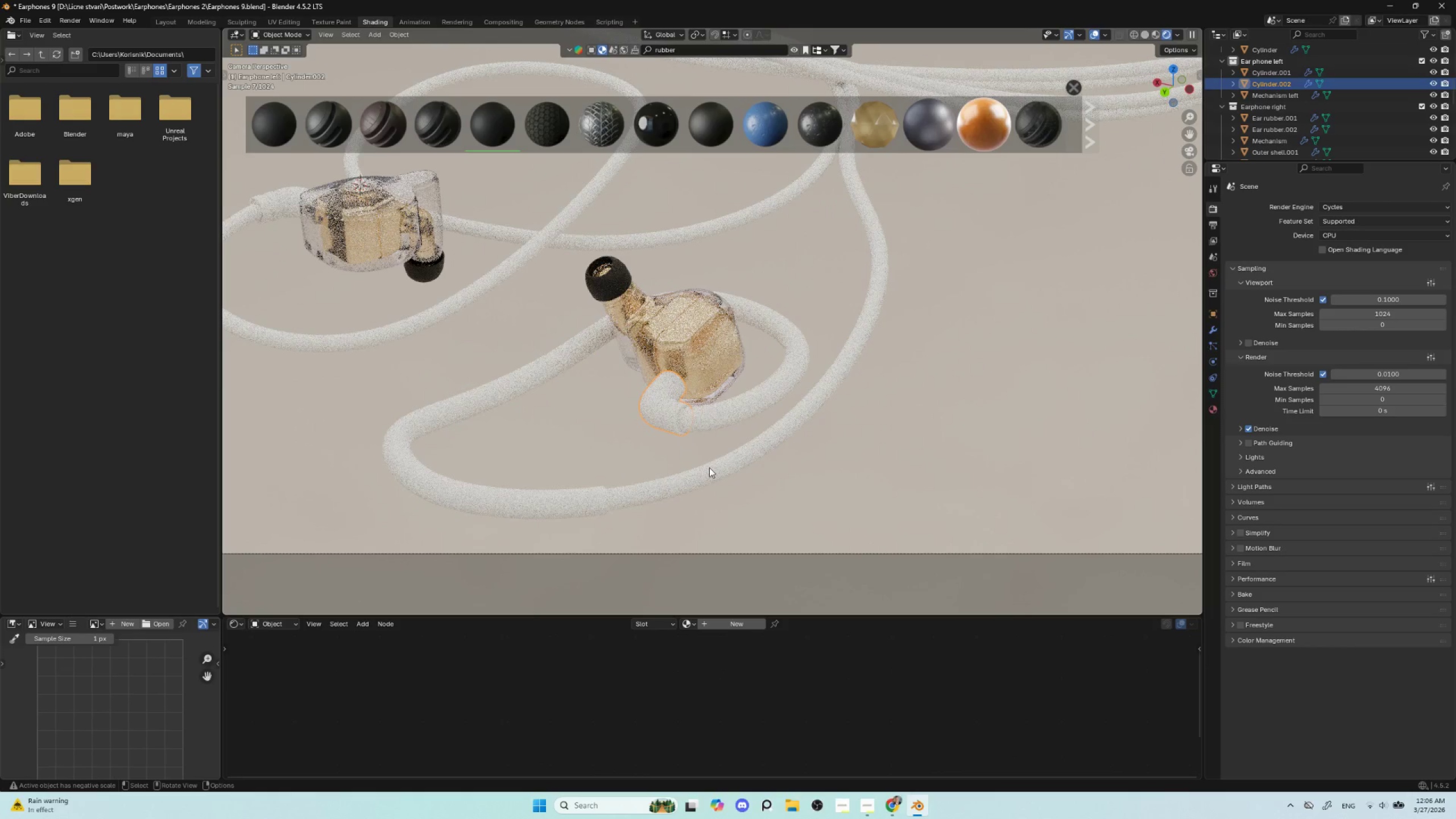 
left_click([709, 468])
 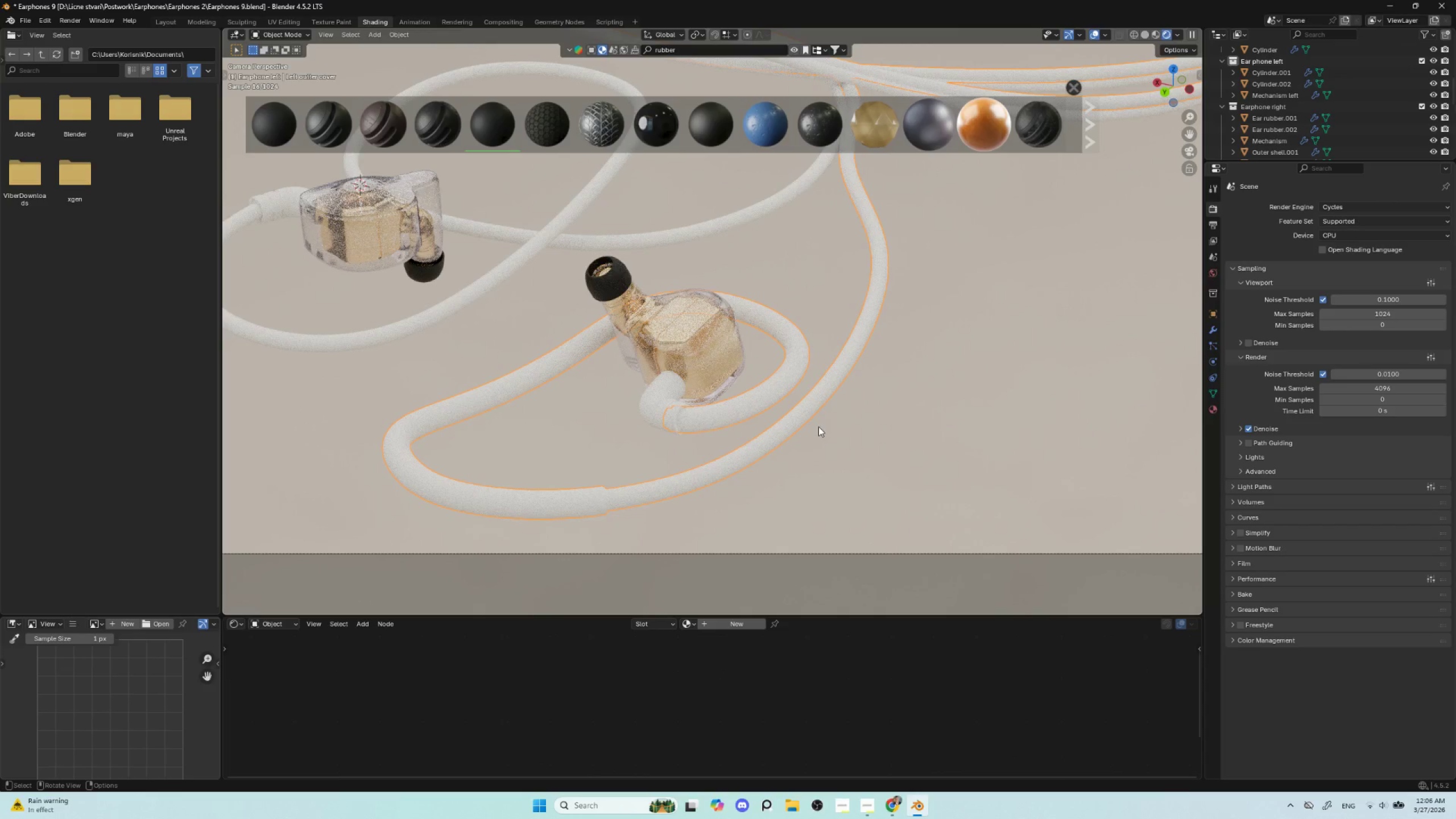 
key(G)
 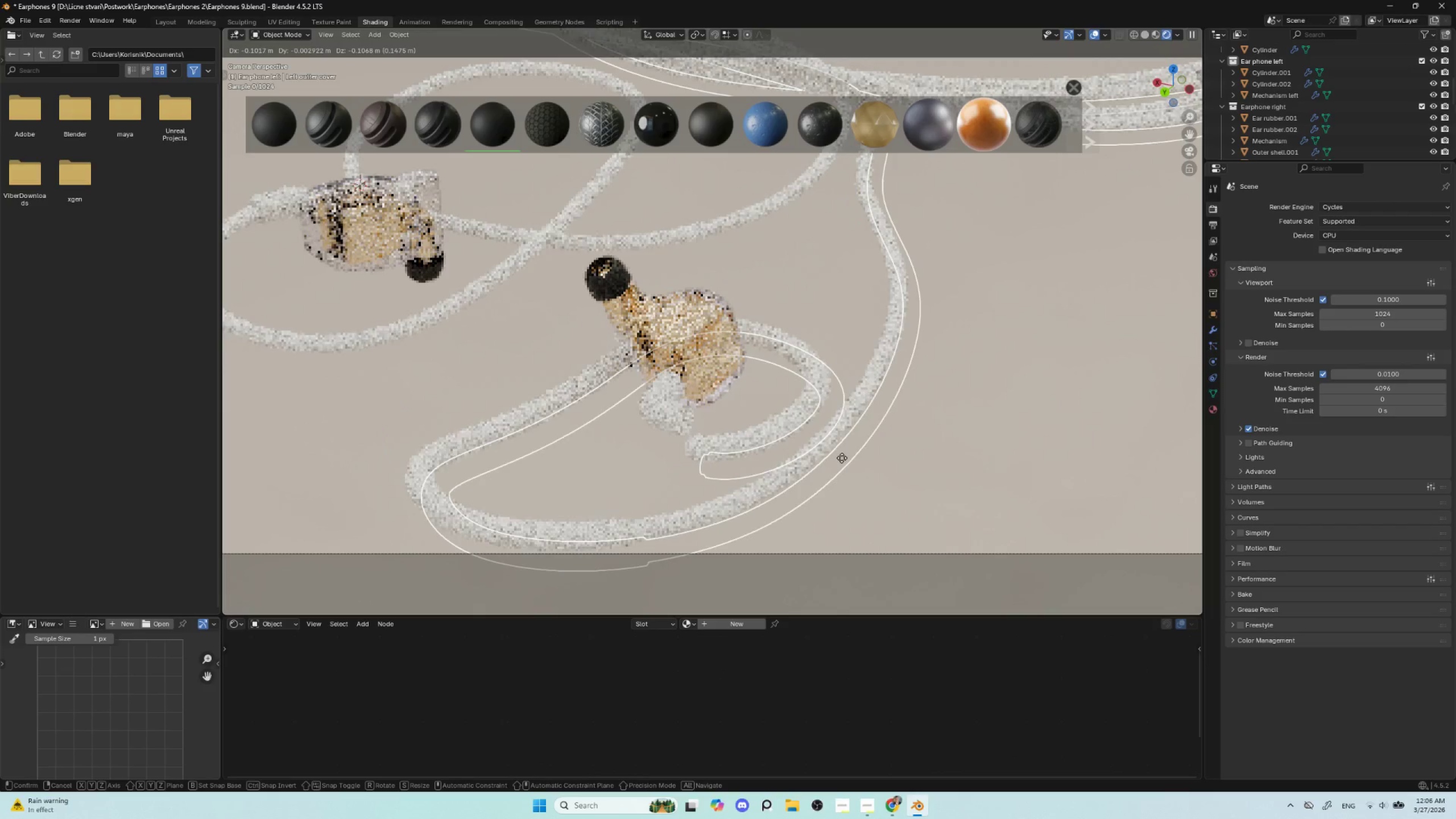 
key(Escape)
 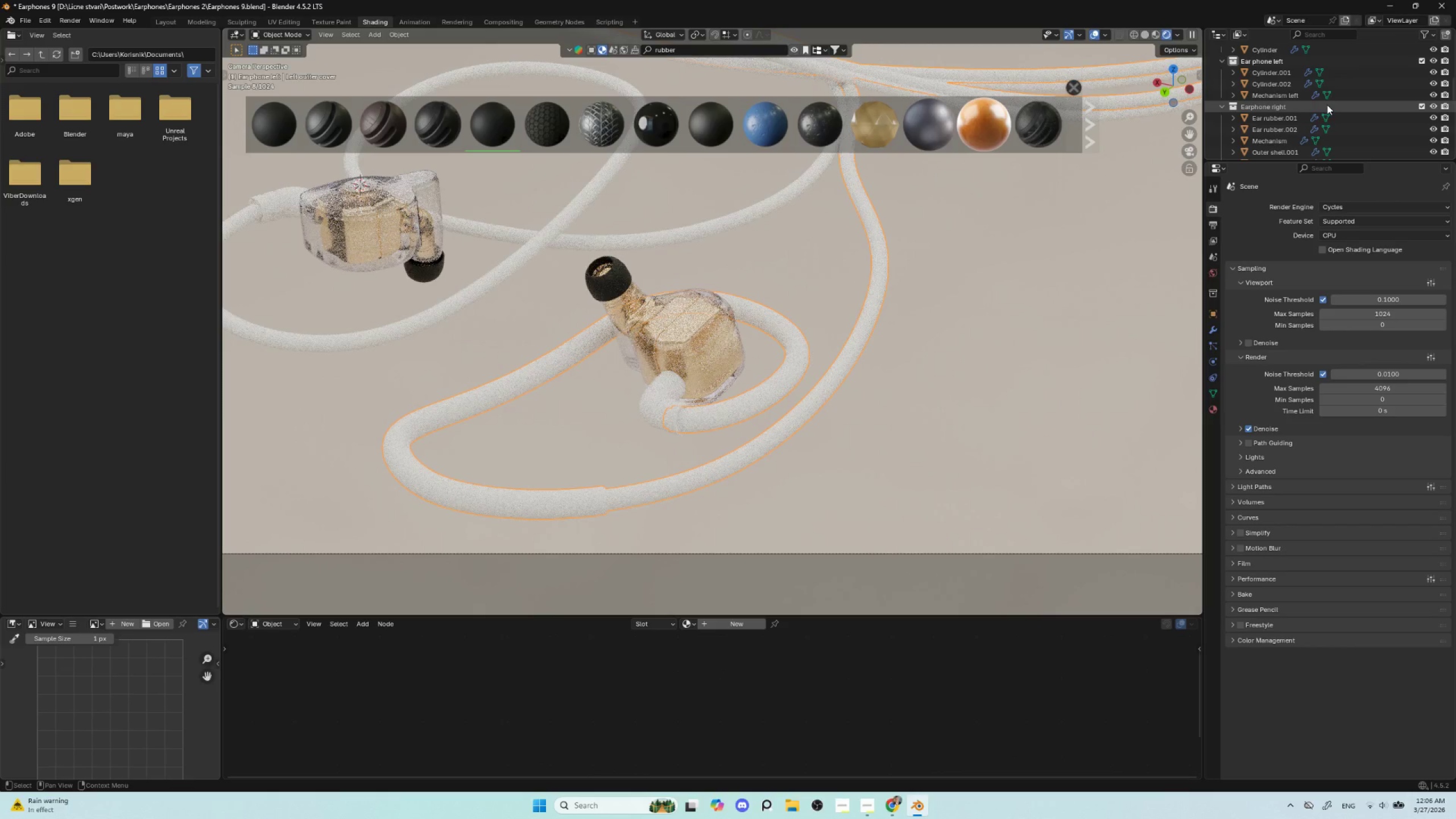 
key(NumpadDecimal)
 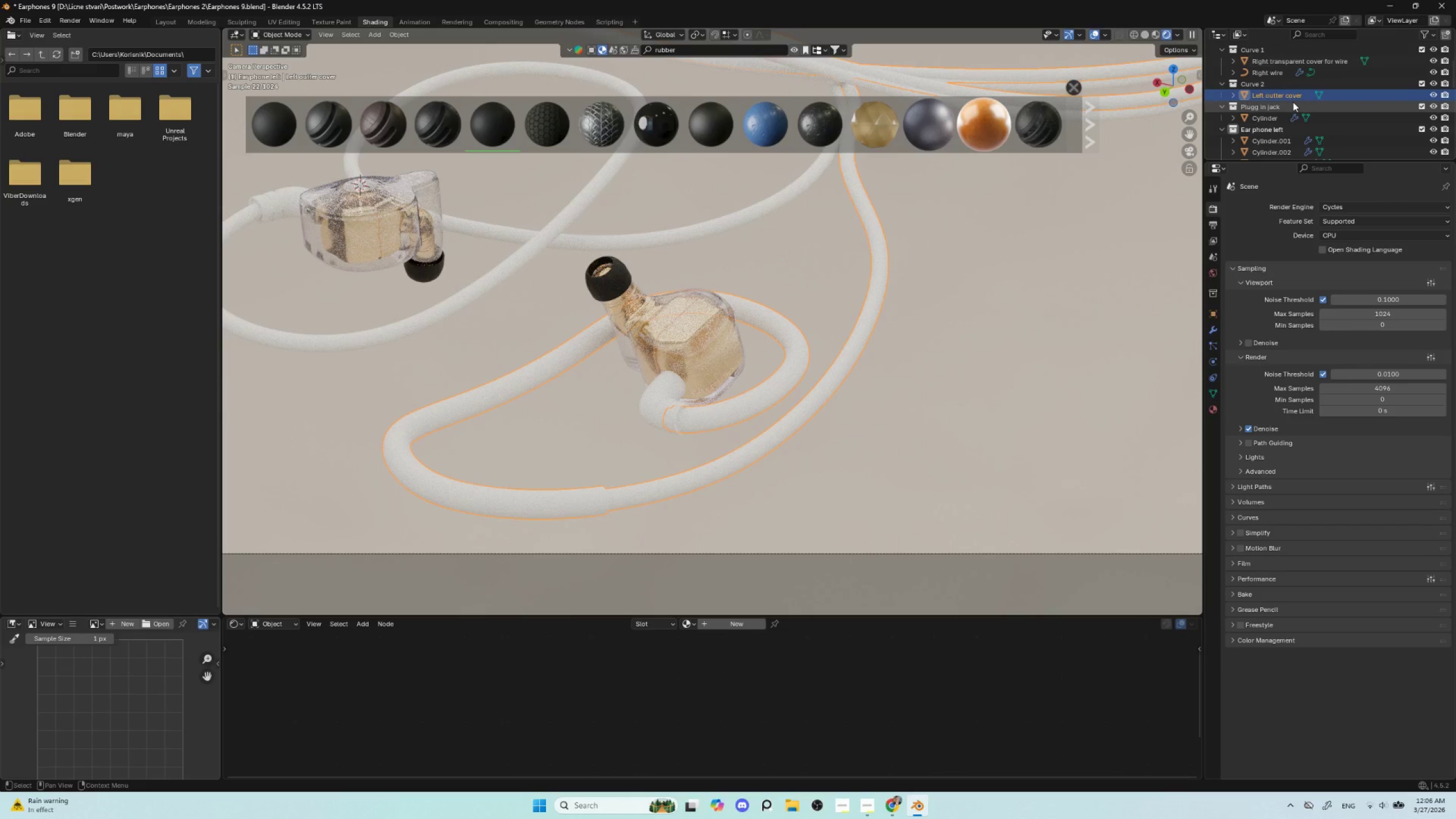 
left_click([1288, 95])
 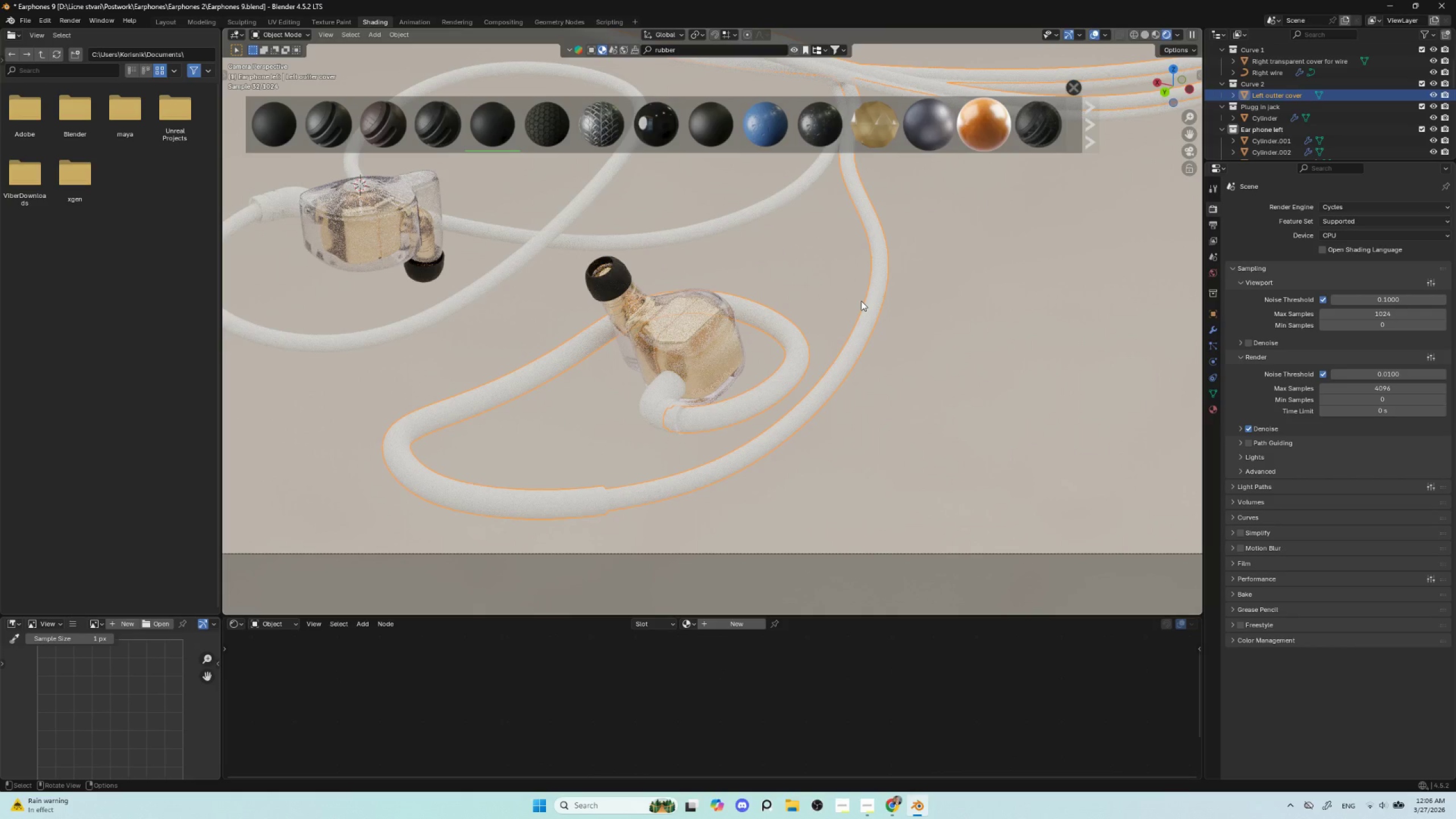 
key(Tab)
type(ap)
 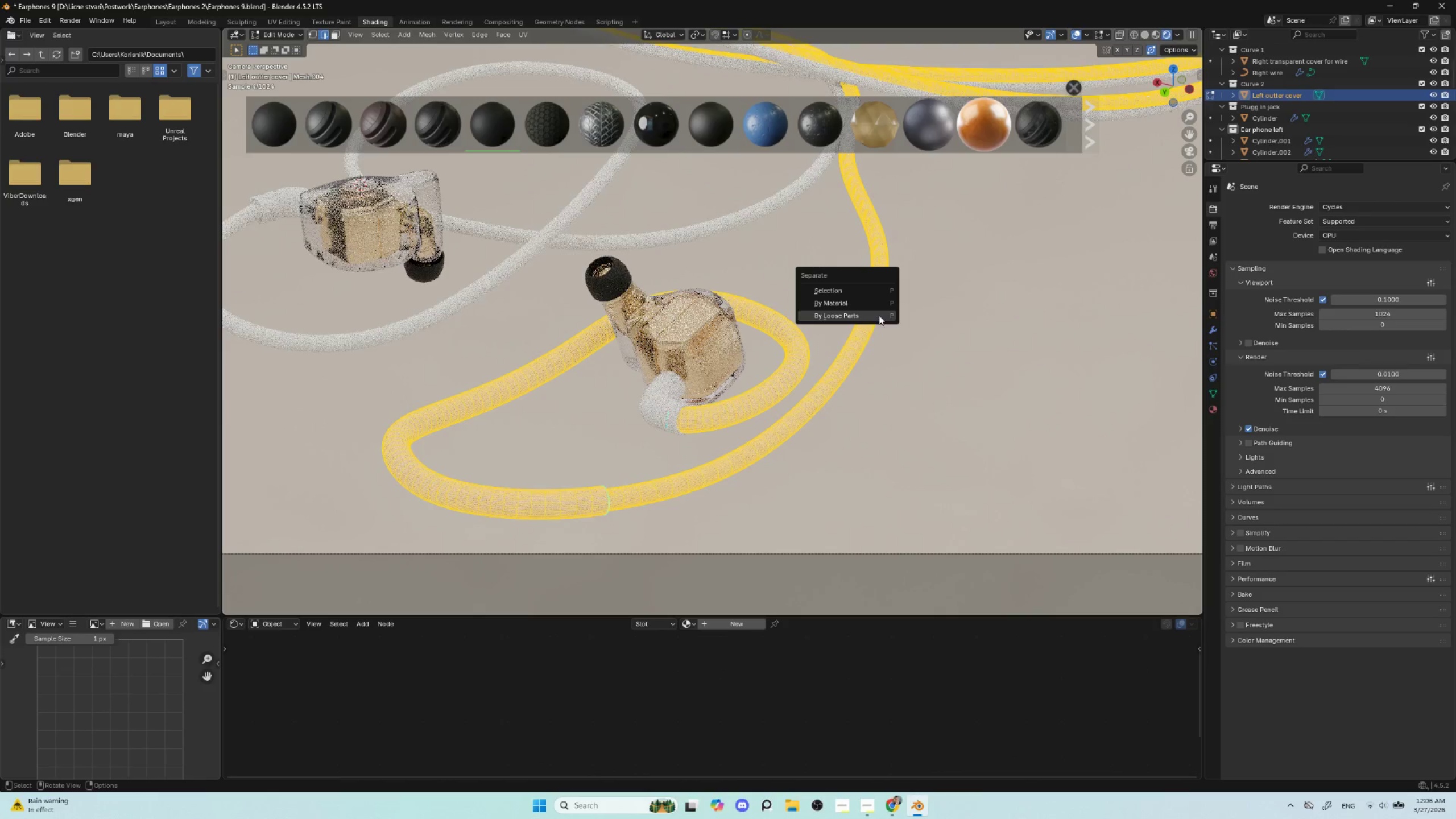 
left_click([874, 313])
 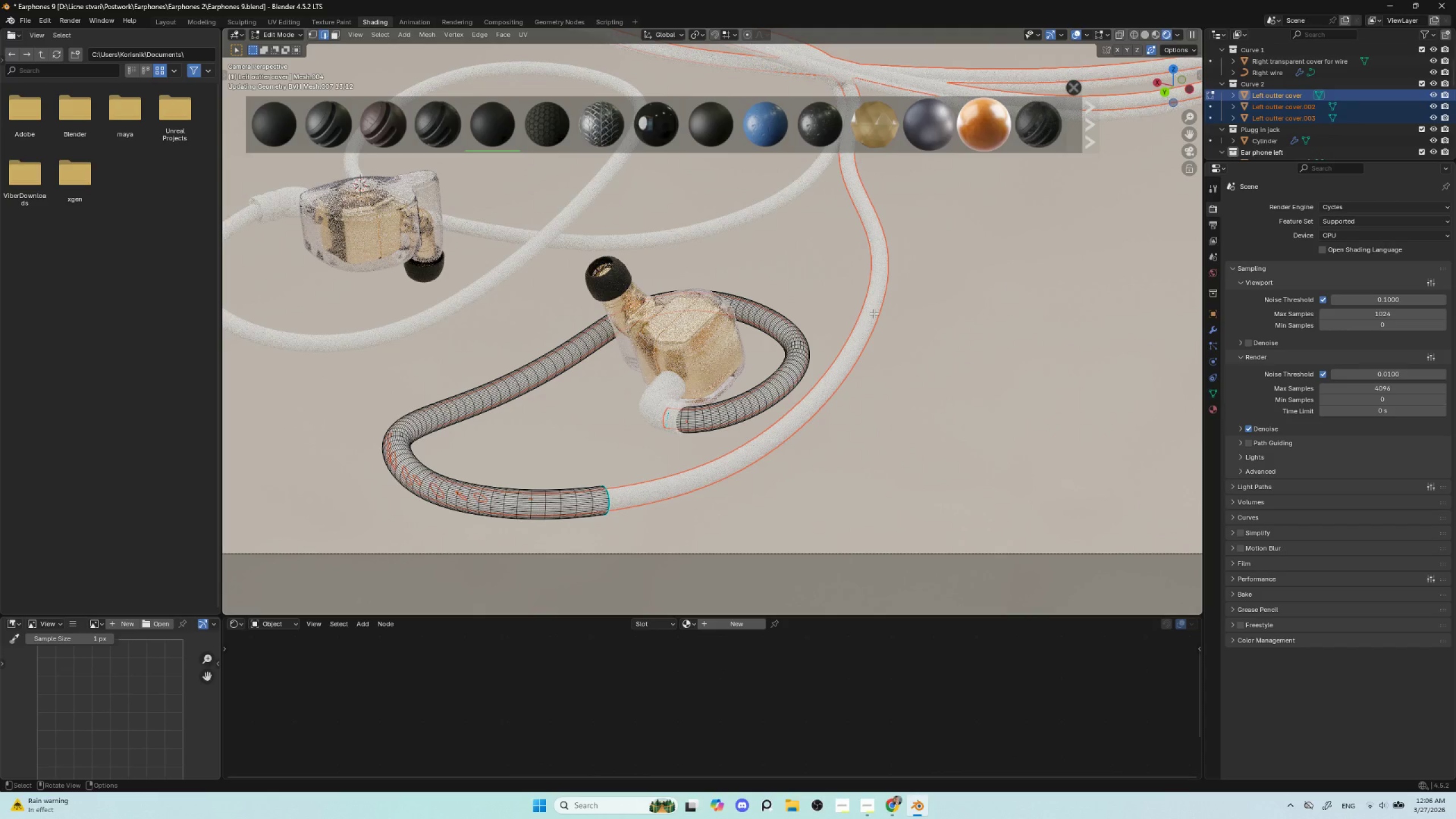 
key(Tab)
 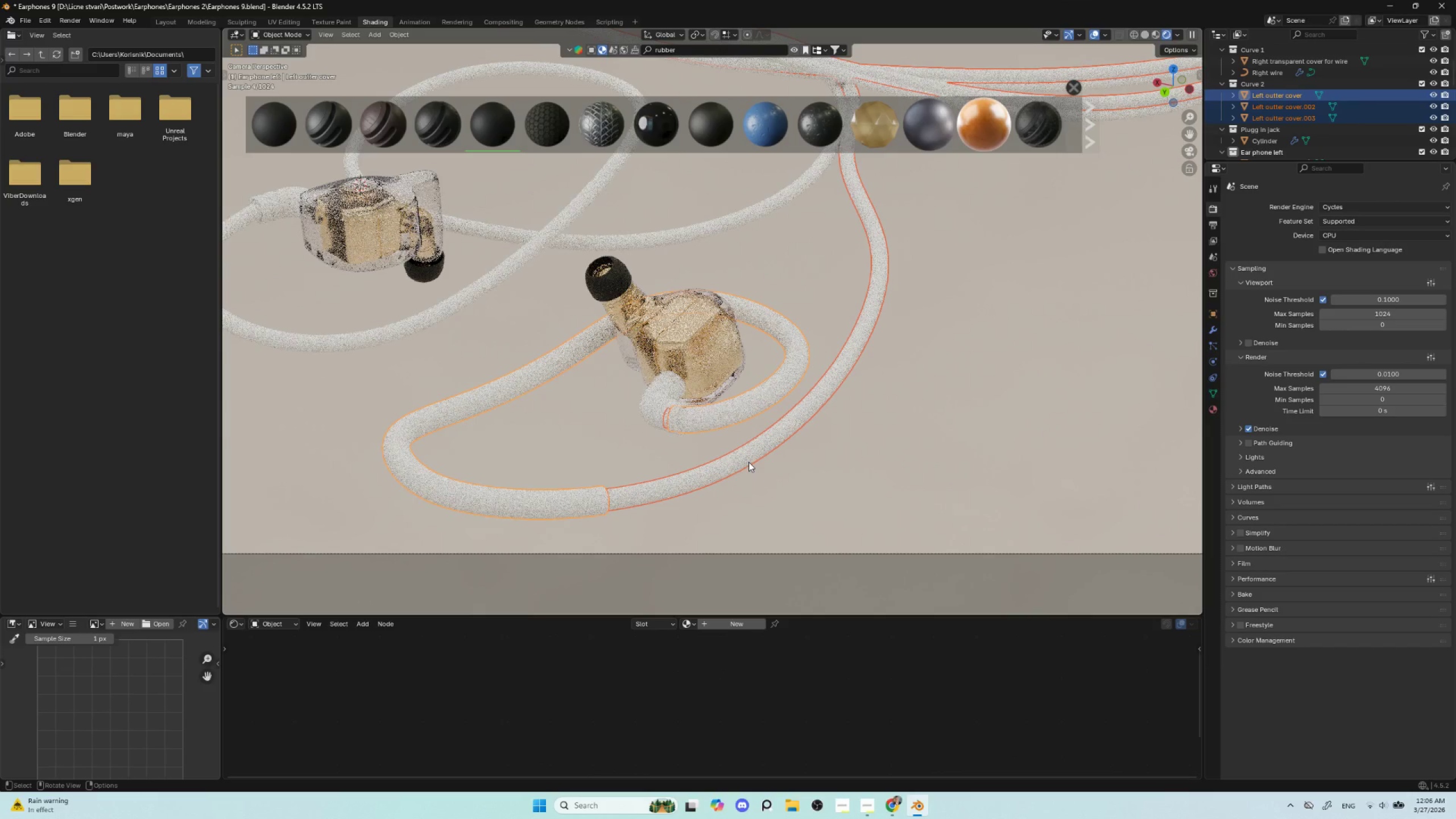 
left_click([749, 455])
 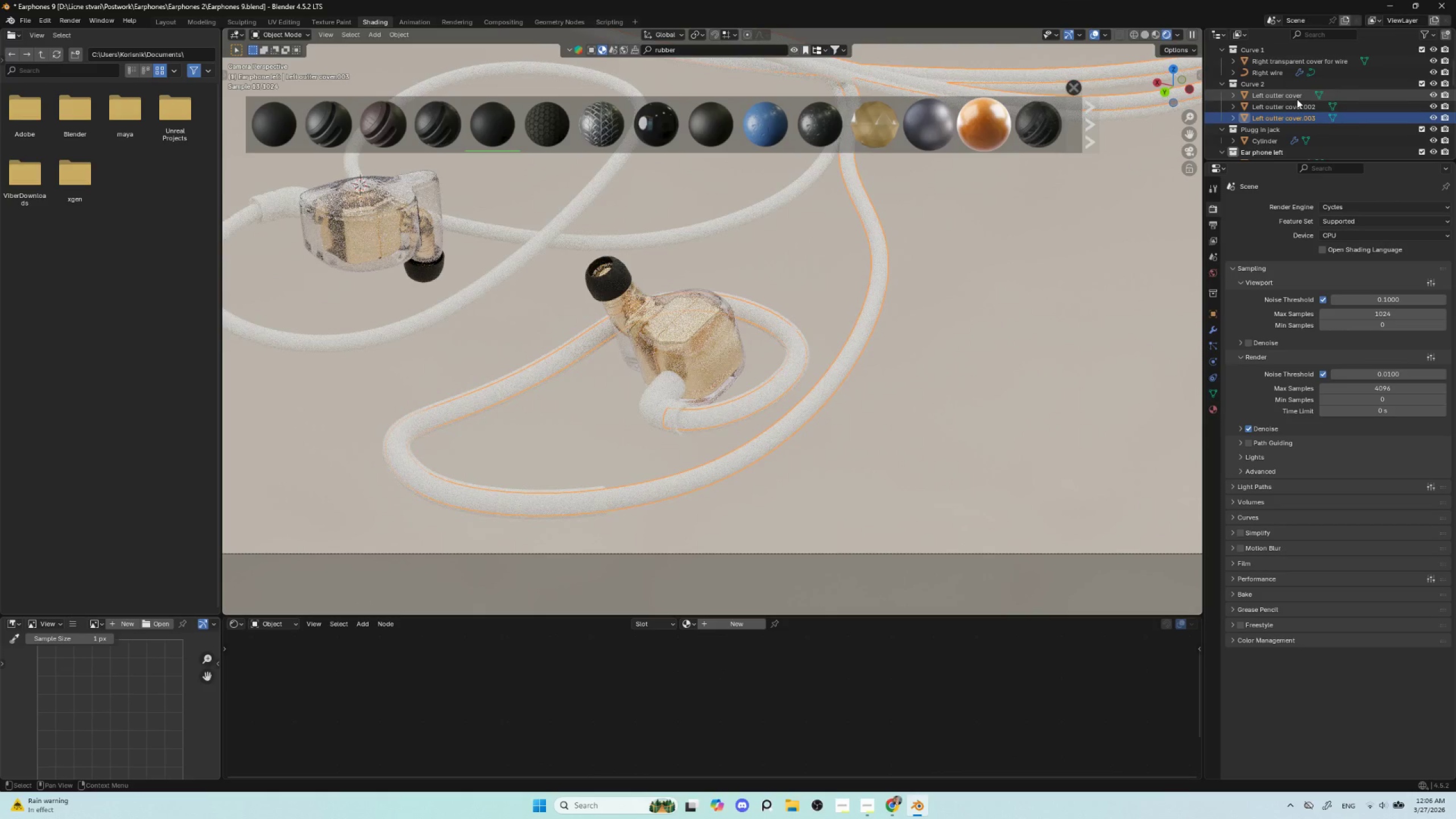 
left_click([1294, 107])
 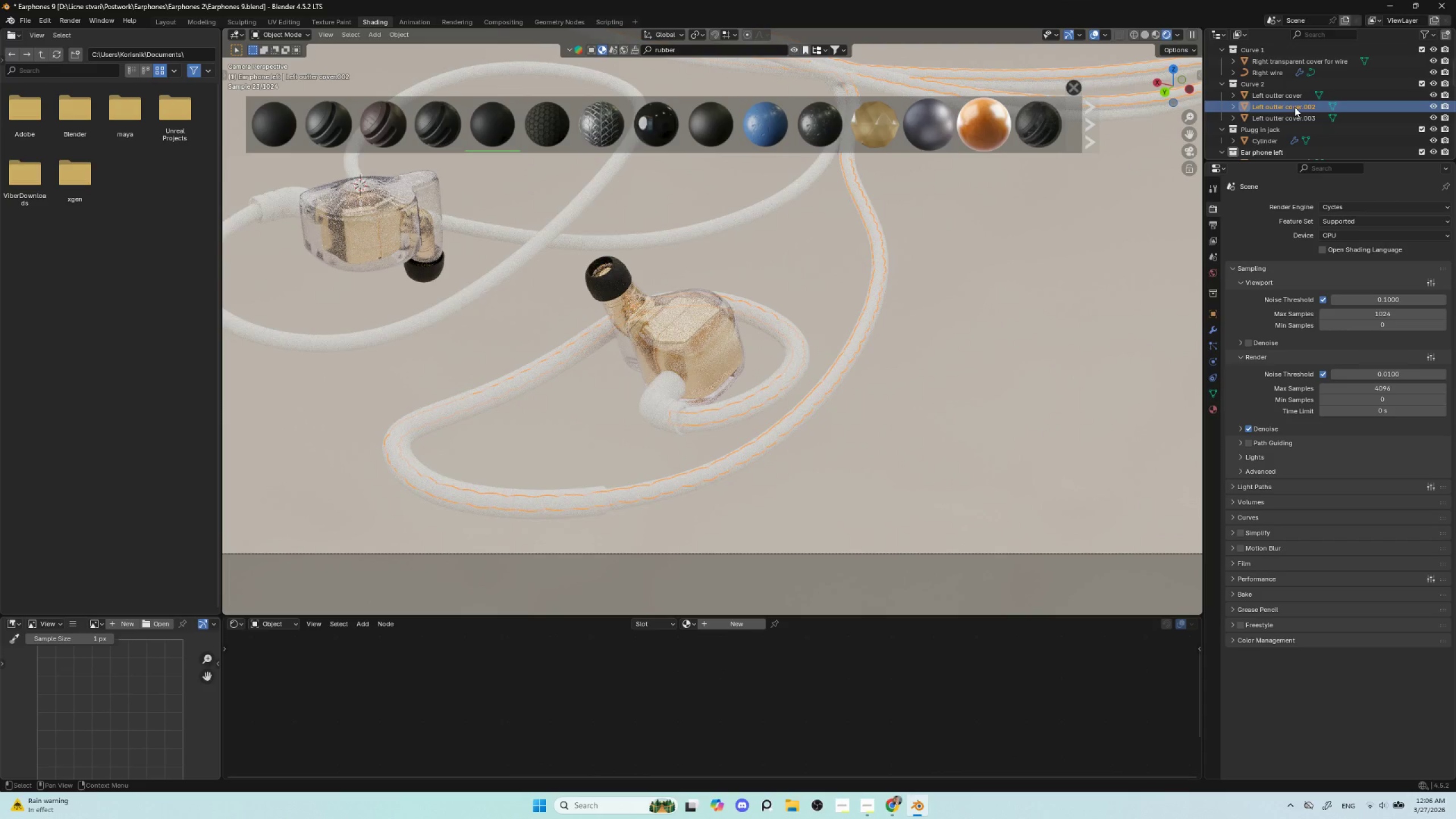 
double_click([1294, 107])
 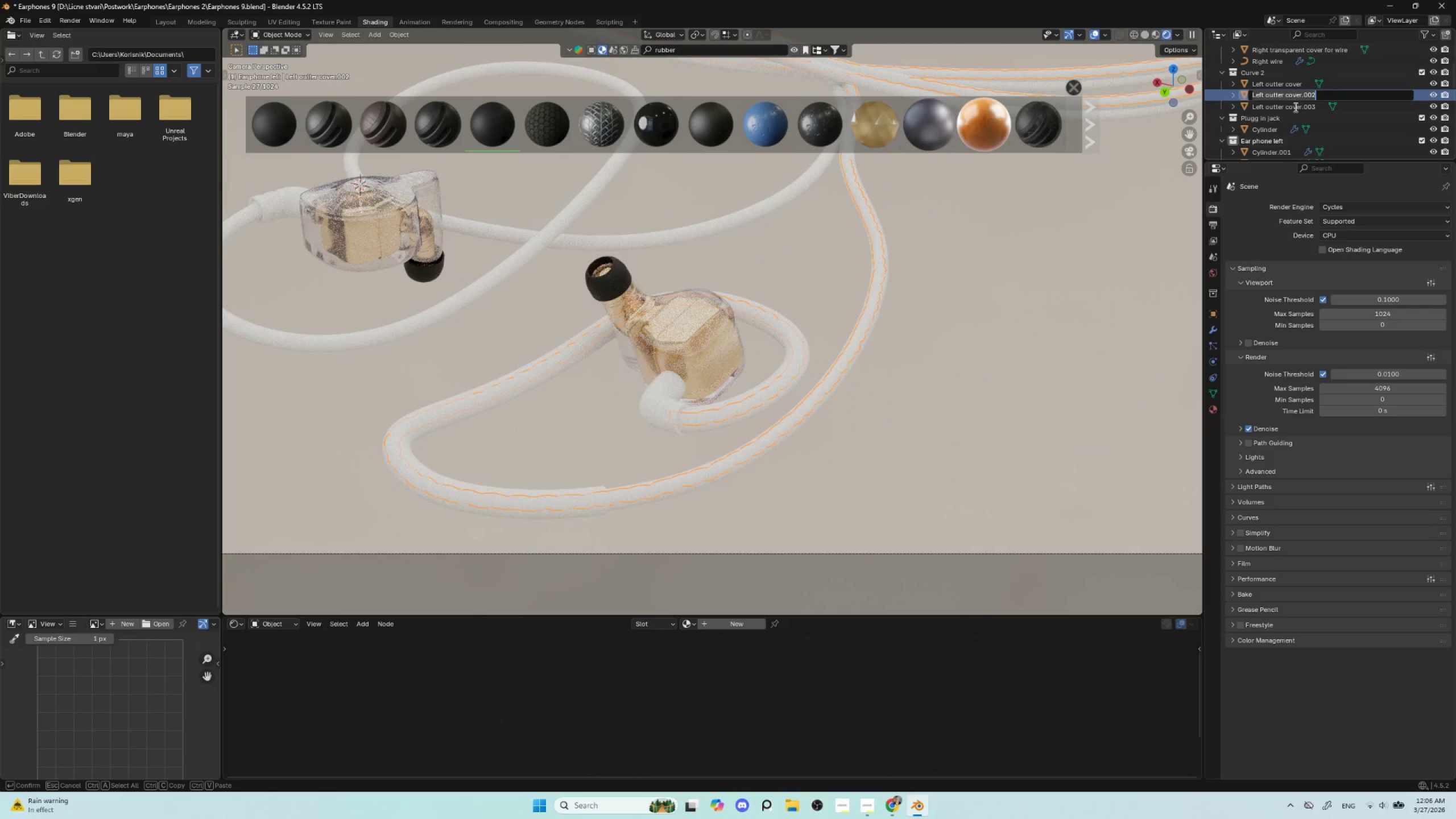 
hold_key(key=ShiftLeft, duration=1.5)
 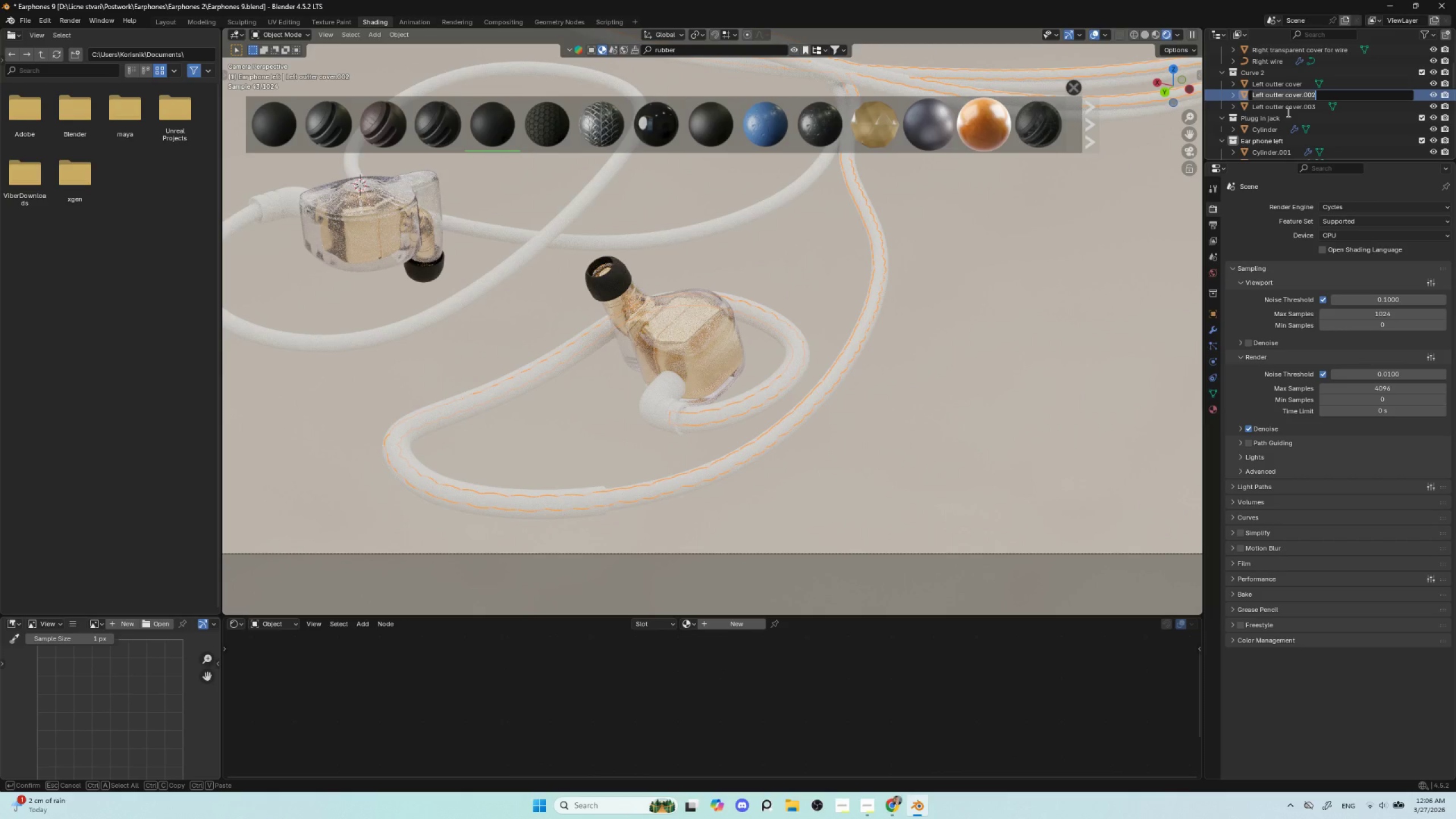 
hold_key(key=ShiftLeft, duration=1.51)
 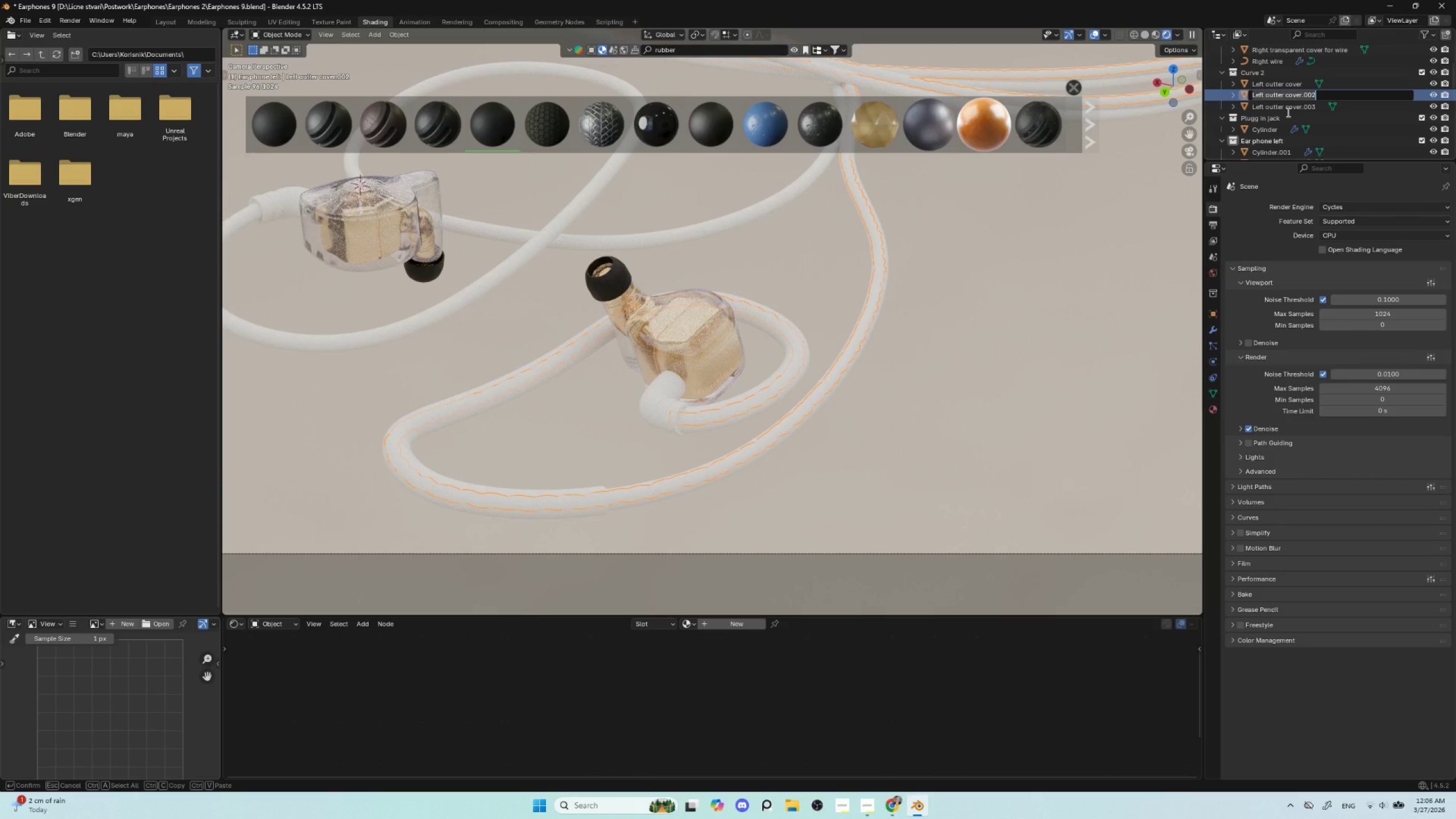 
hold_key(key=ShiftLeft, duration=1.52)
 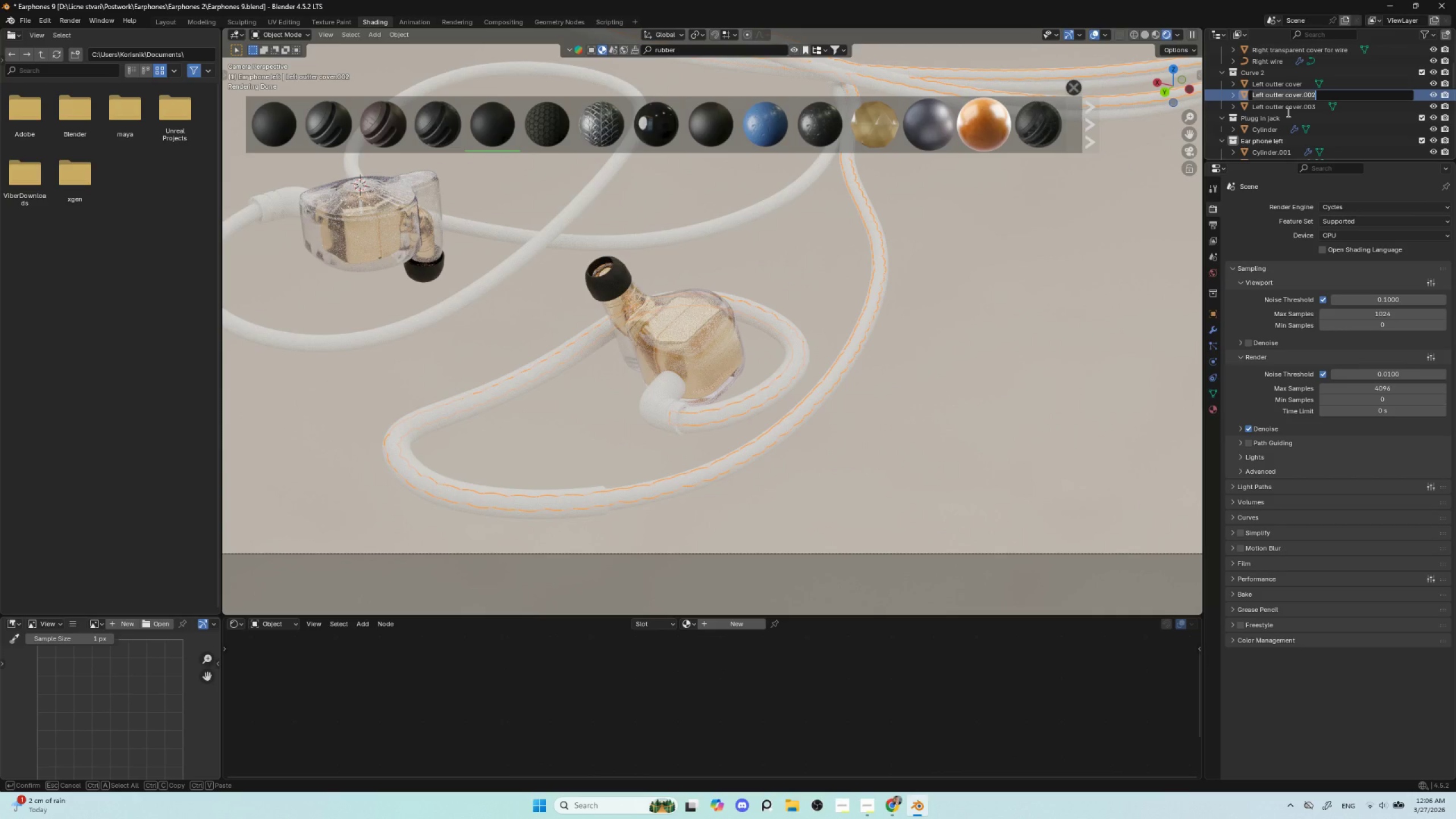 
type(Left wire)
 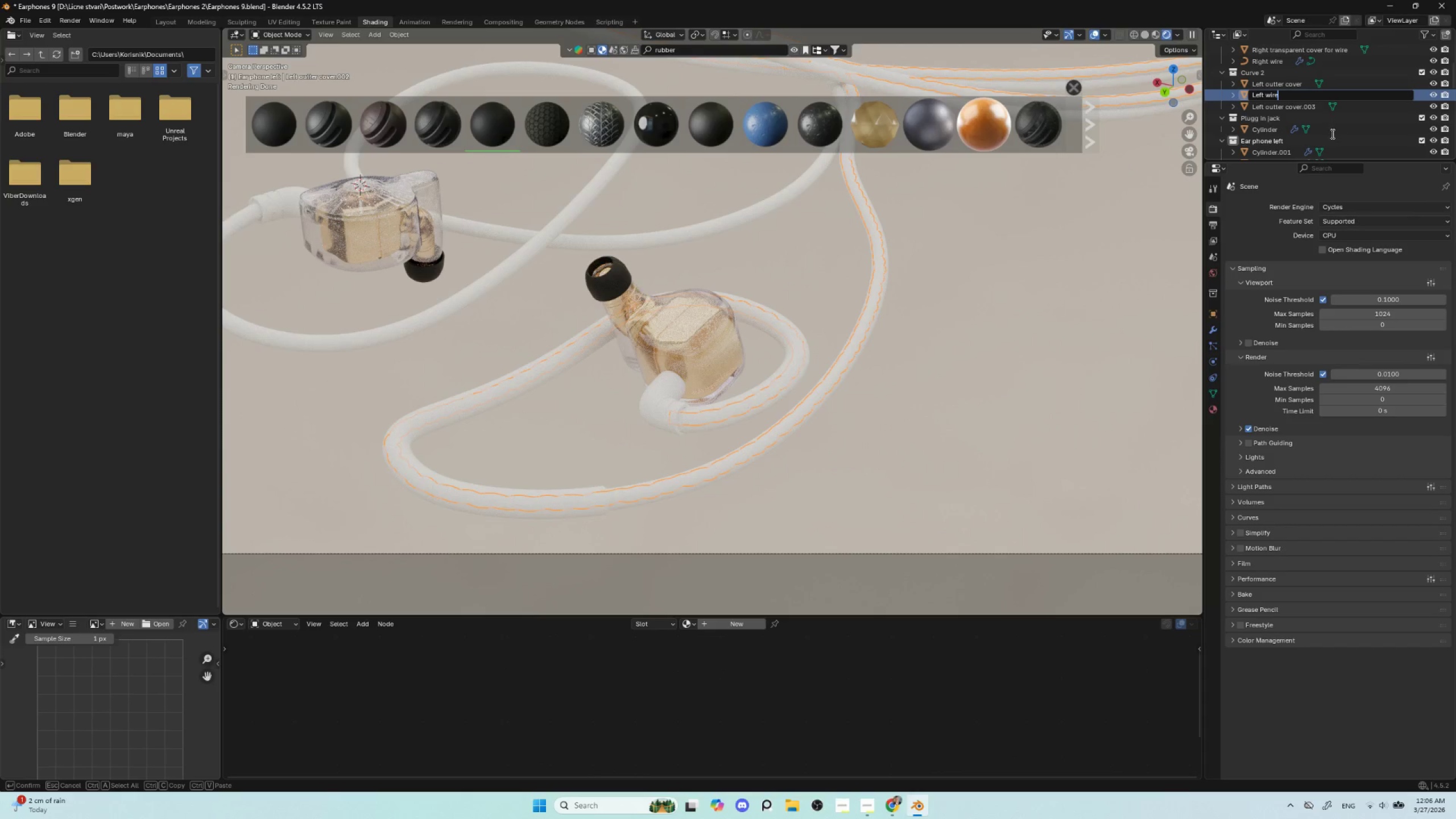 
left_click([1279, 106])
 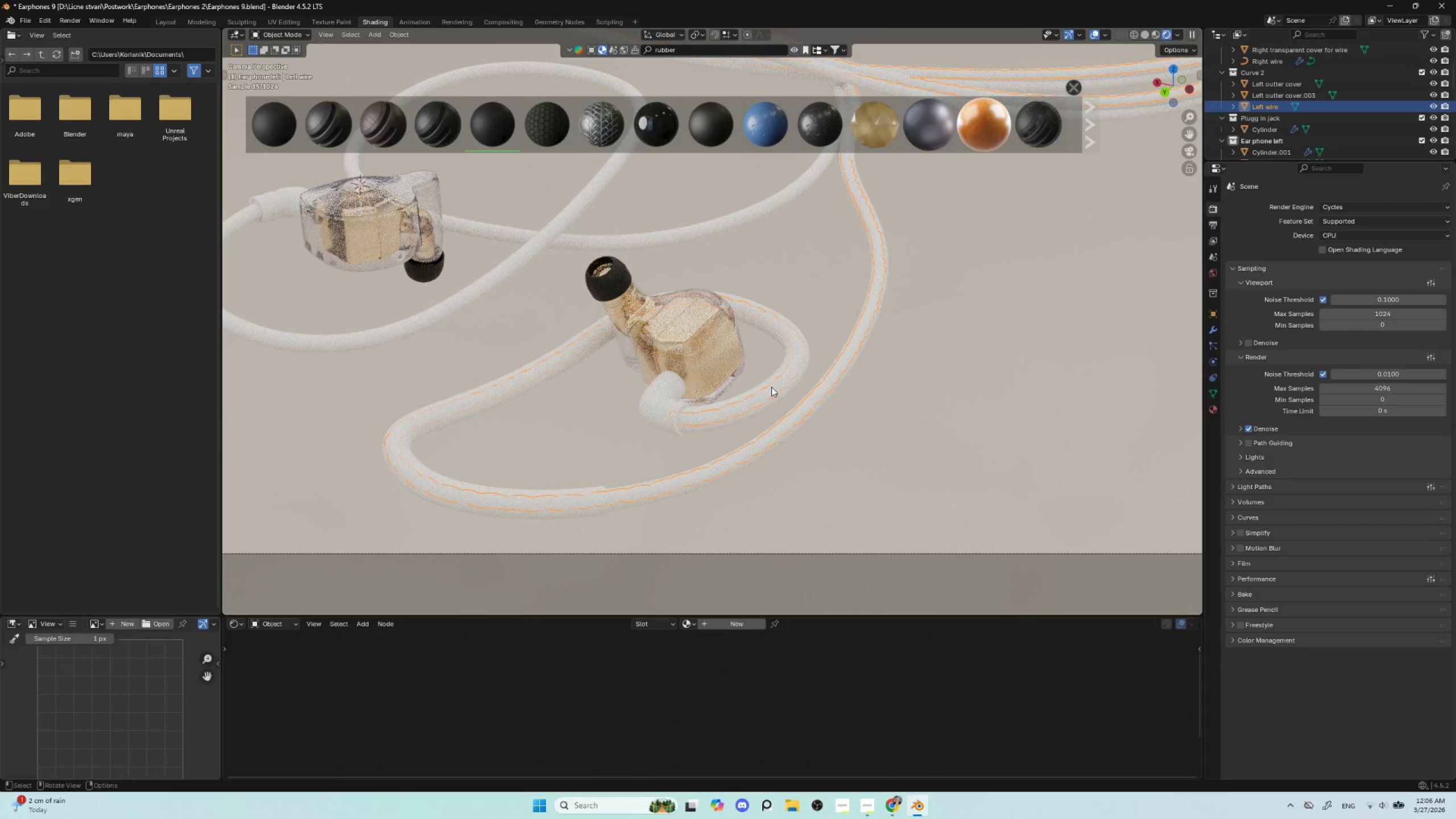 
left_click([771, 387])
 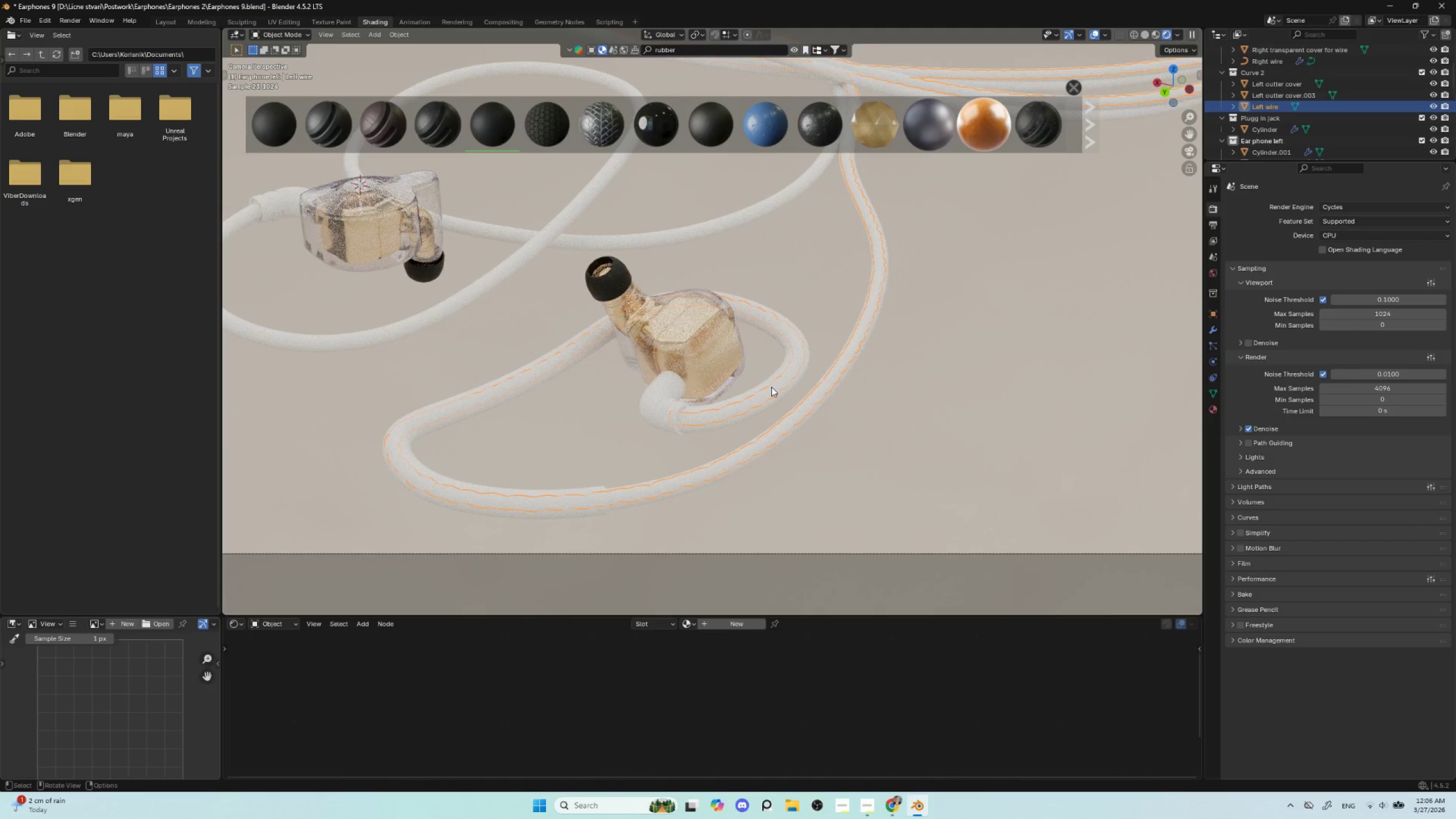 
left_click([769, 382])
 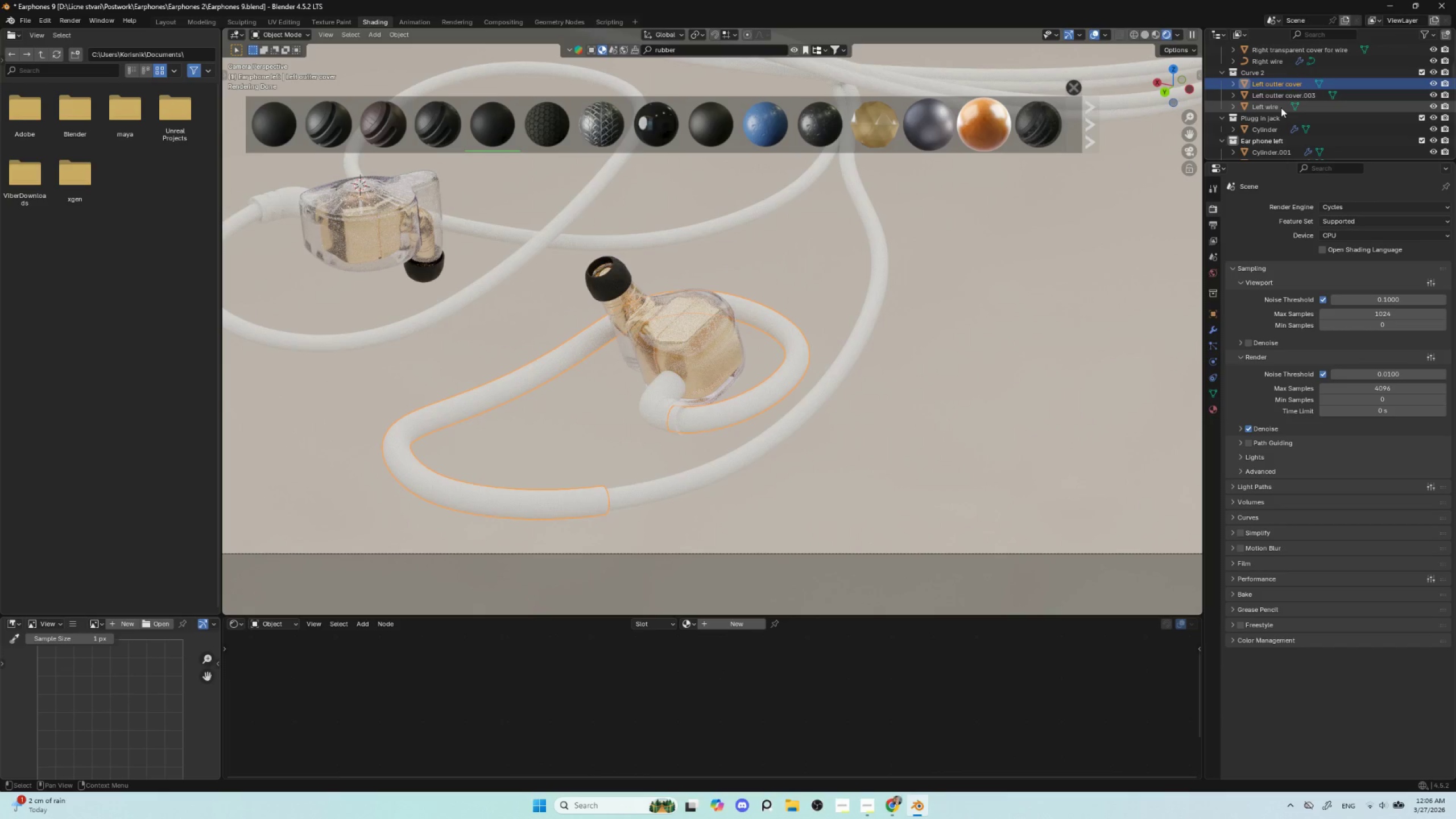 
wait(6.12)
 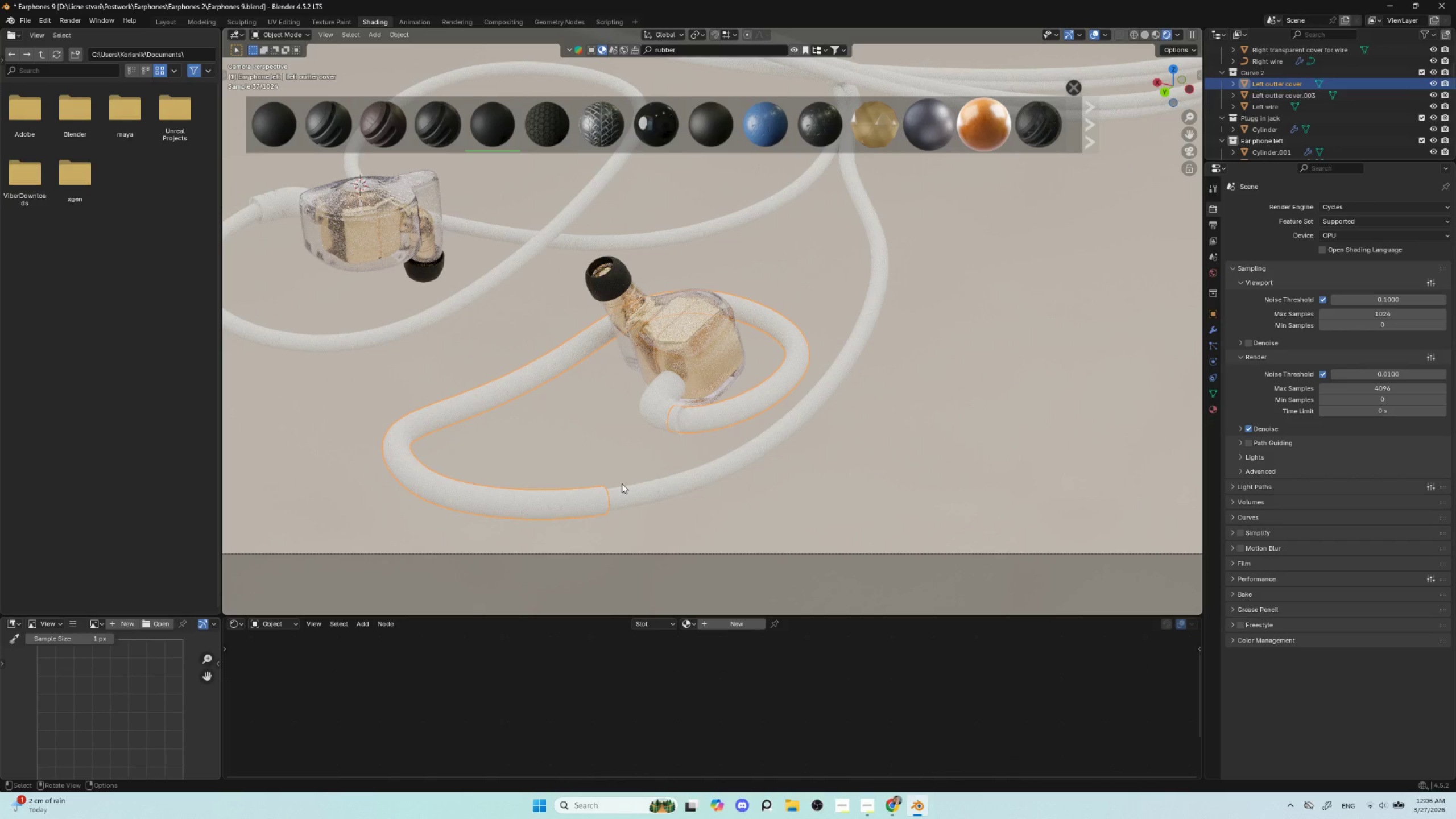 
left_click([1281, 97])
 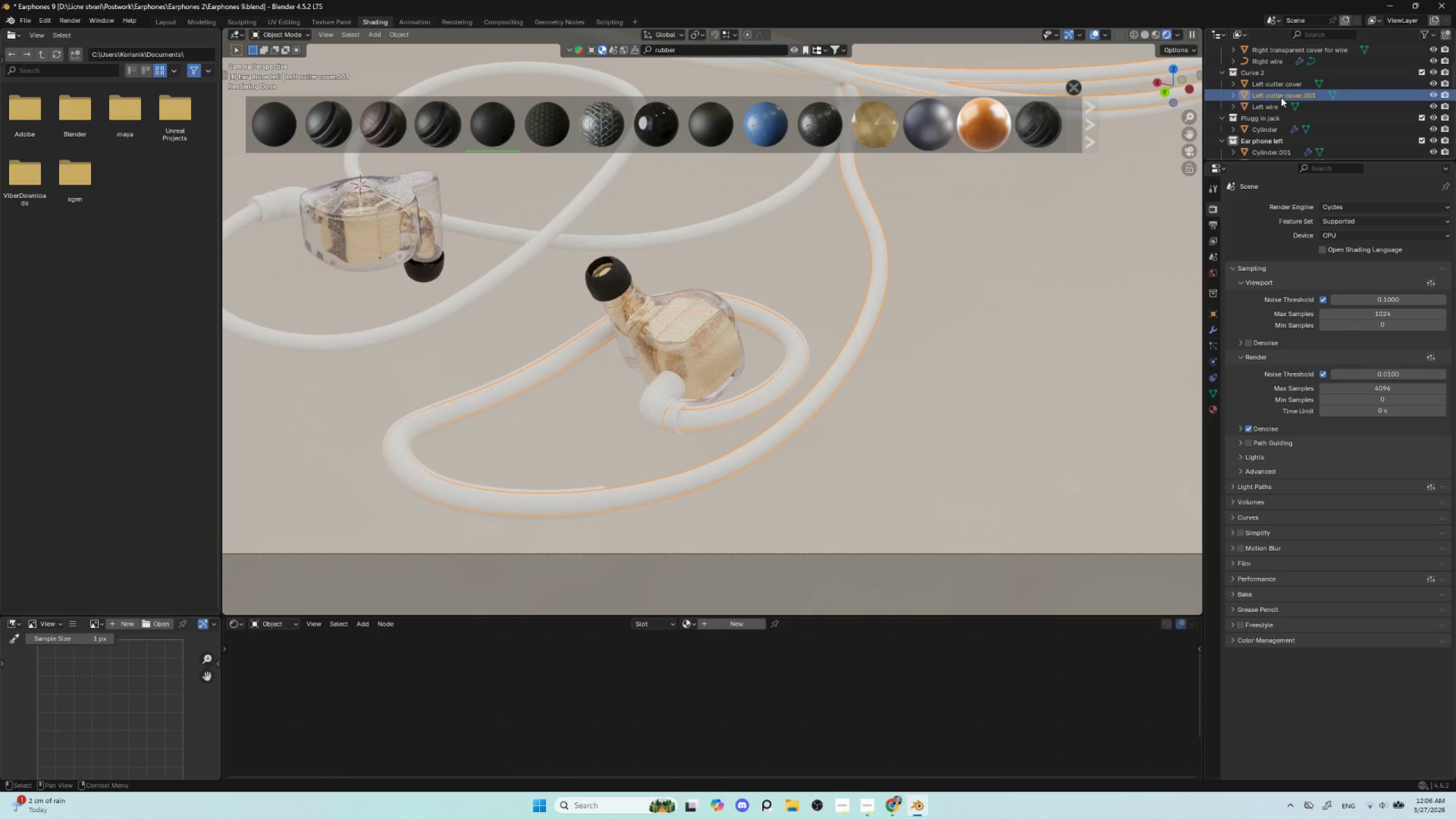 
double_click([1281, 97])
 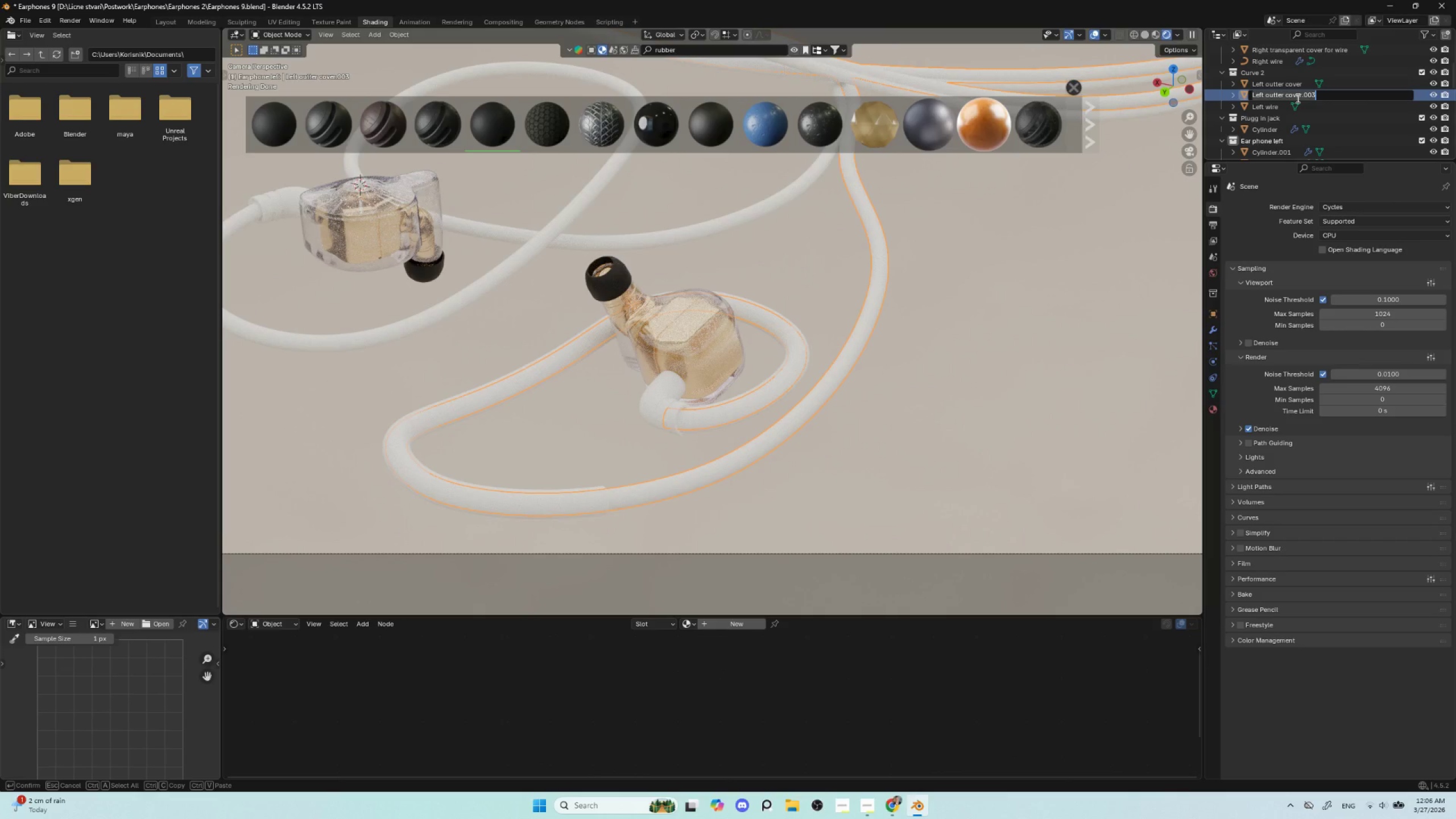 
type(Left transpat)
key(Backspace)
type(rent cover for wire)
 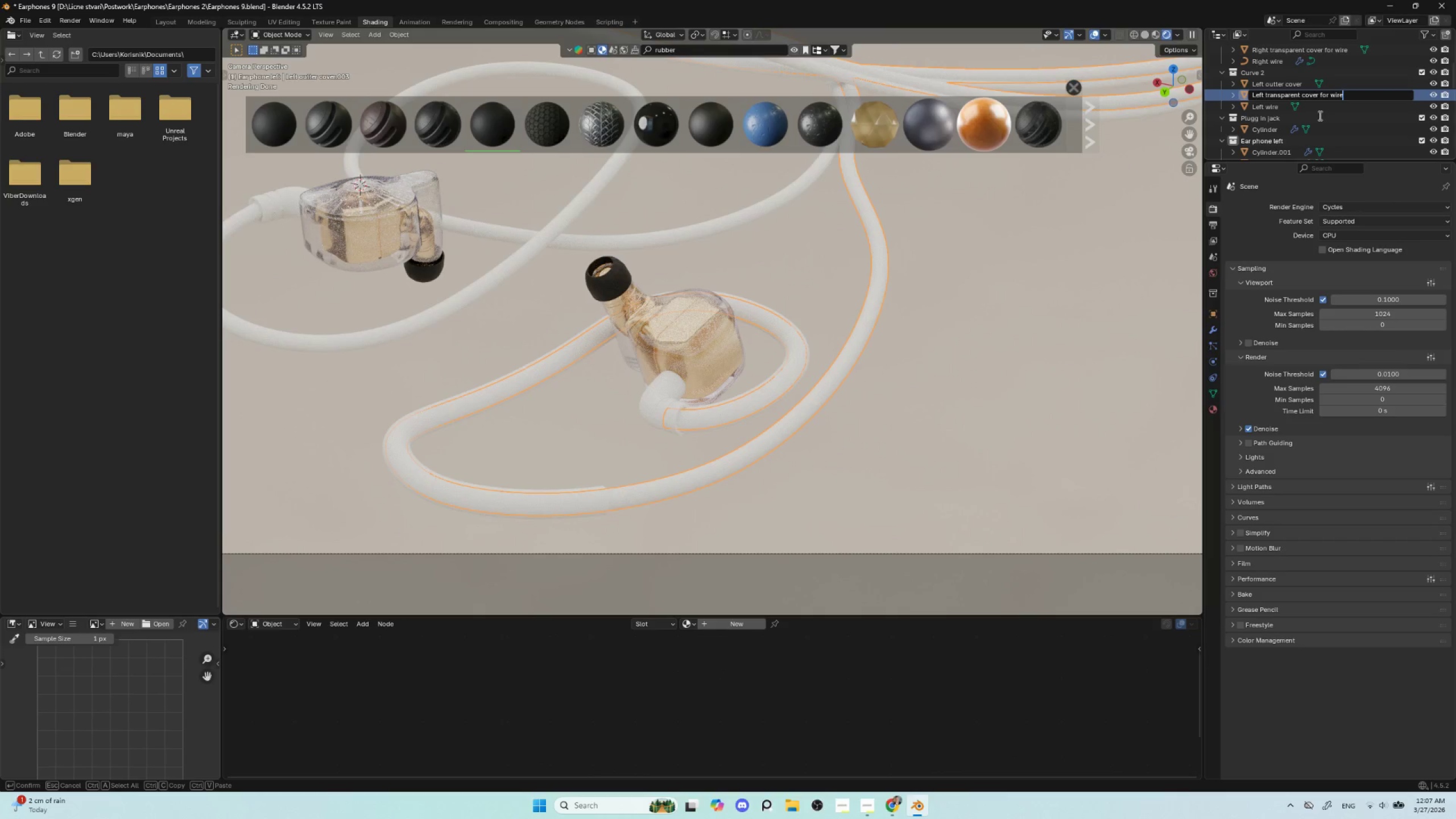 
left_click([1346, 105])
 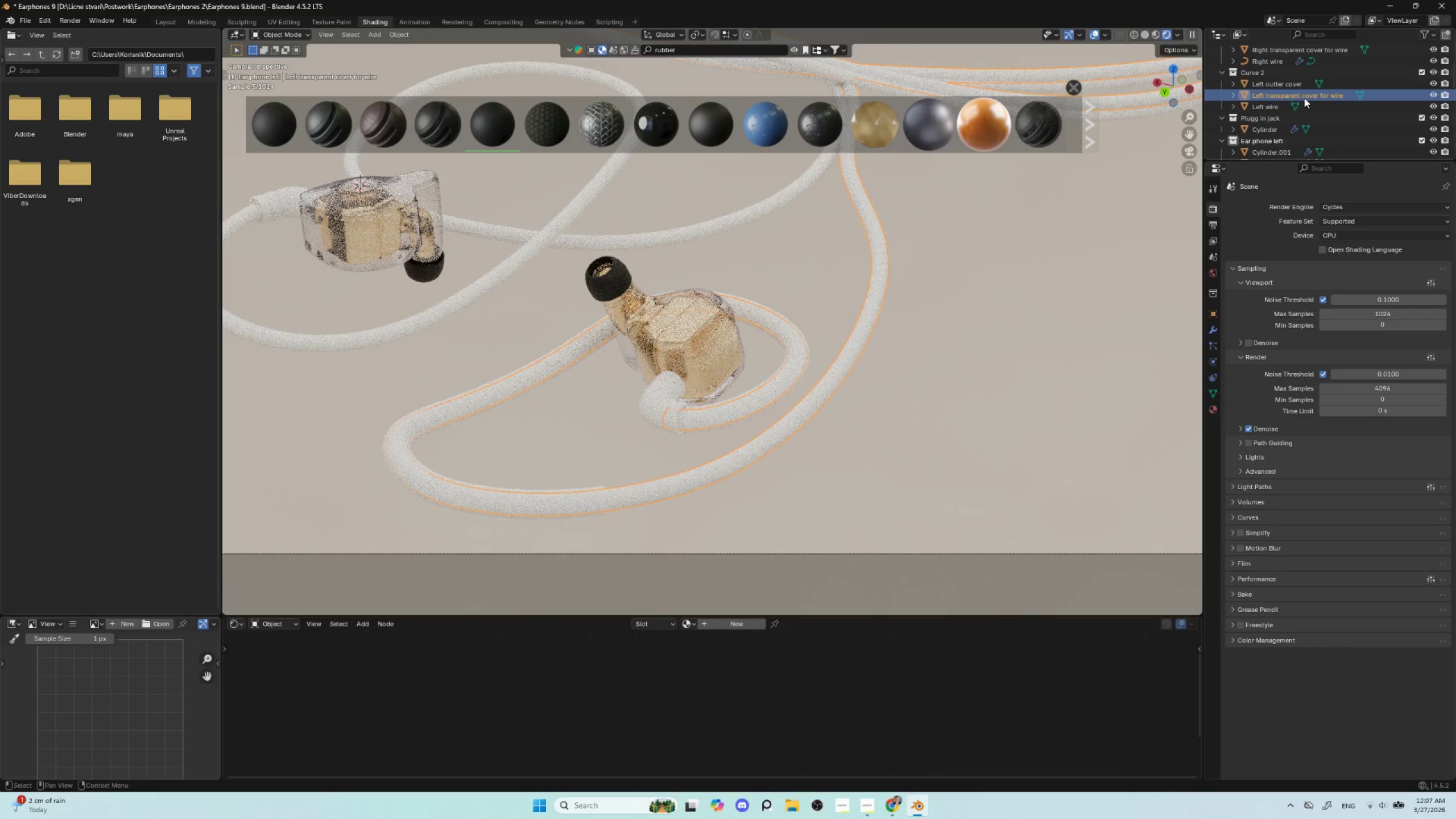 
left_click([1304, 98])
 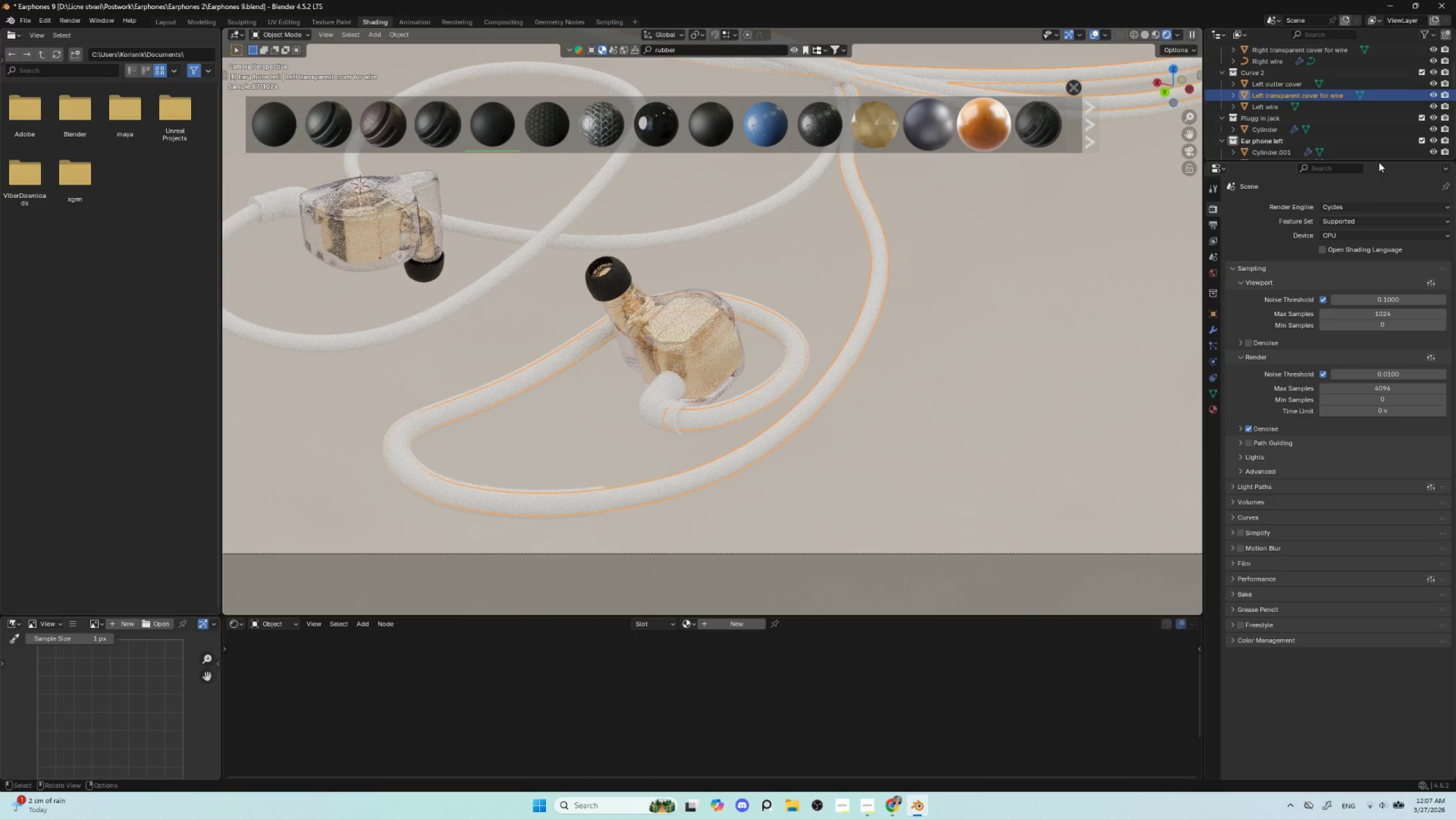 
left_click([1267, 107])
 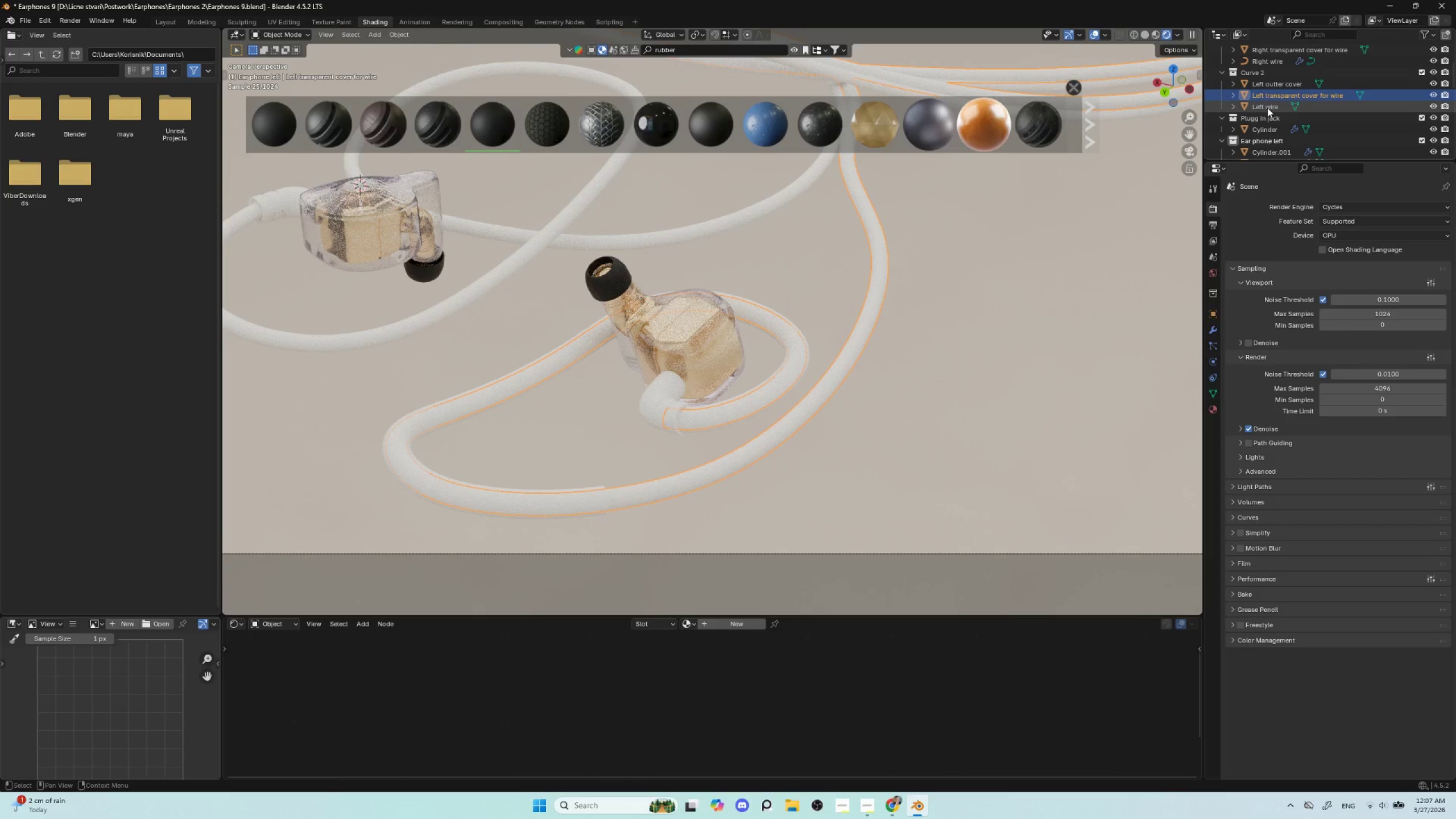 
left_click([1272, 96])
 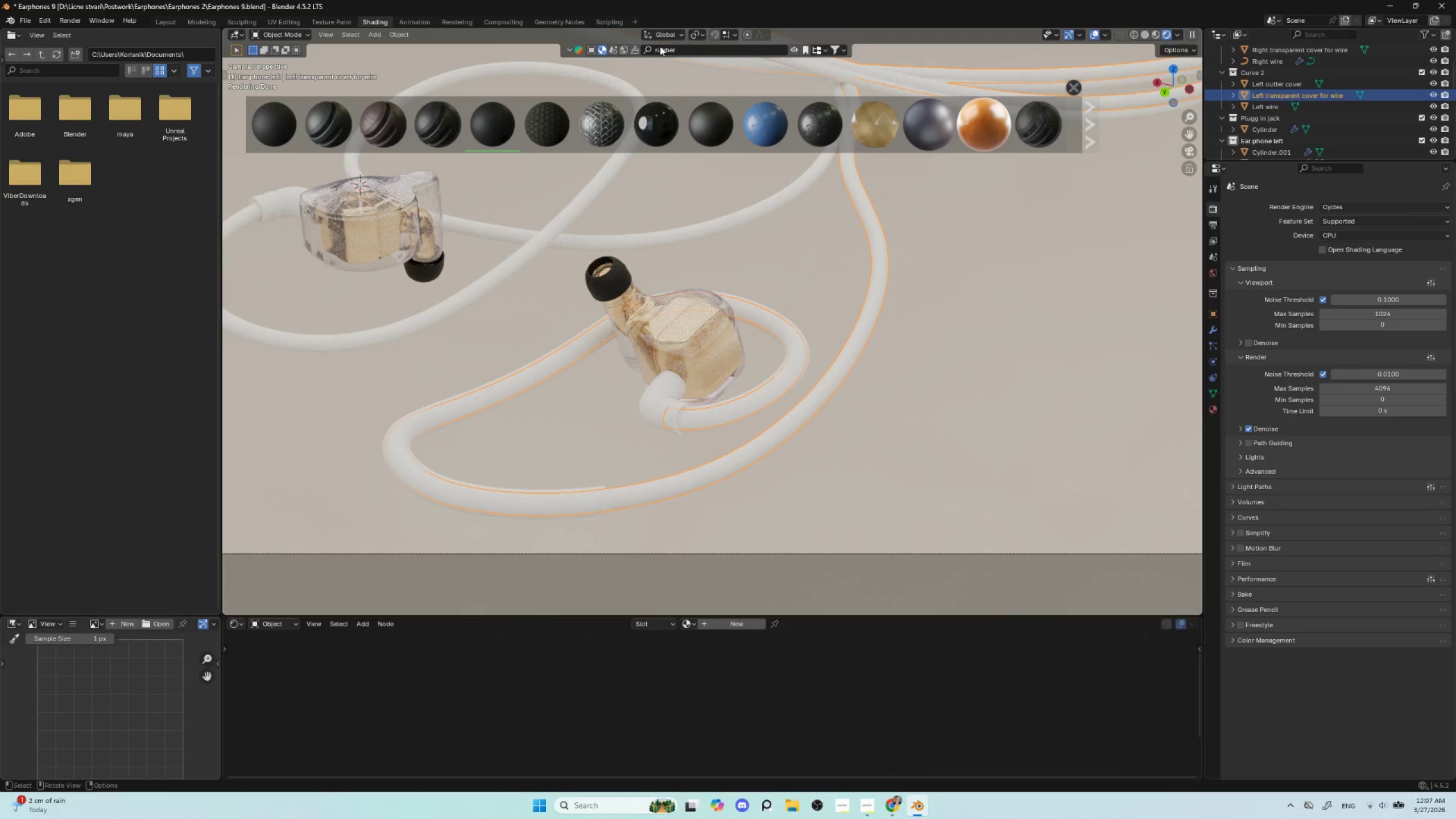 
left_click([679, 49])
 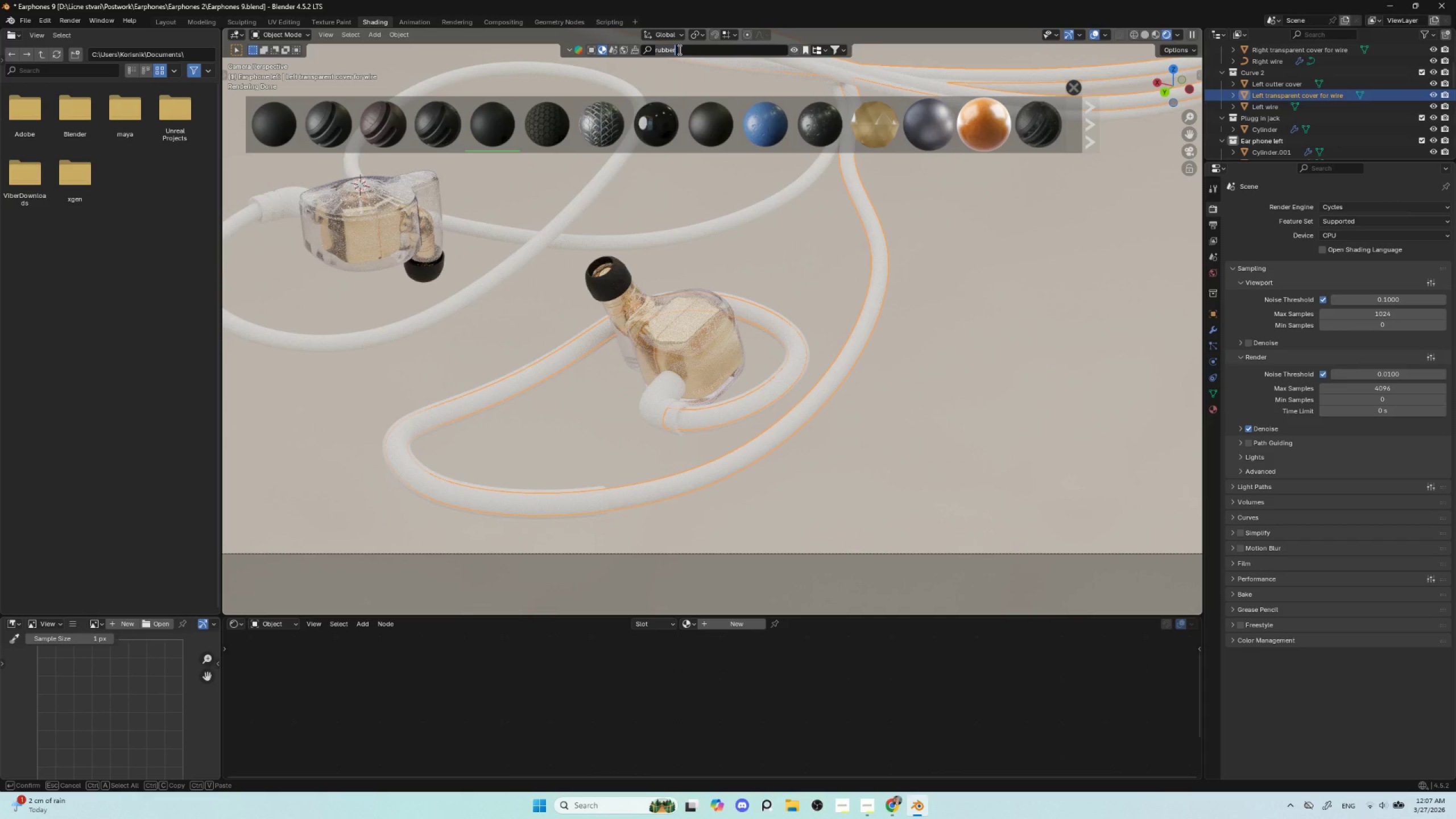 
type(resin)
 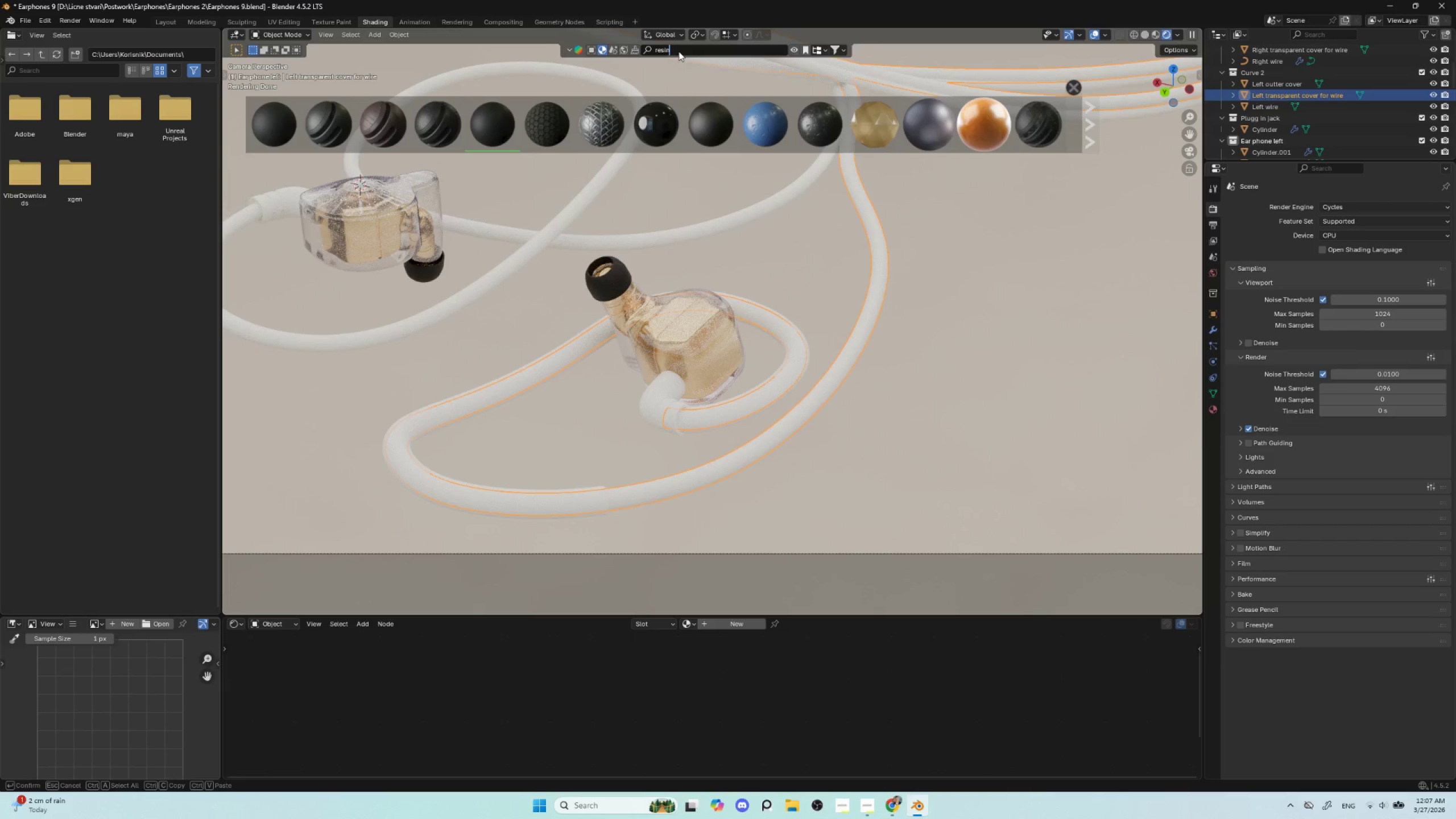 
key(Enter)
 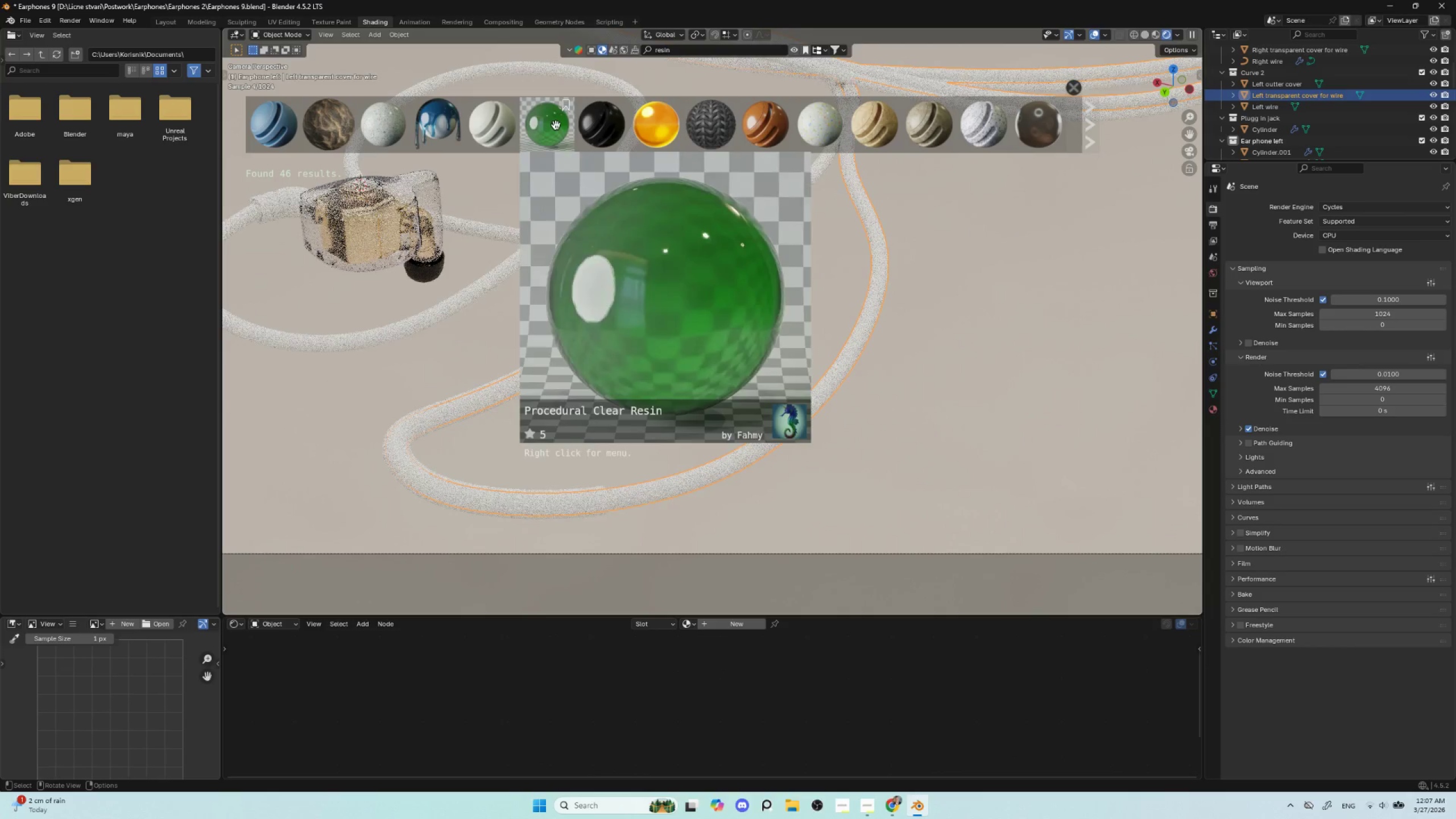 
scroll: coordinate [1029, 126], scroll_direction: down, amount: 14.0
 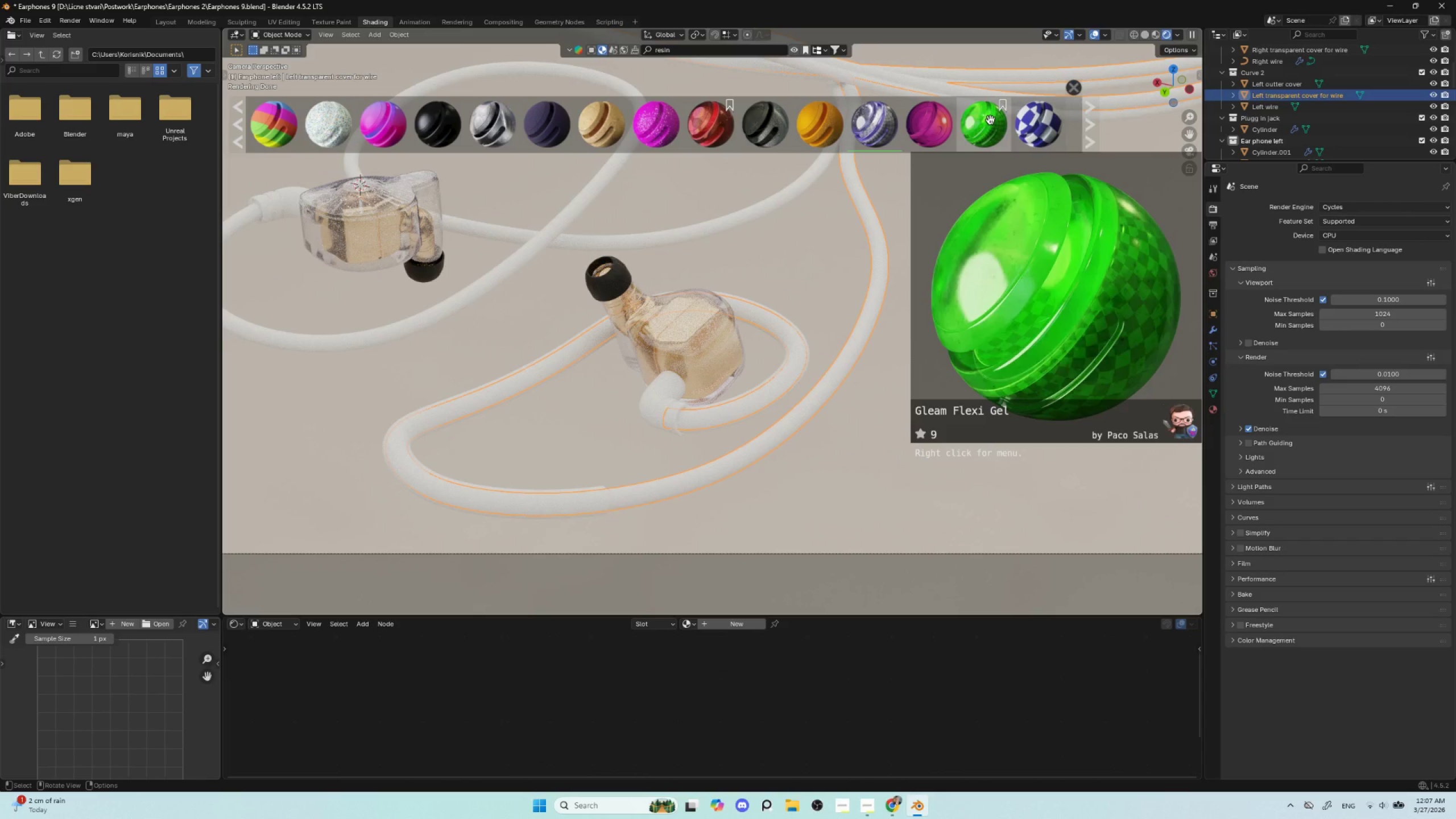 
wait(7.35)
 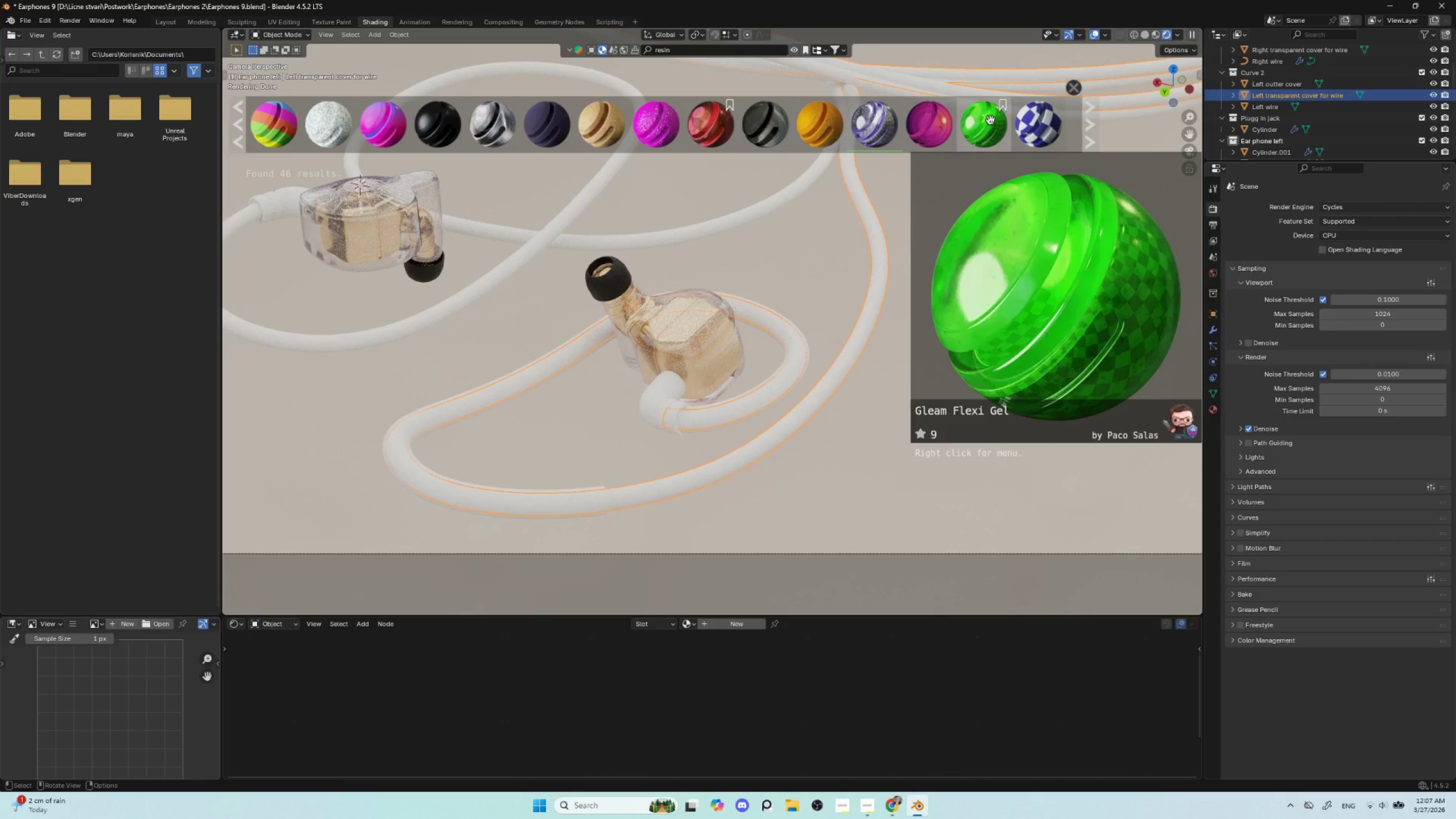 
scroll: coordinate [1010, 123], scroll_direction: down, amount: 8.0
 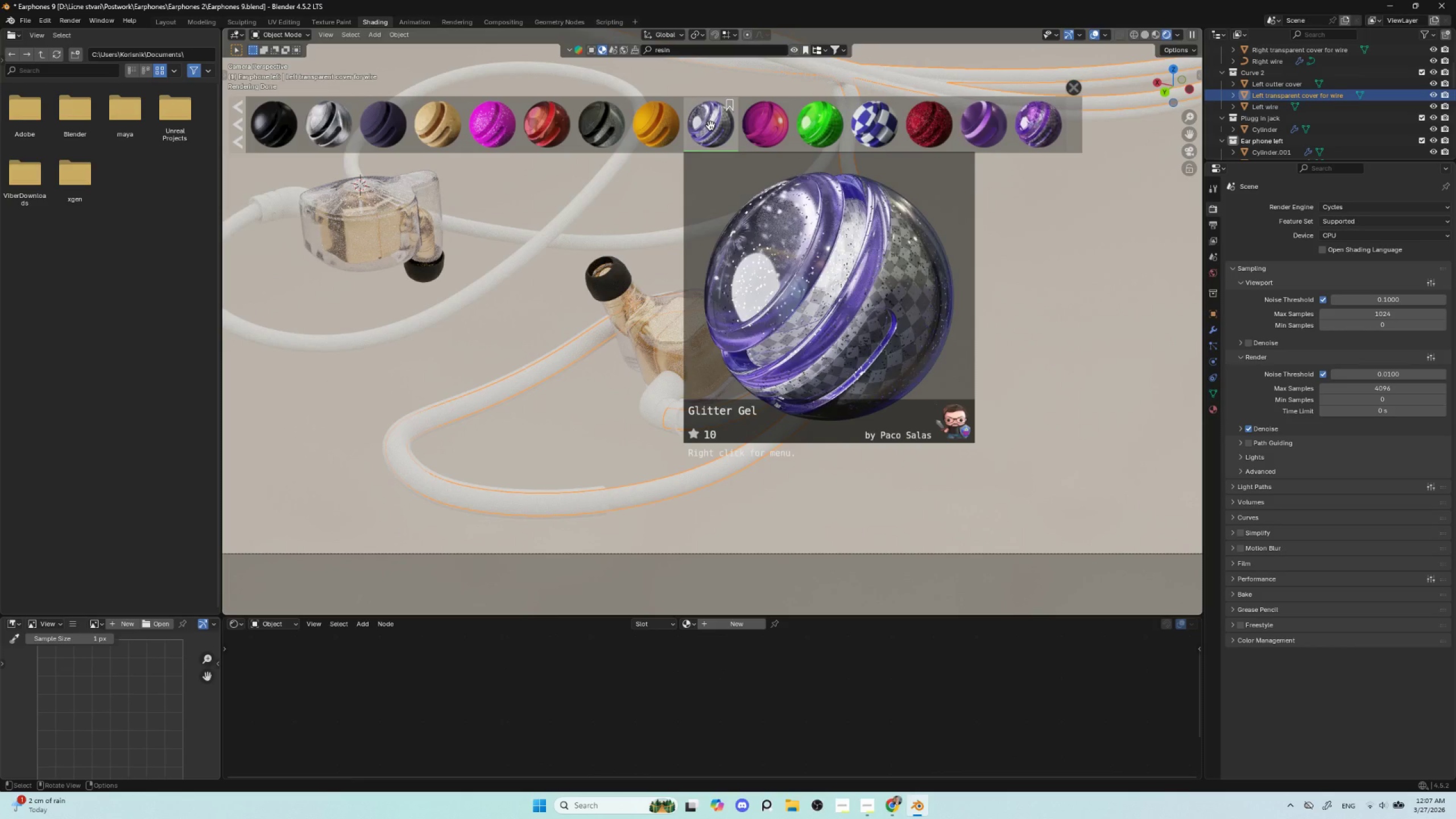 
left_click([710, 125])
 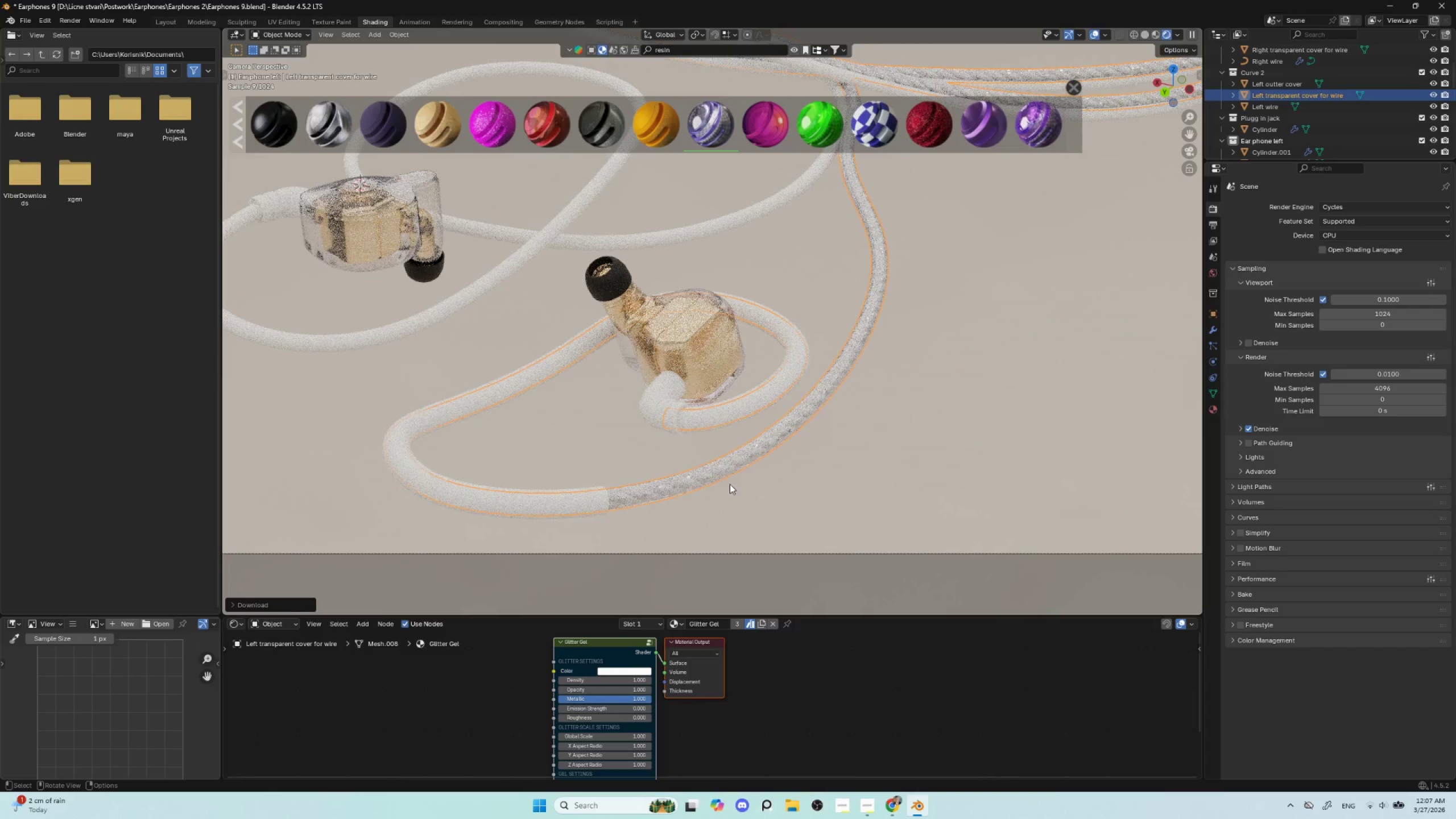 
wait(8.08)
 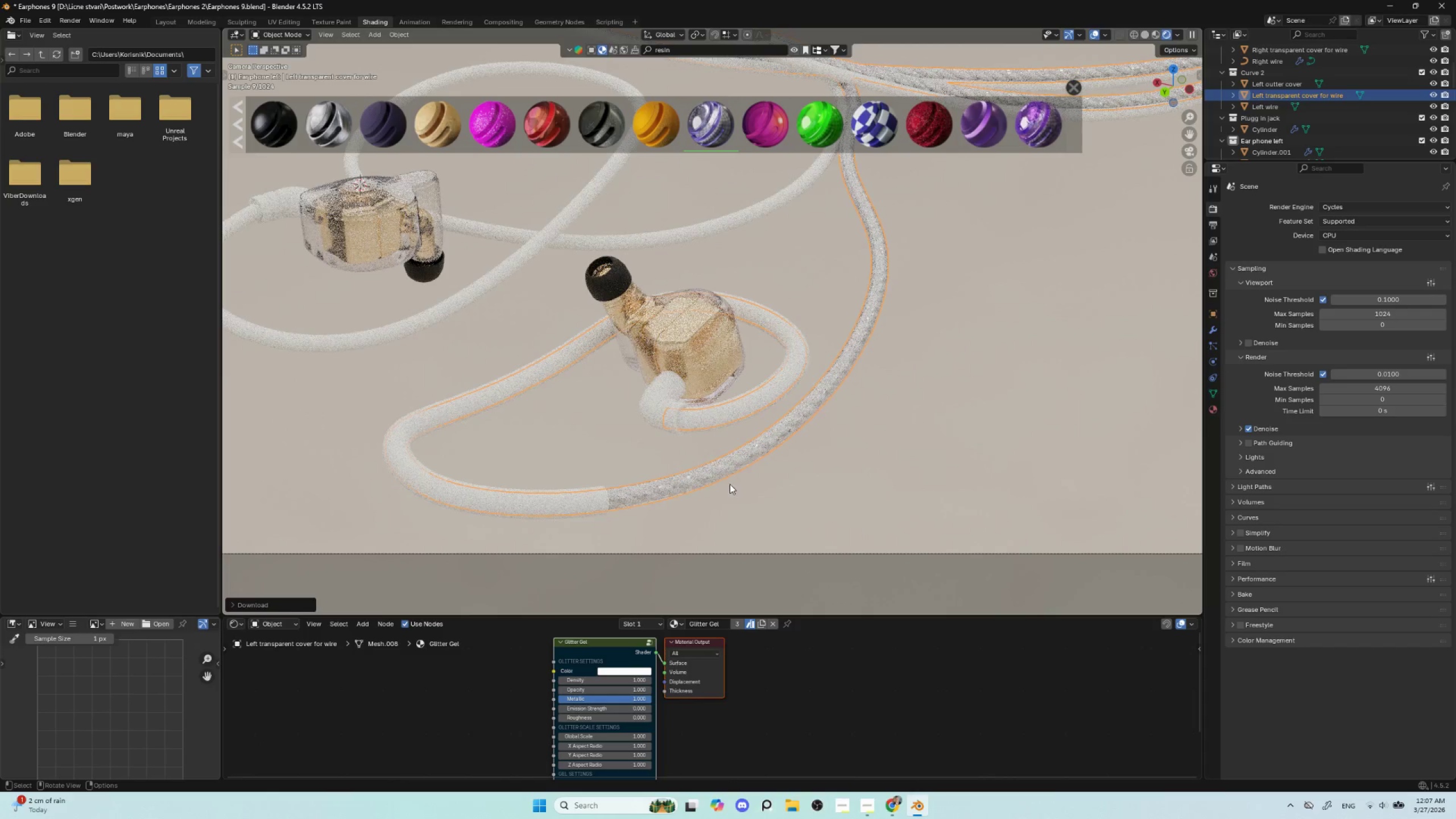 
hold_key(key=AltLeft, duration=1.28)
left_click([713, 475])
 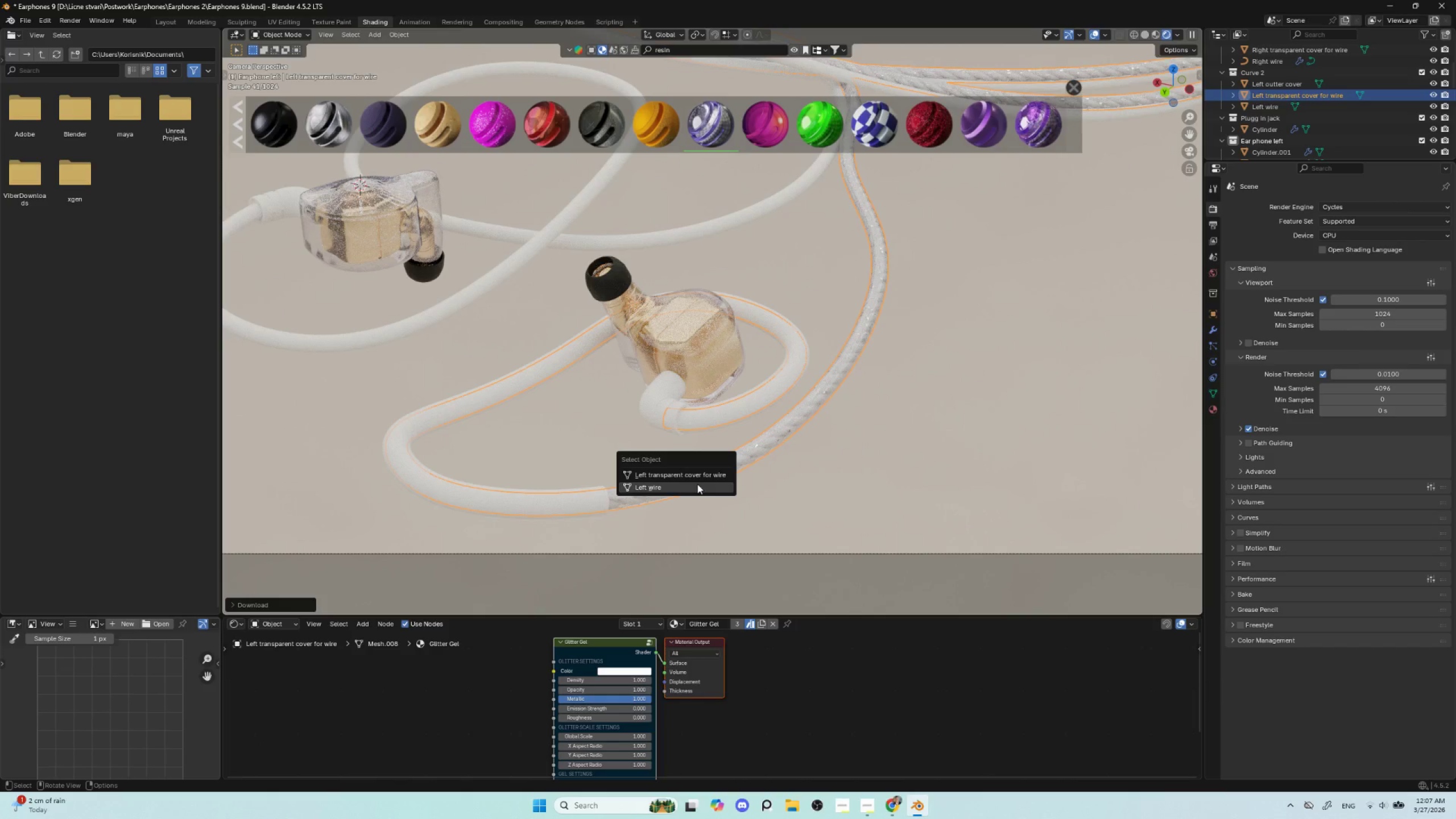 
left_click([697, 484])
 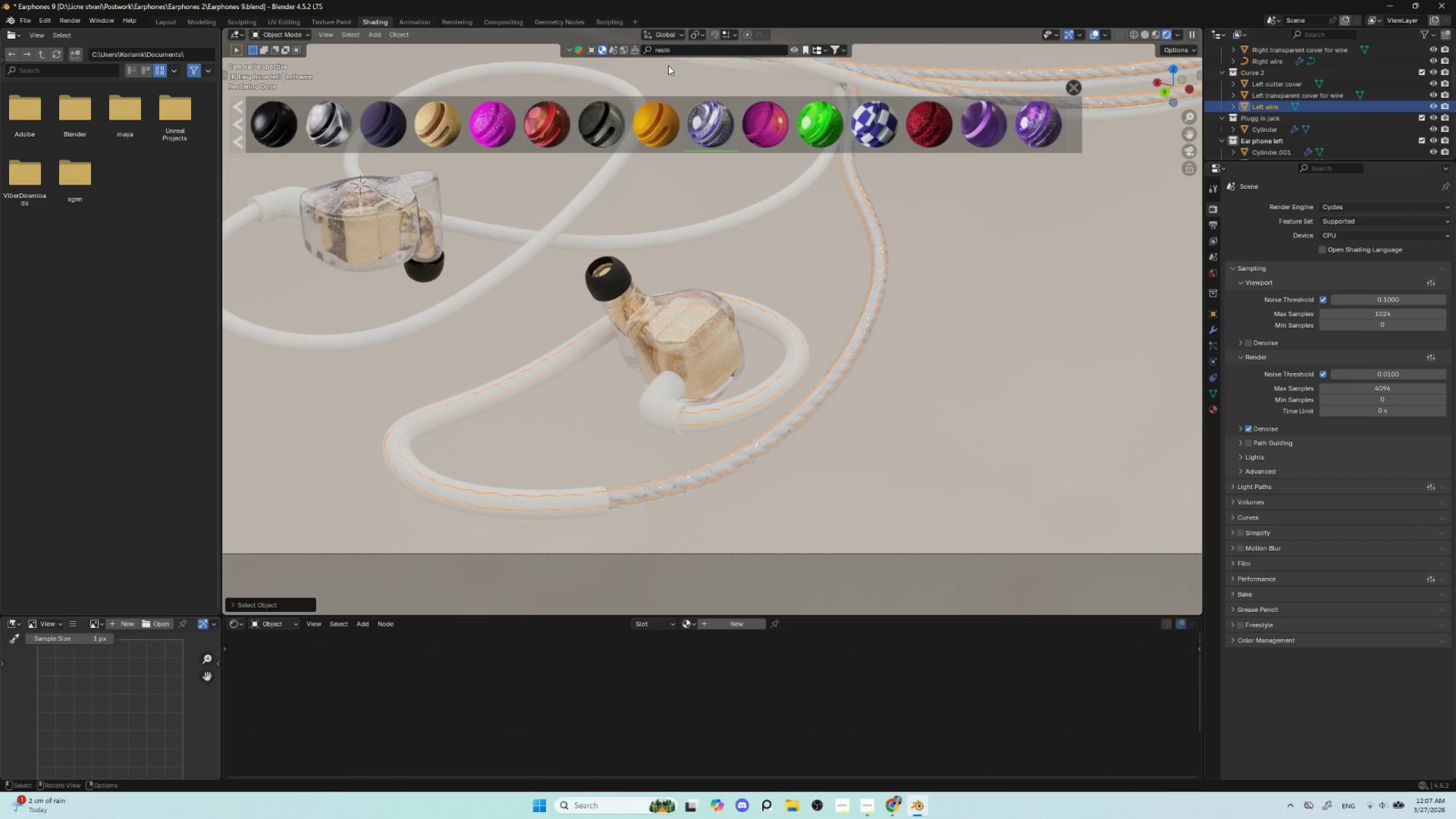 
left_click([677, 50])
 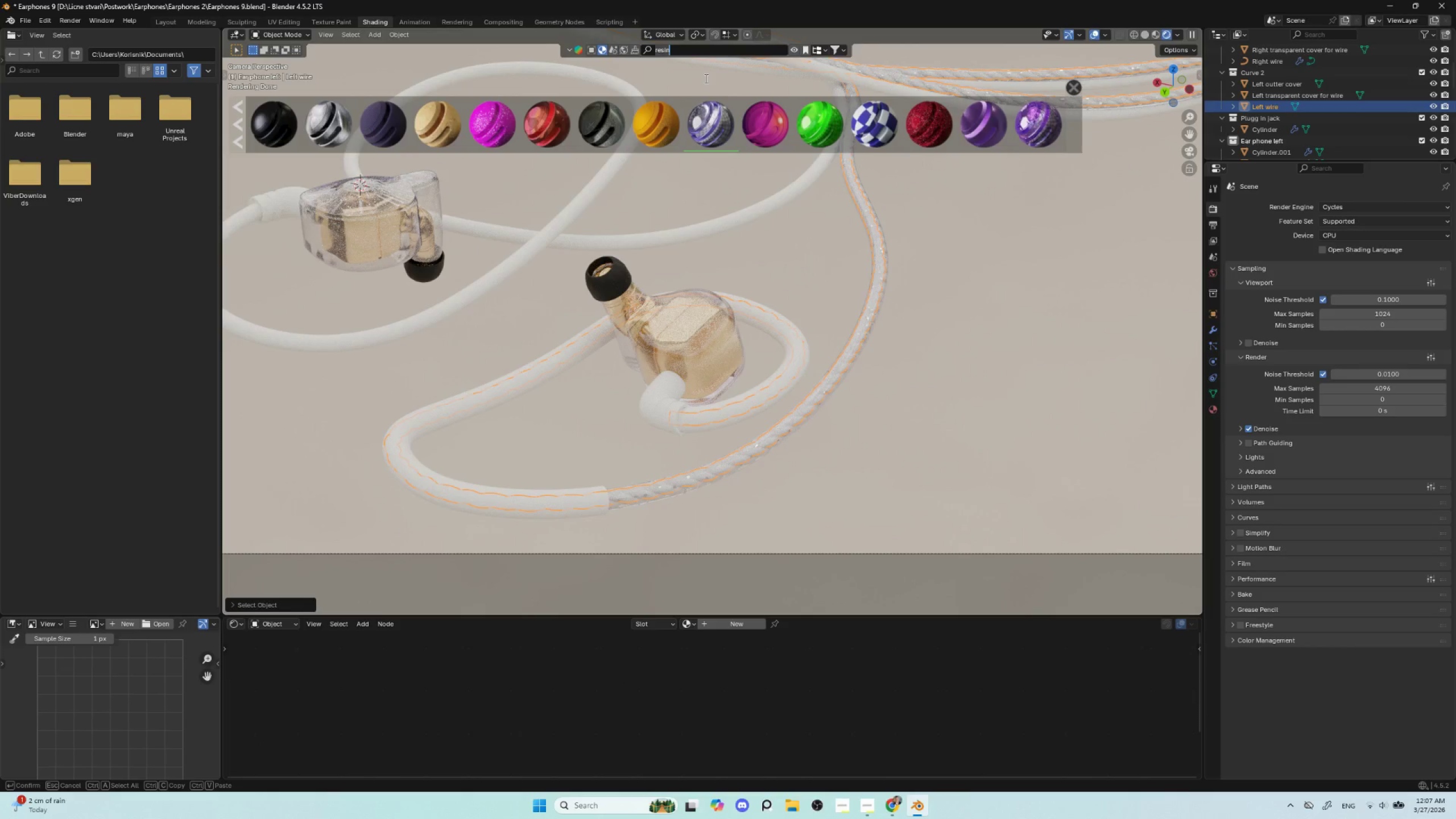 
type(wire)
 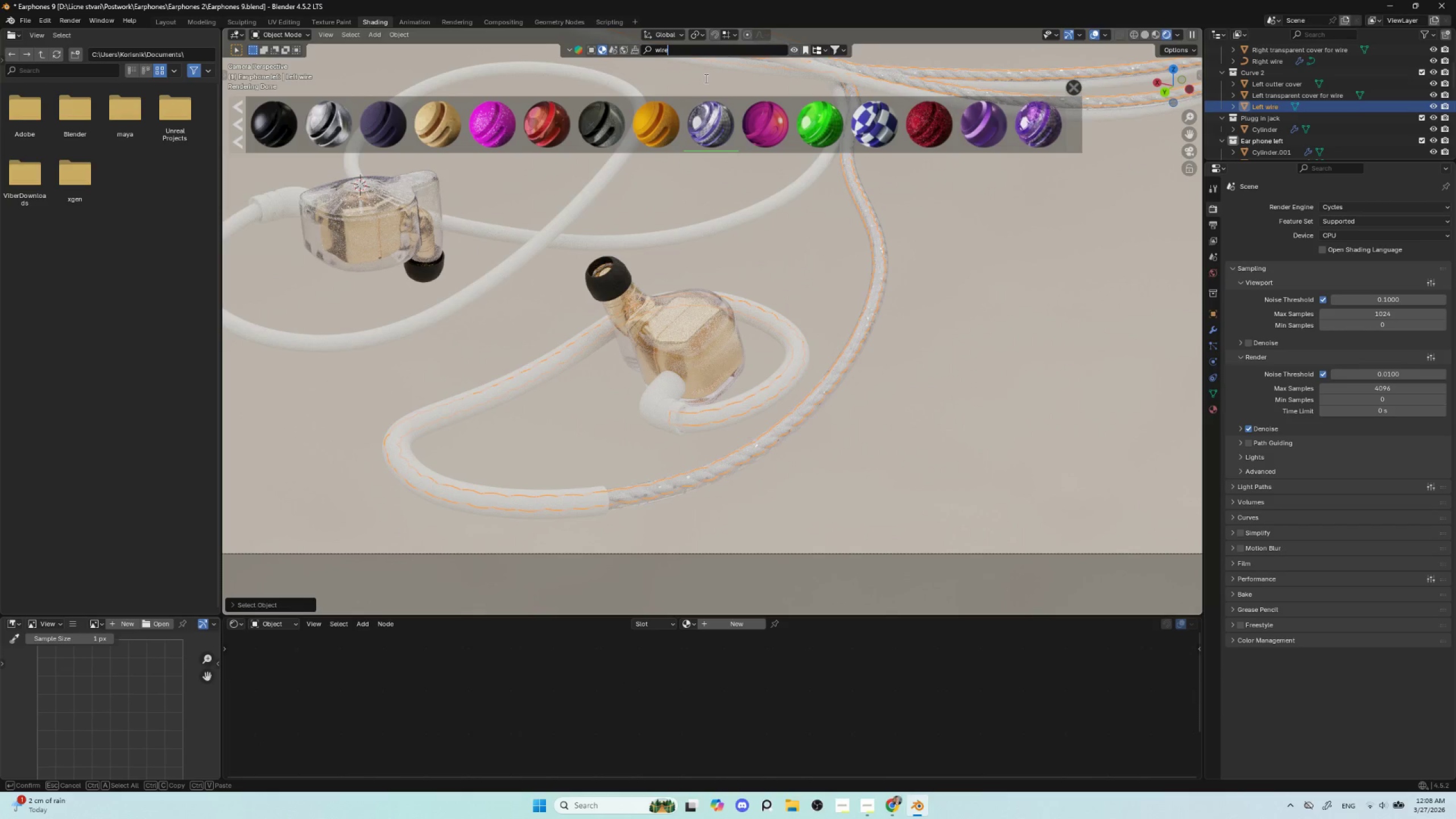 
key(Enter)
 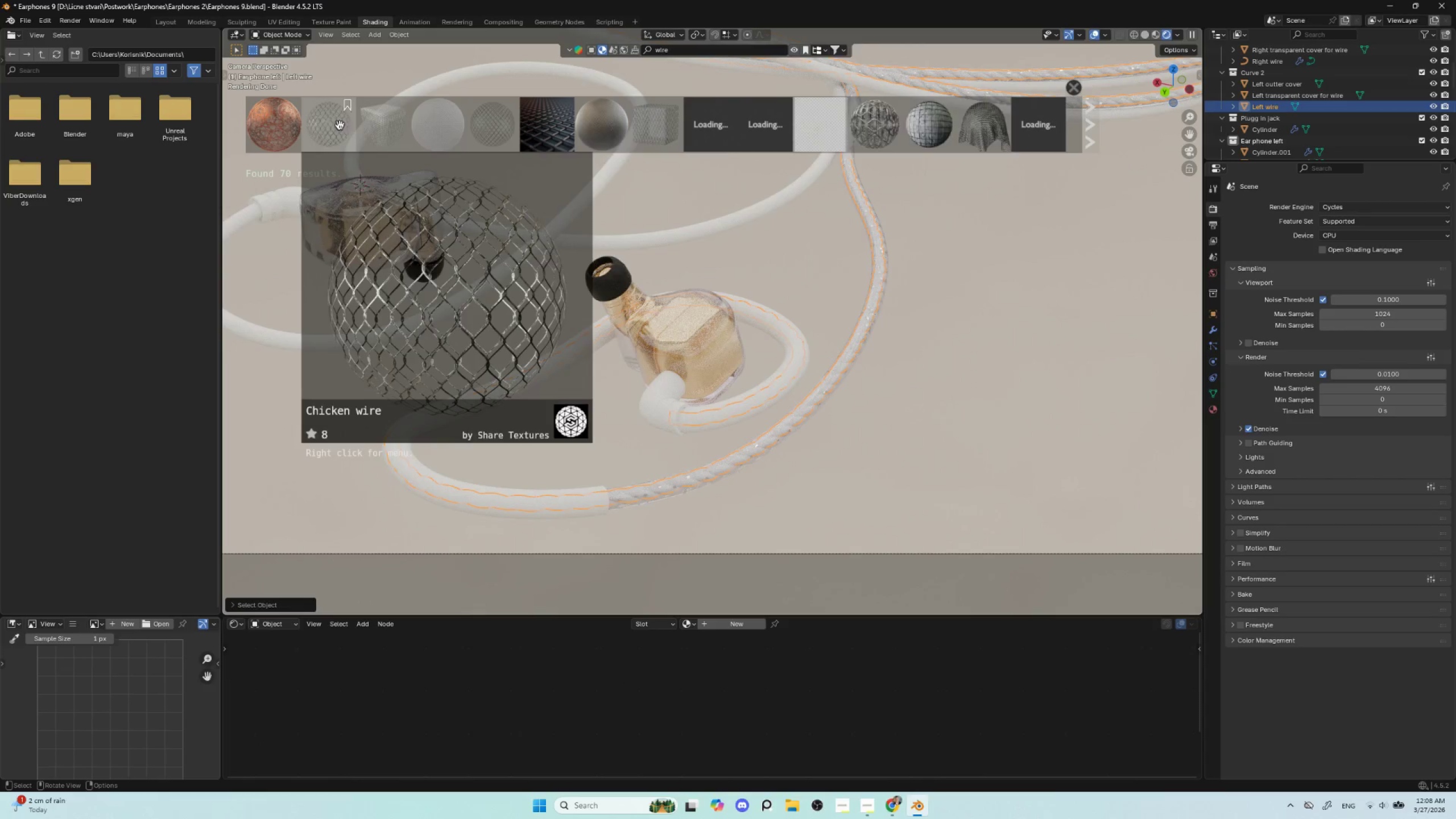 
mouse_move([308, 121])
 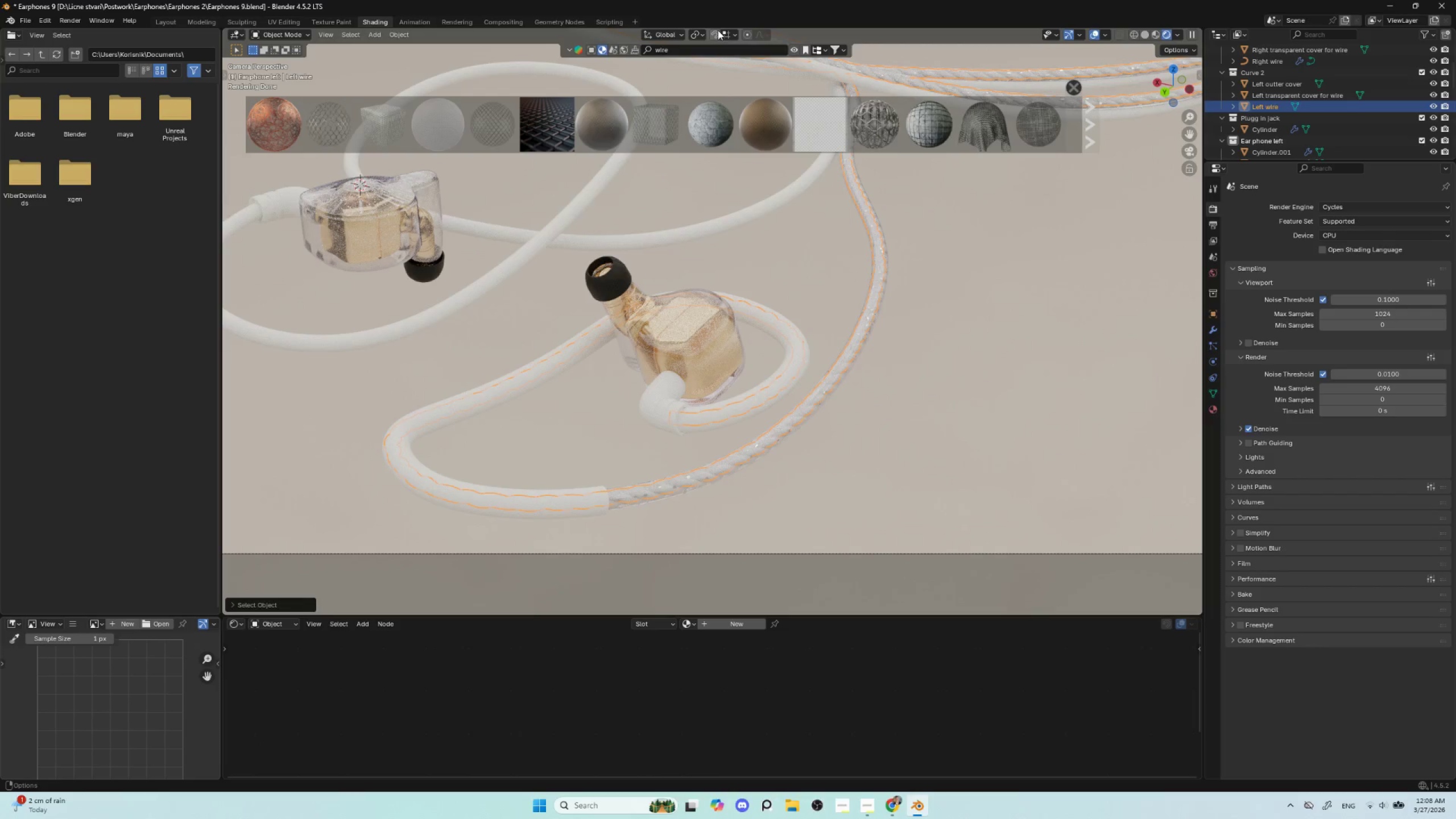 
left_click([685, 47])
 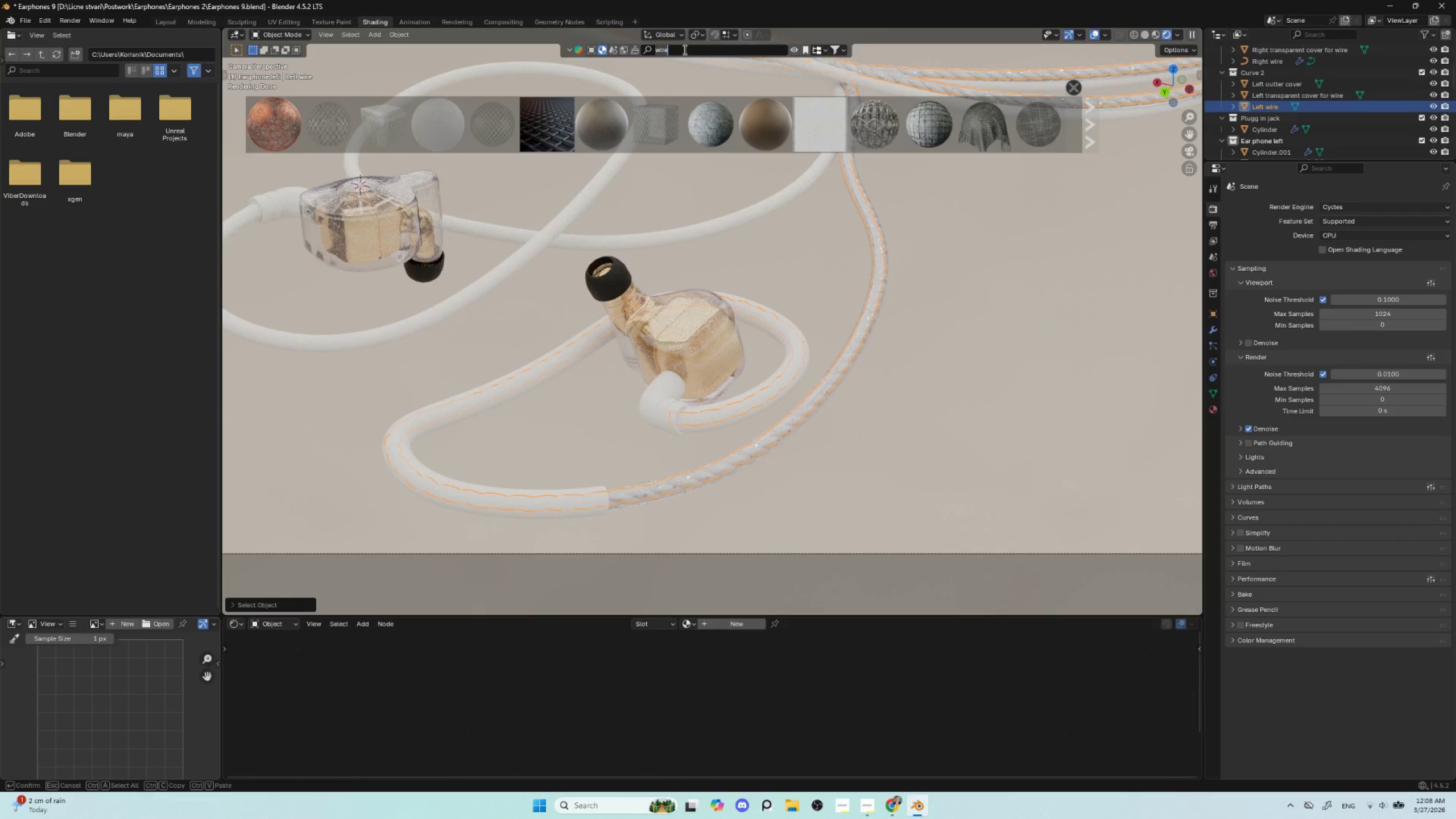 
type(gol)
key(Backspace)
key(Backspace)
key(Backspace)
key(Backspace)
type(metal)
 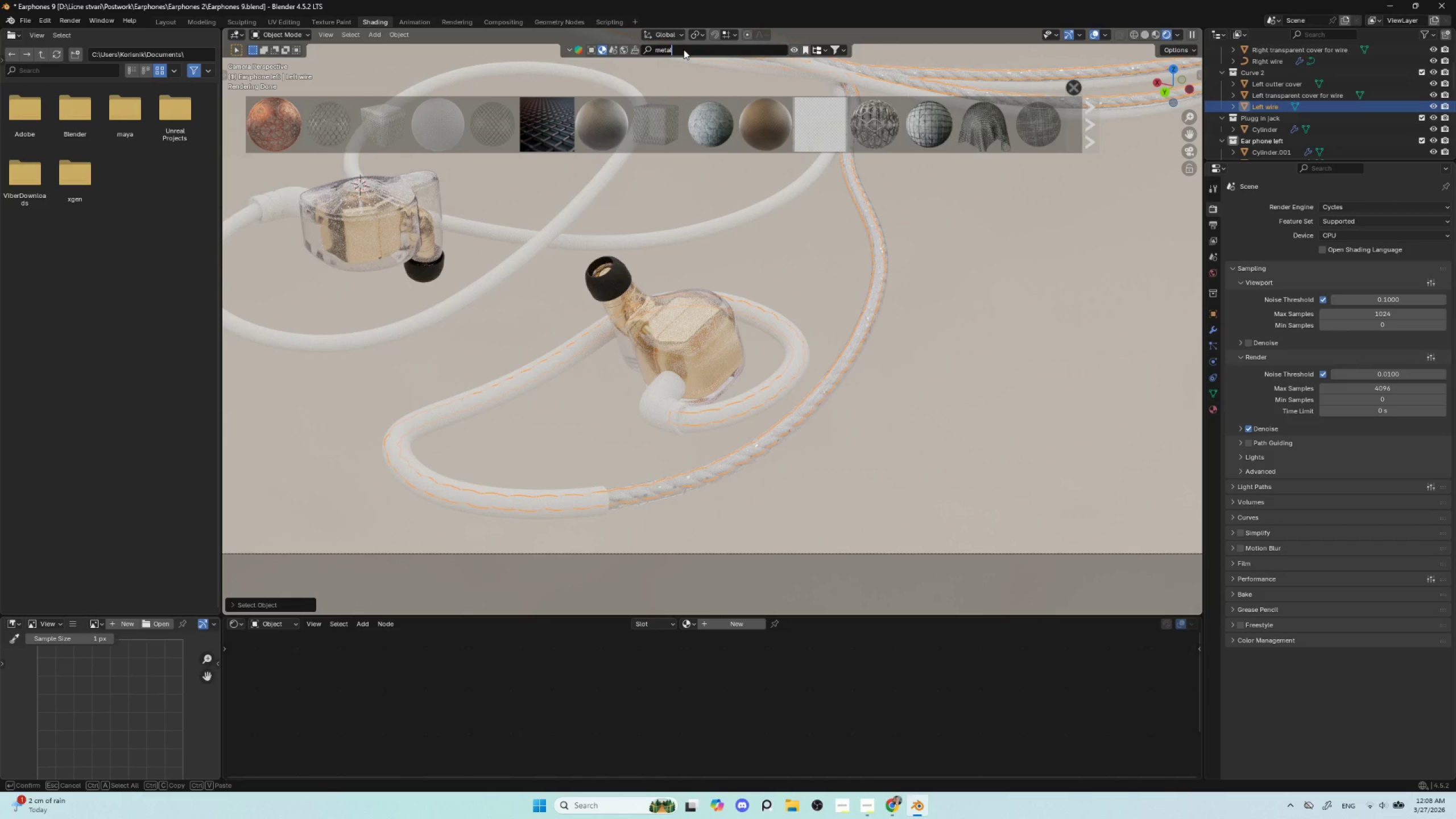 
key(Enter)
 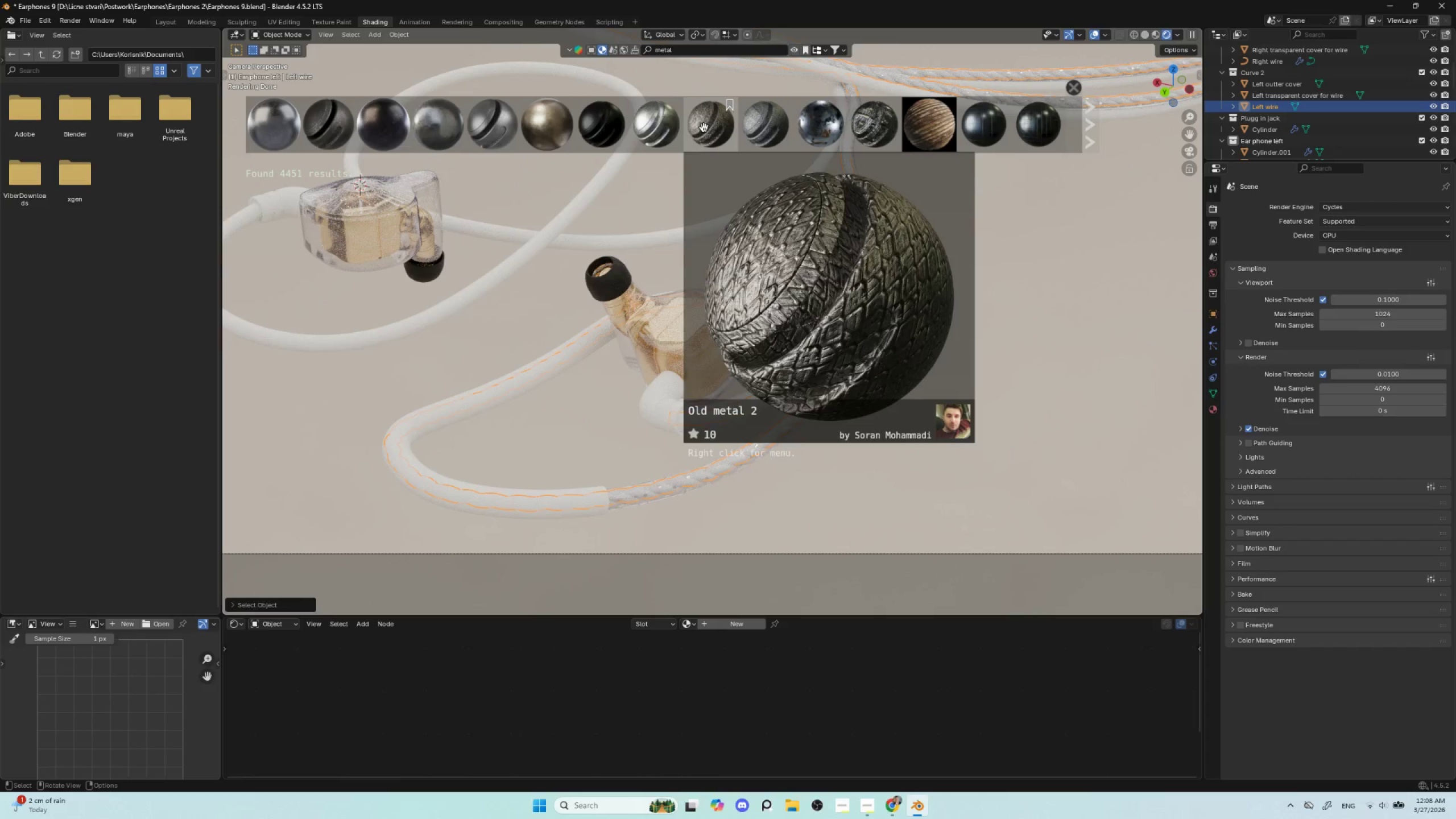 
scroll: coordinate [792, 121], scroll_direction: down, amount: 12.0
 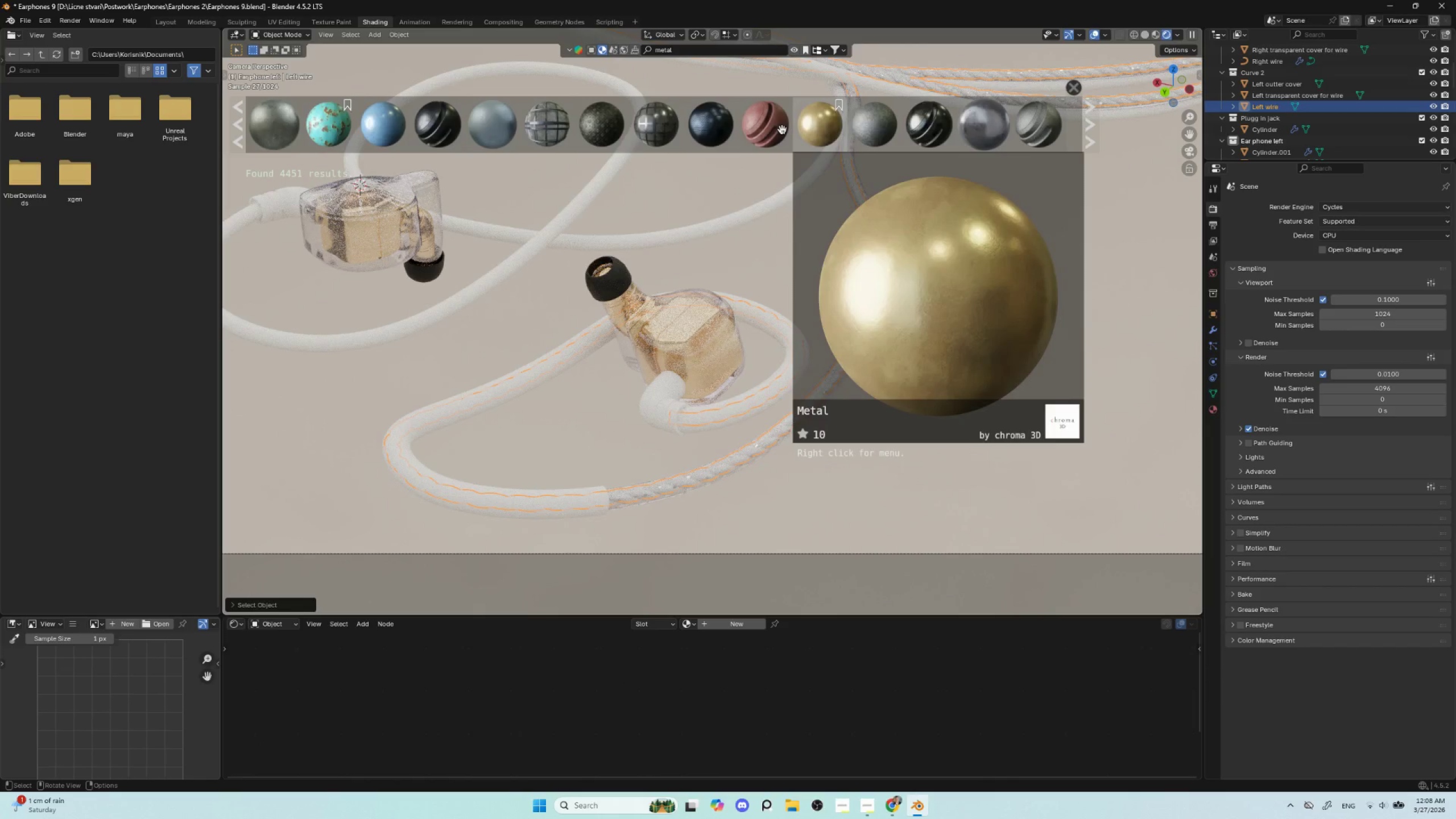 
scroll: coordinate [991, 133], scroll_direction: down, amount: 45.0
 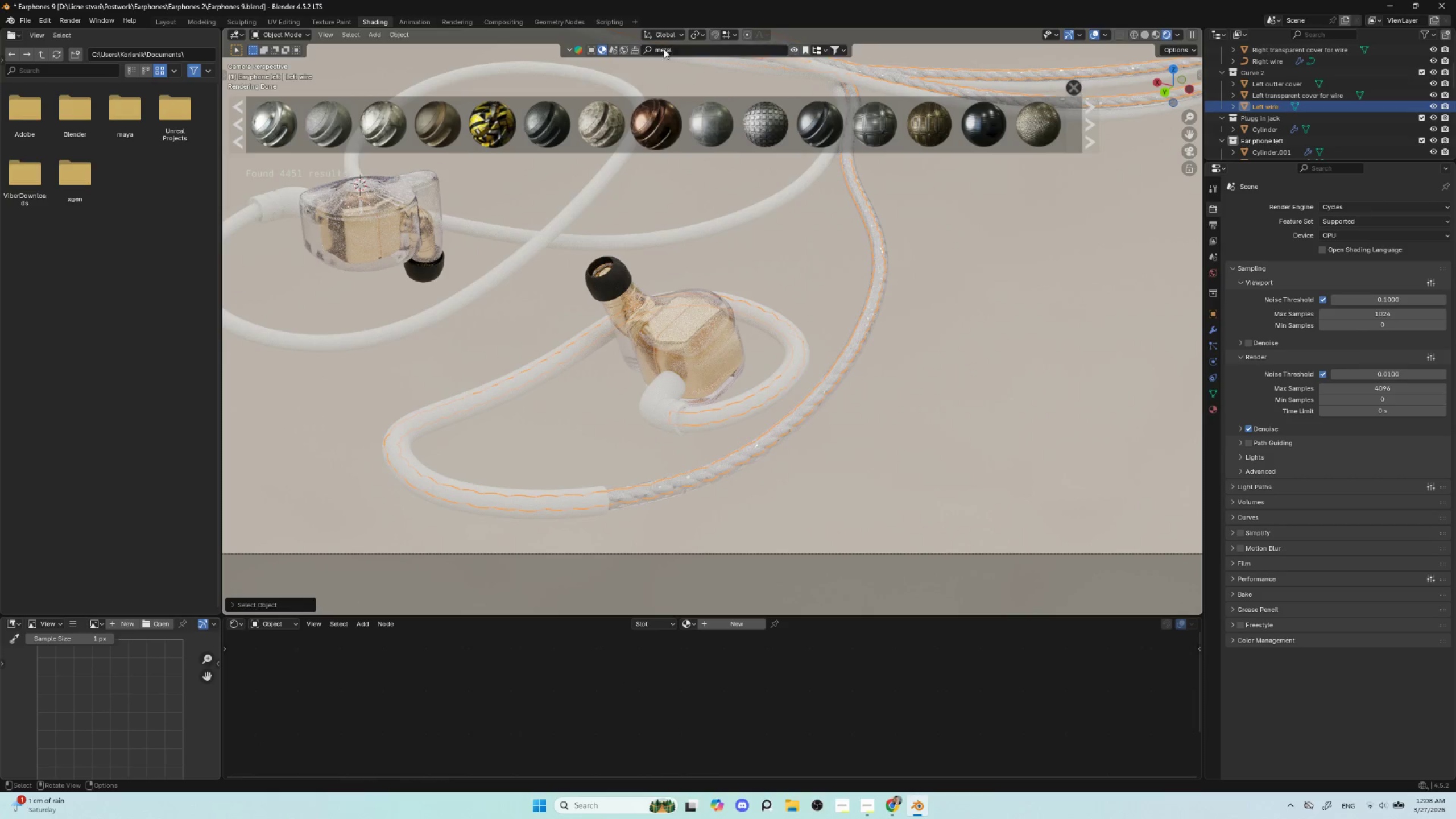 
left_click([668, 47])
 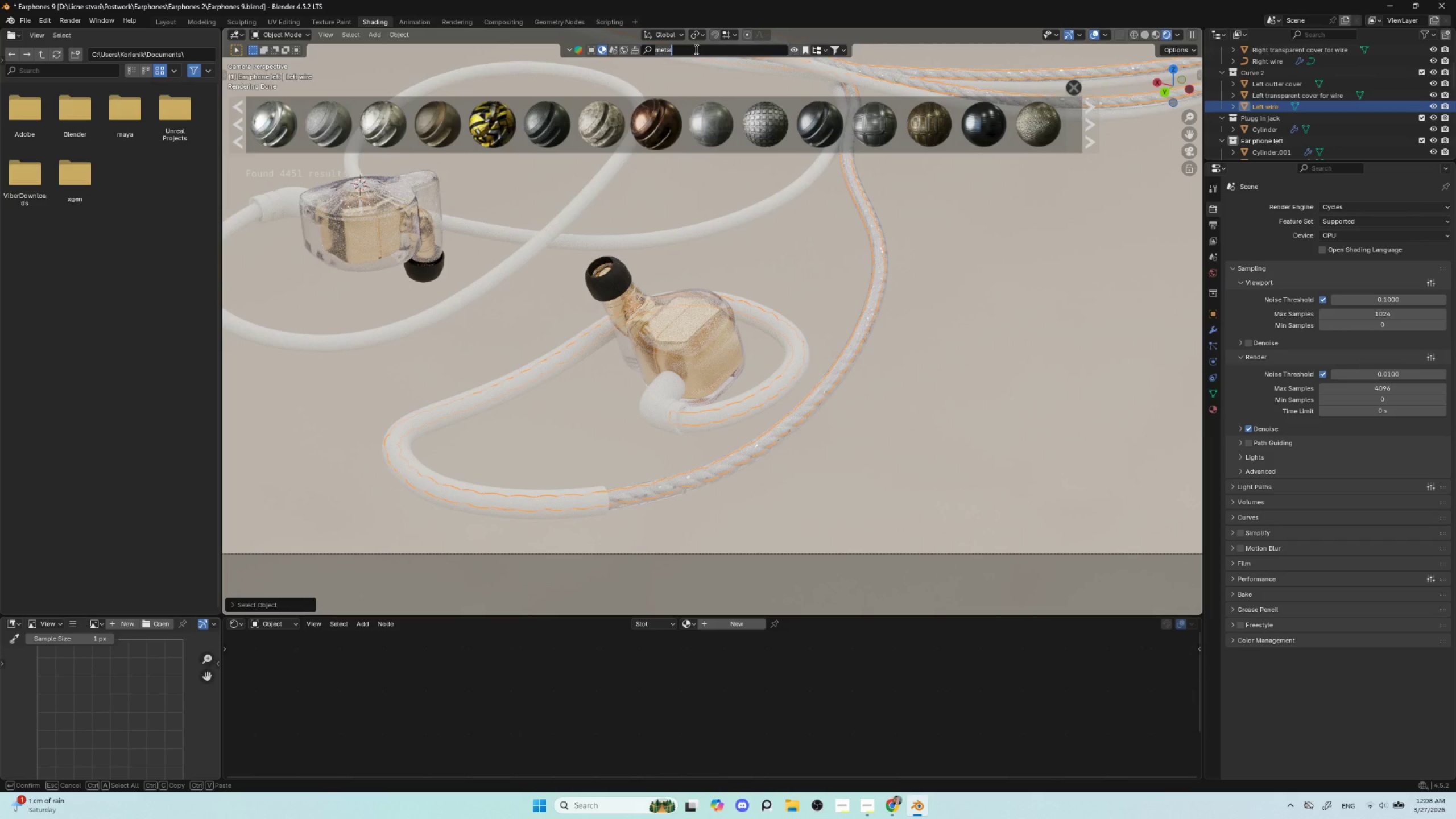 
type(bronse)
 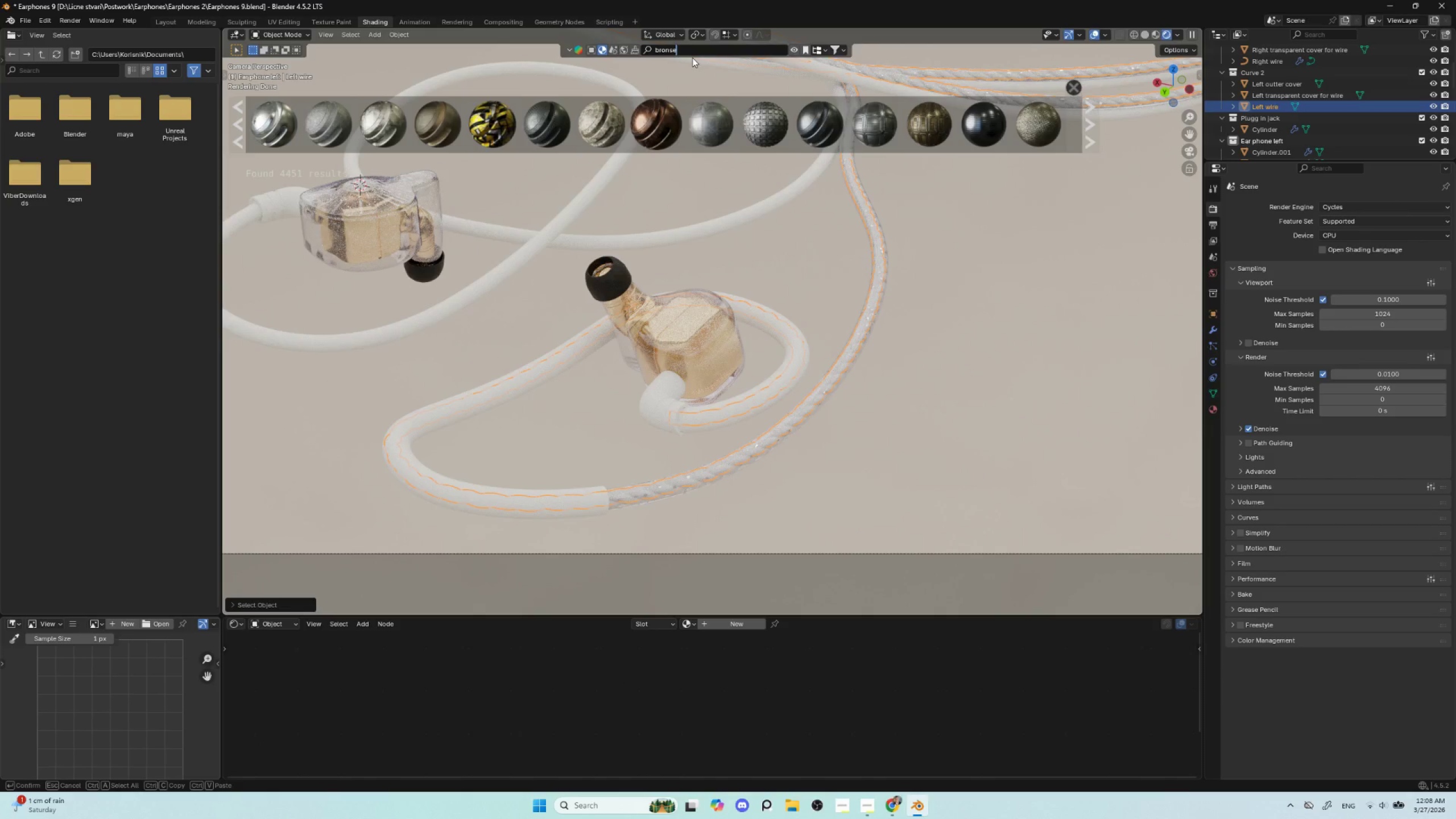 
key(Enter)
 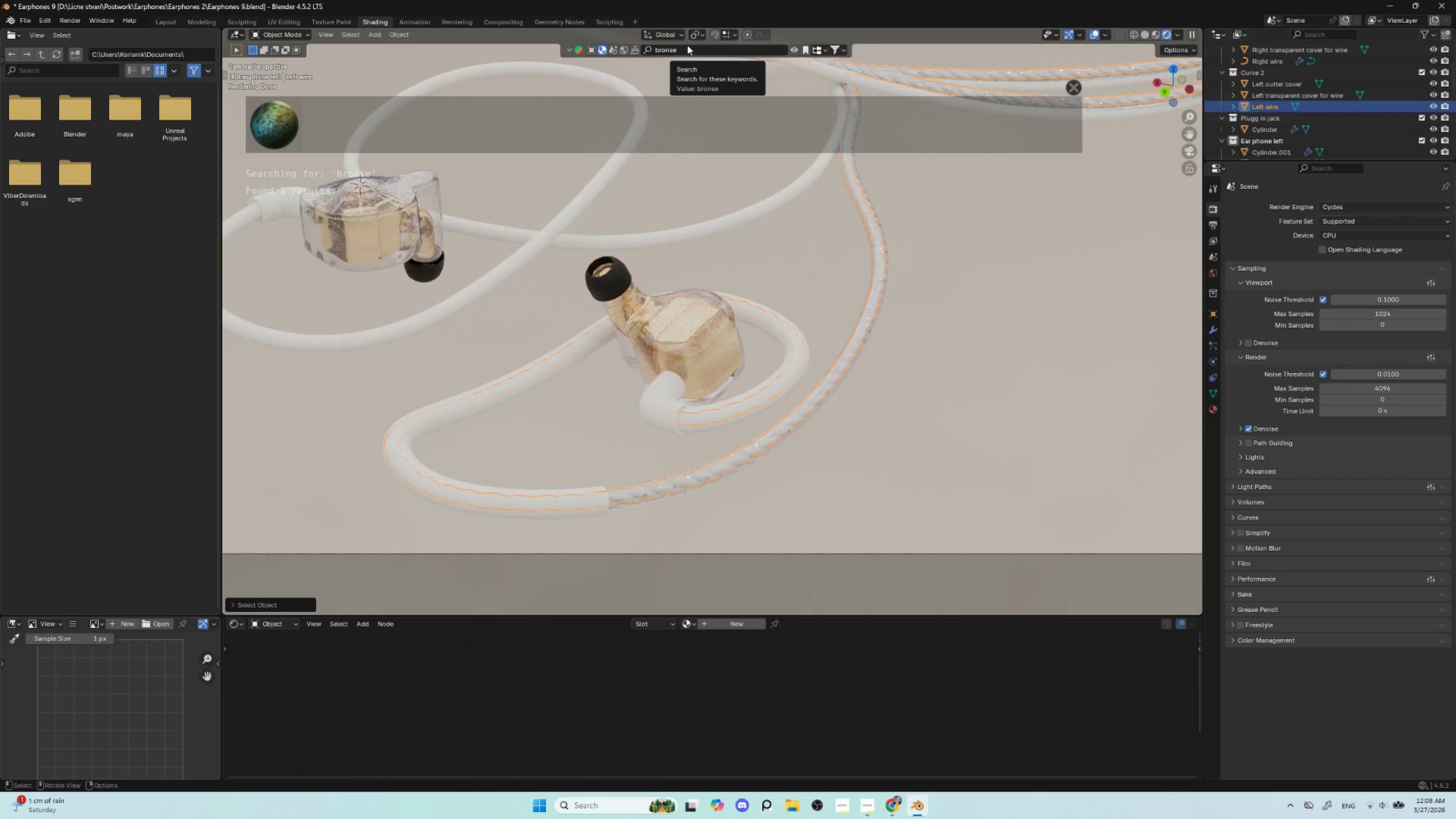 
left_click([673, 49])
 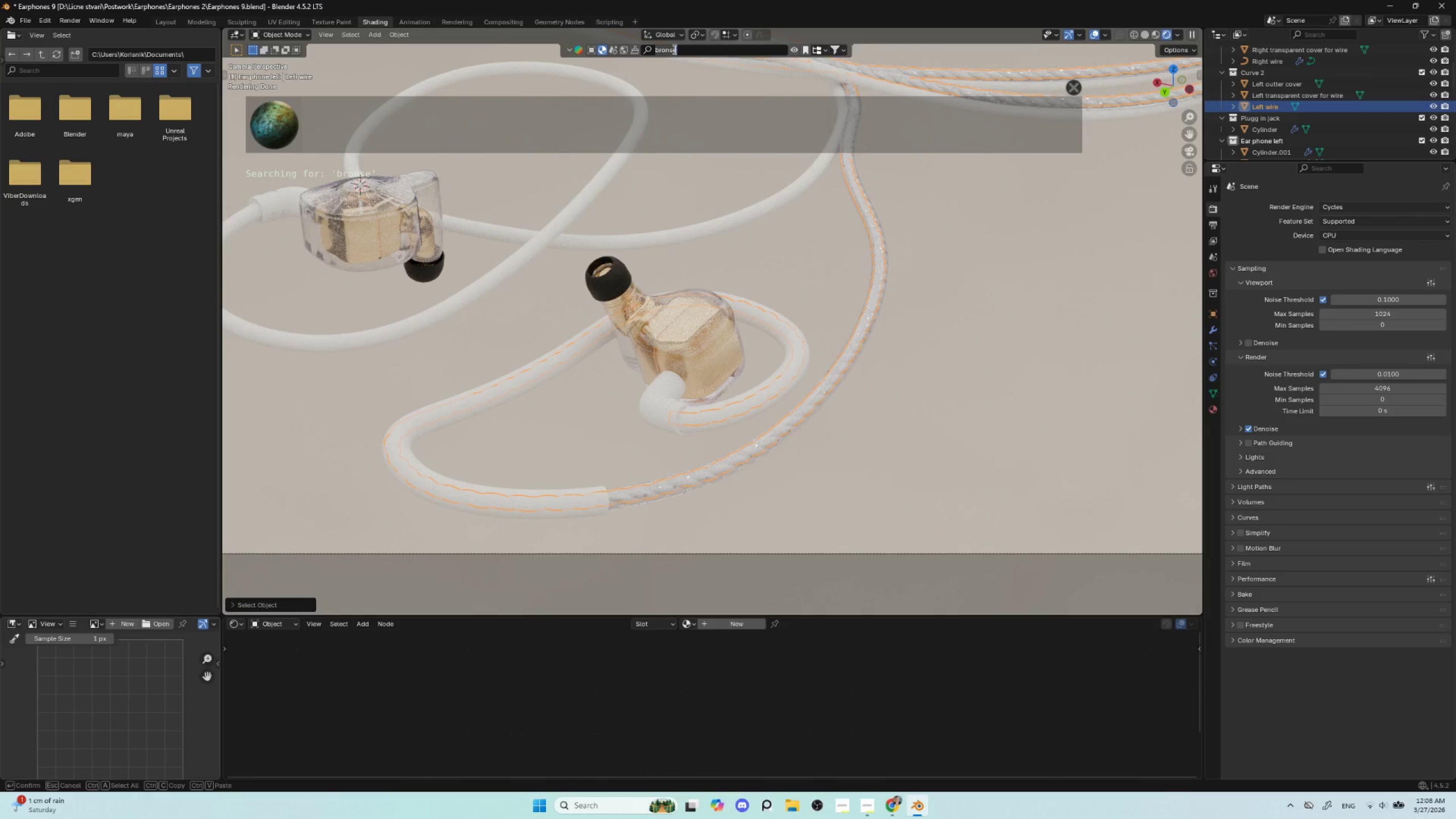 
left_click([673, 49])
 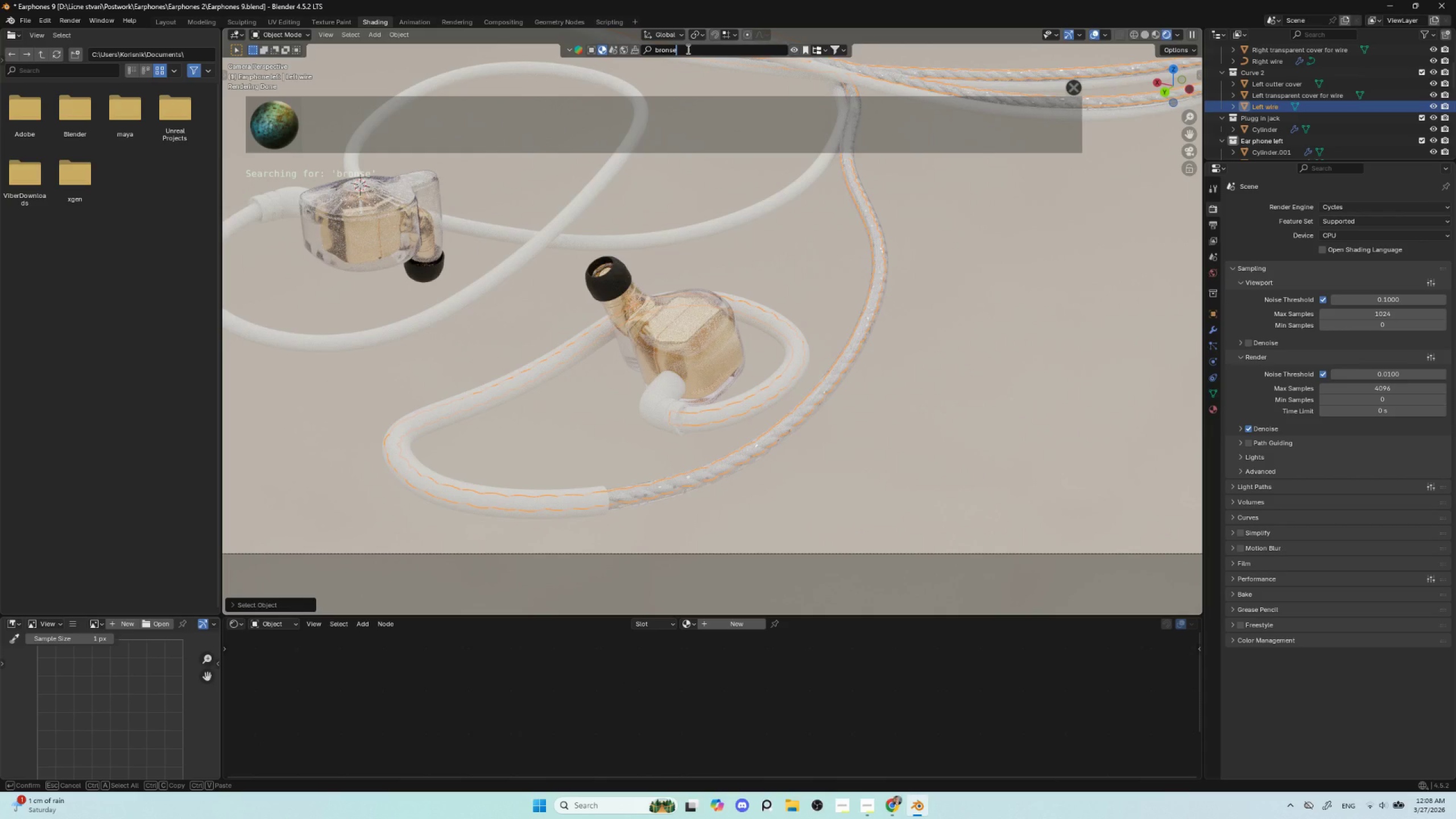 
key(Backspace)
key(Backspace)
type(ze)
 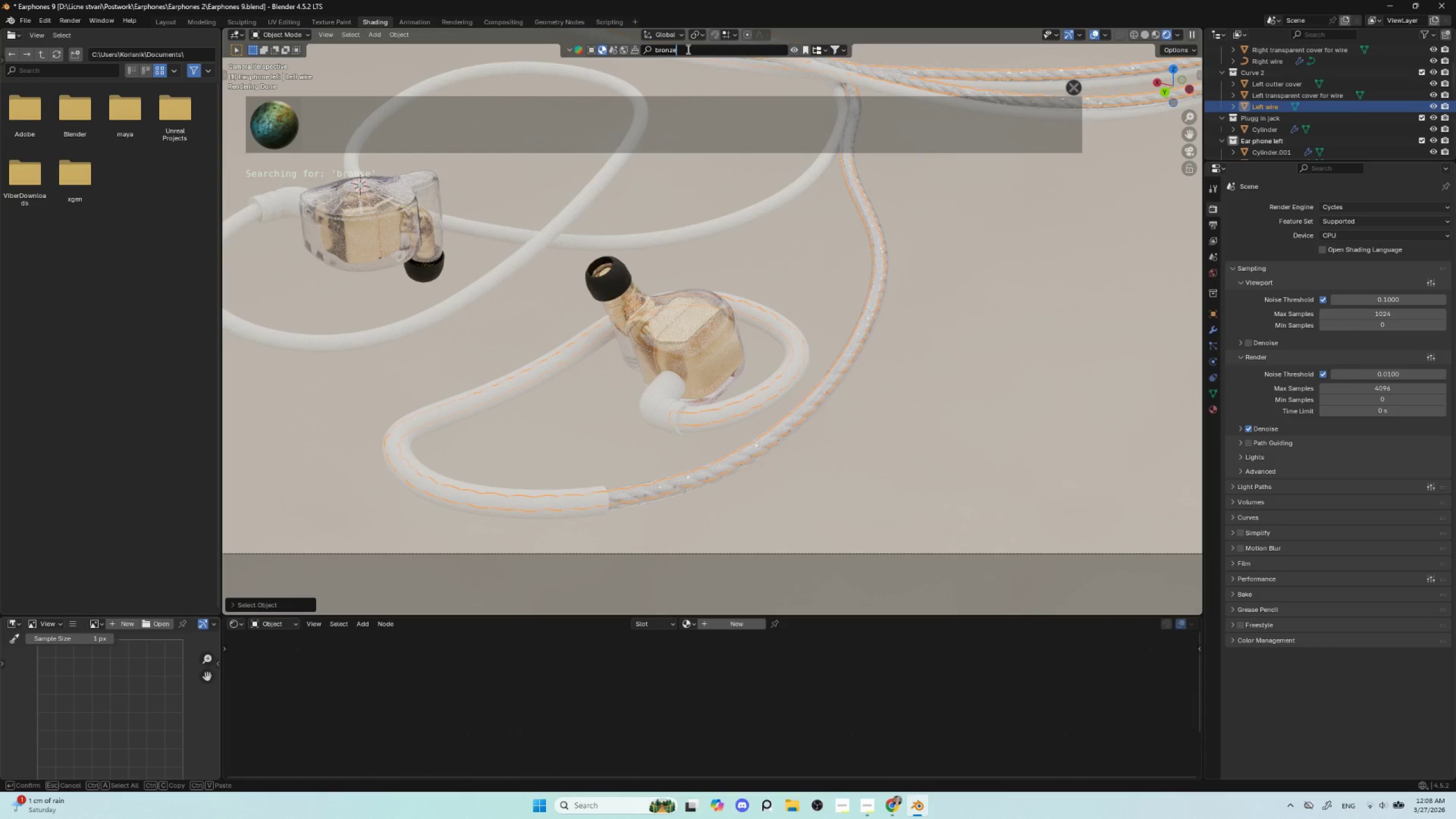 
key(Enter)
 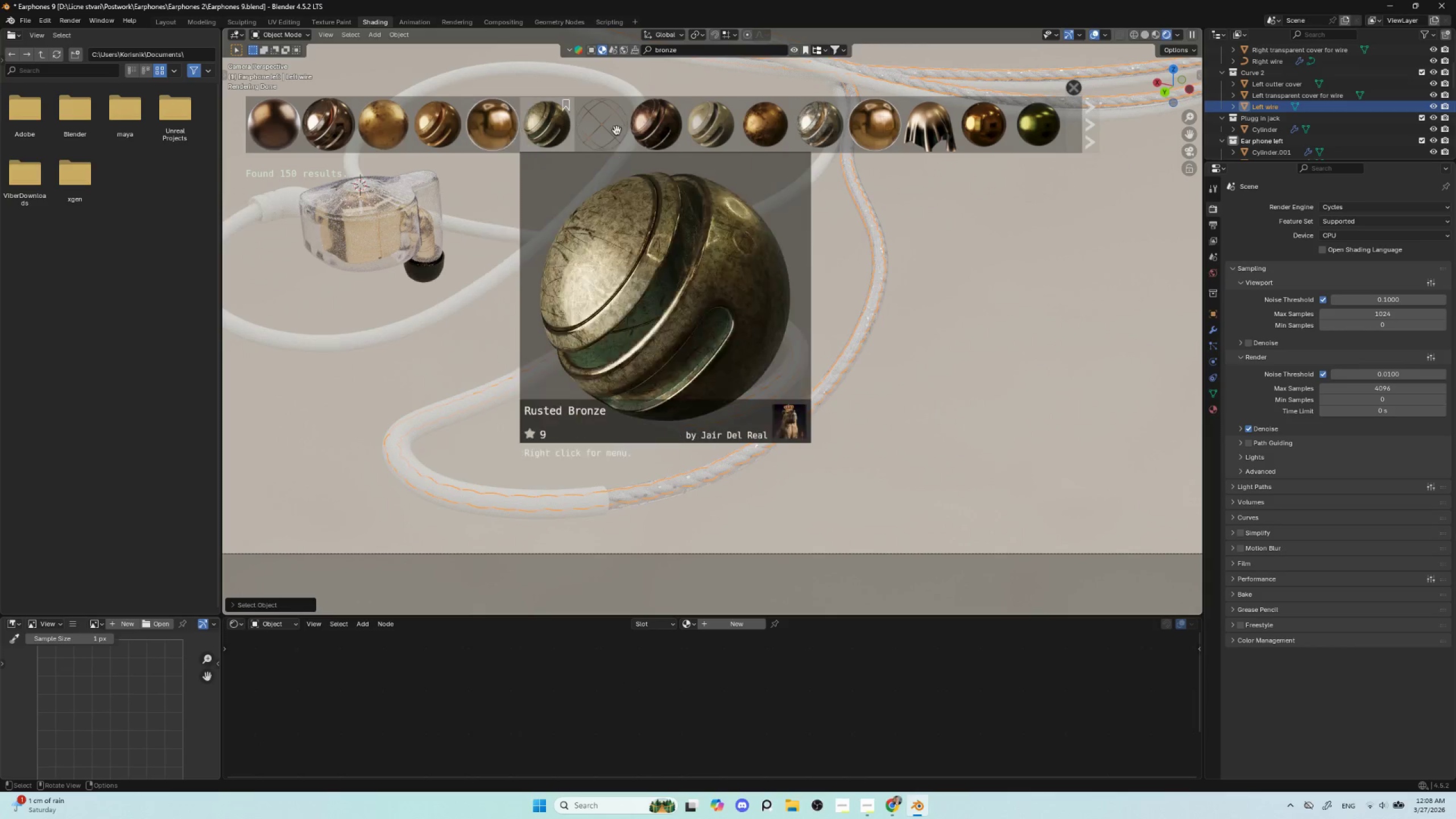 
wait(10.23)
 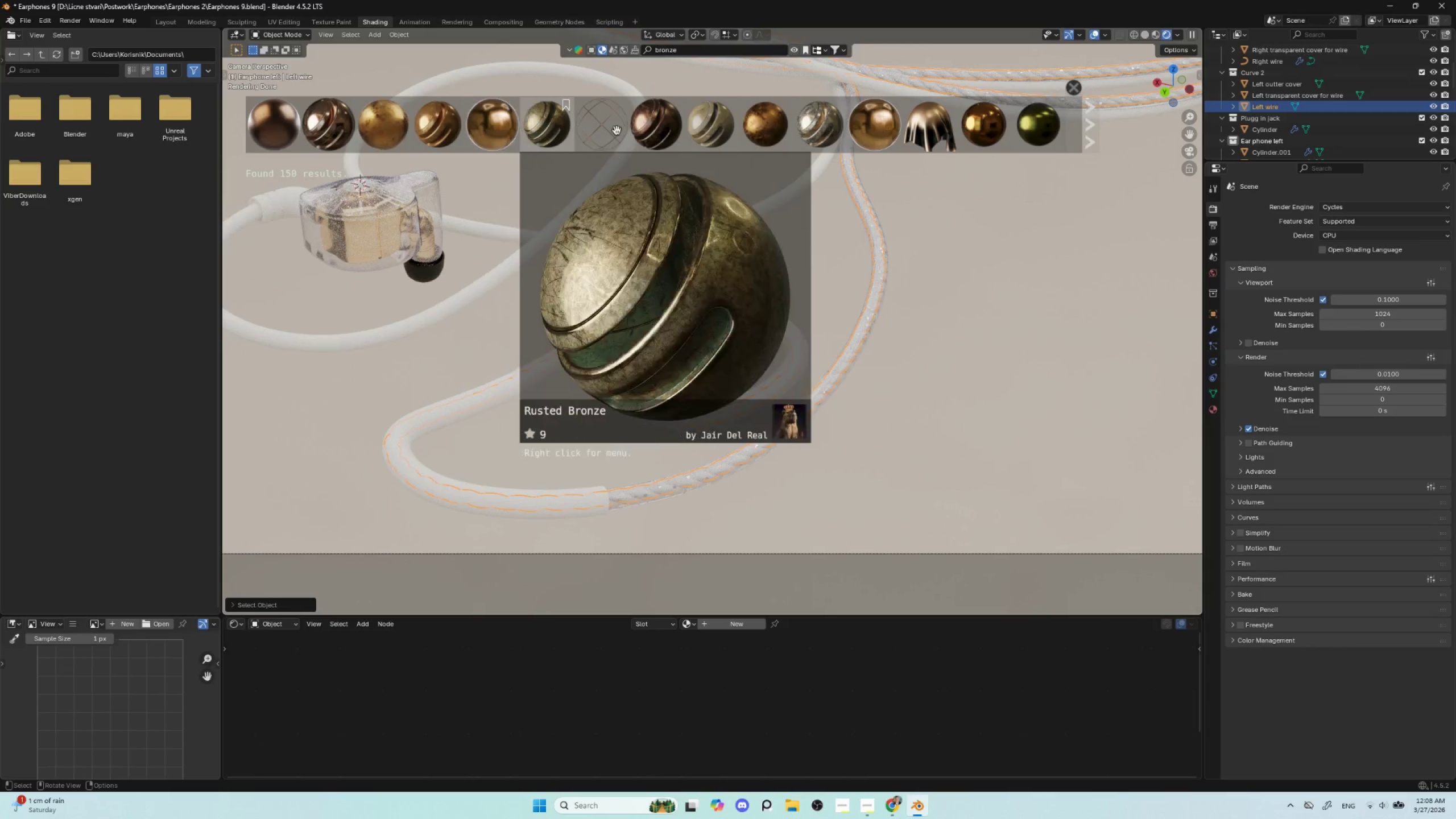 
left_click([324, 122])
 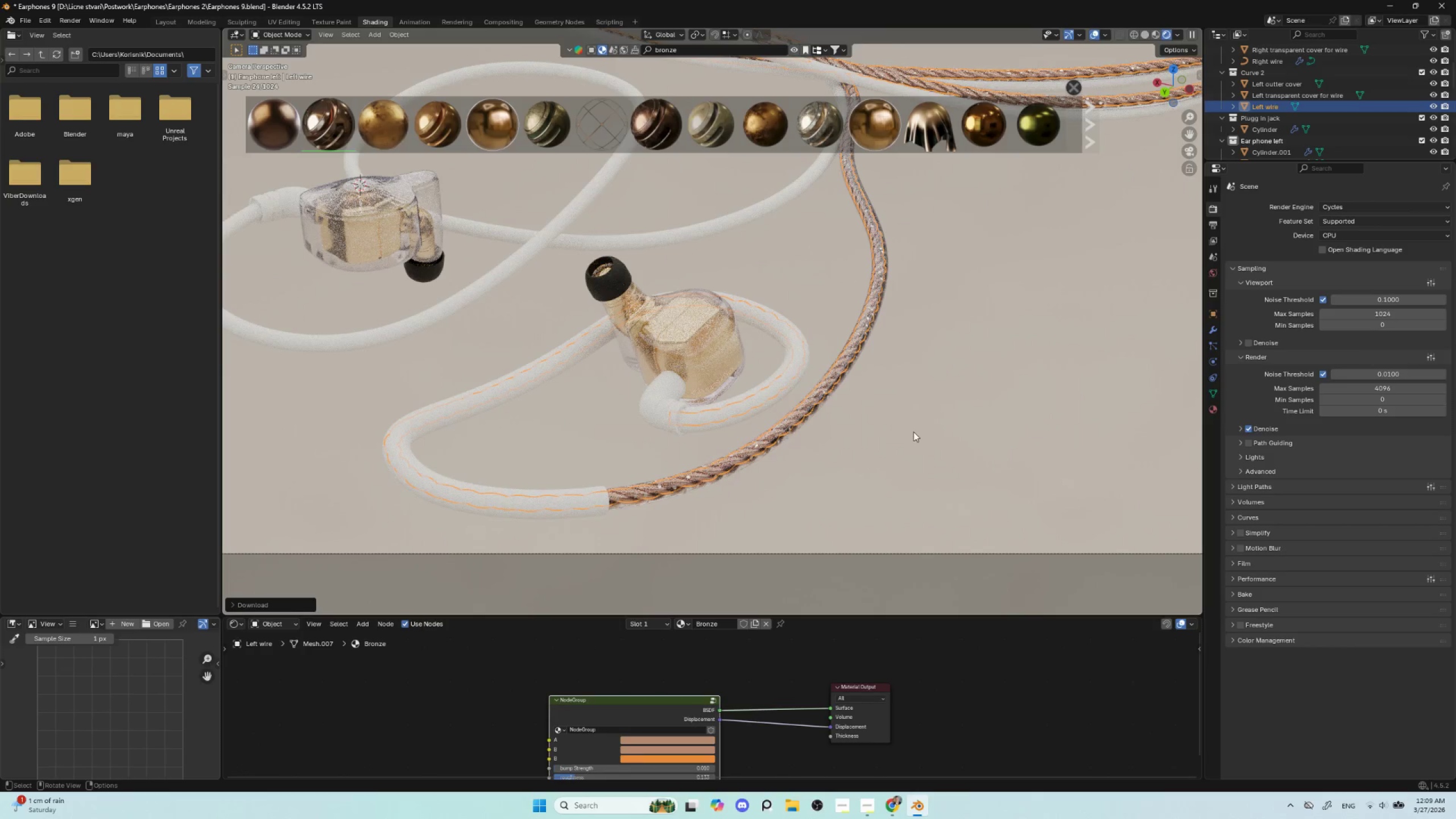 
wait(13.22)
 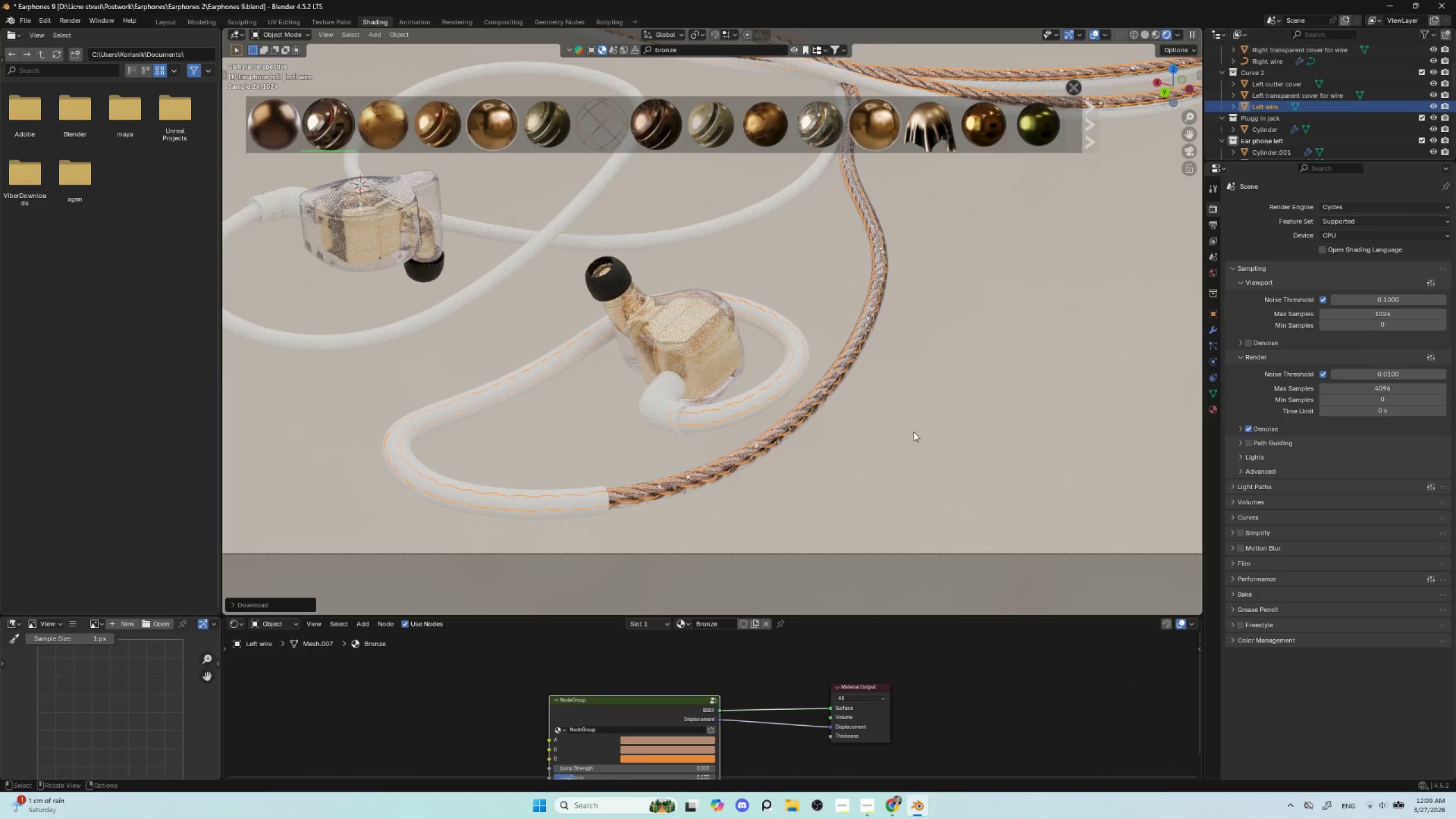 
left_click([514, 502])
 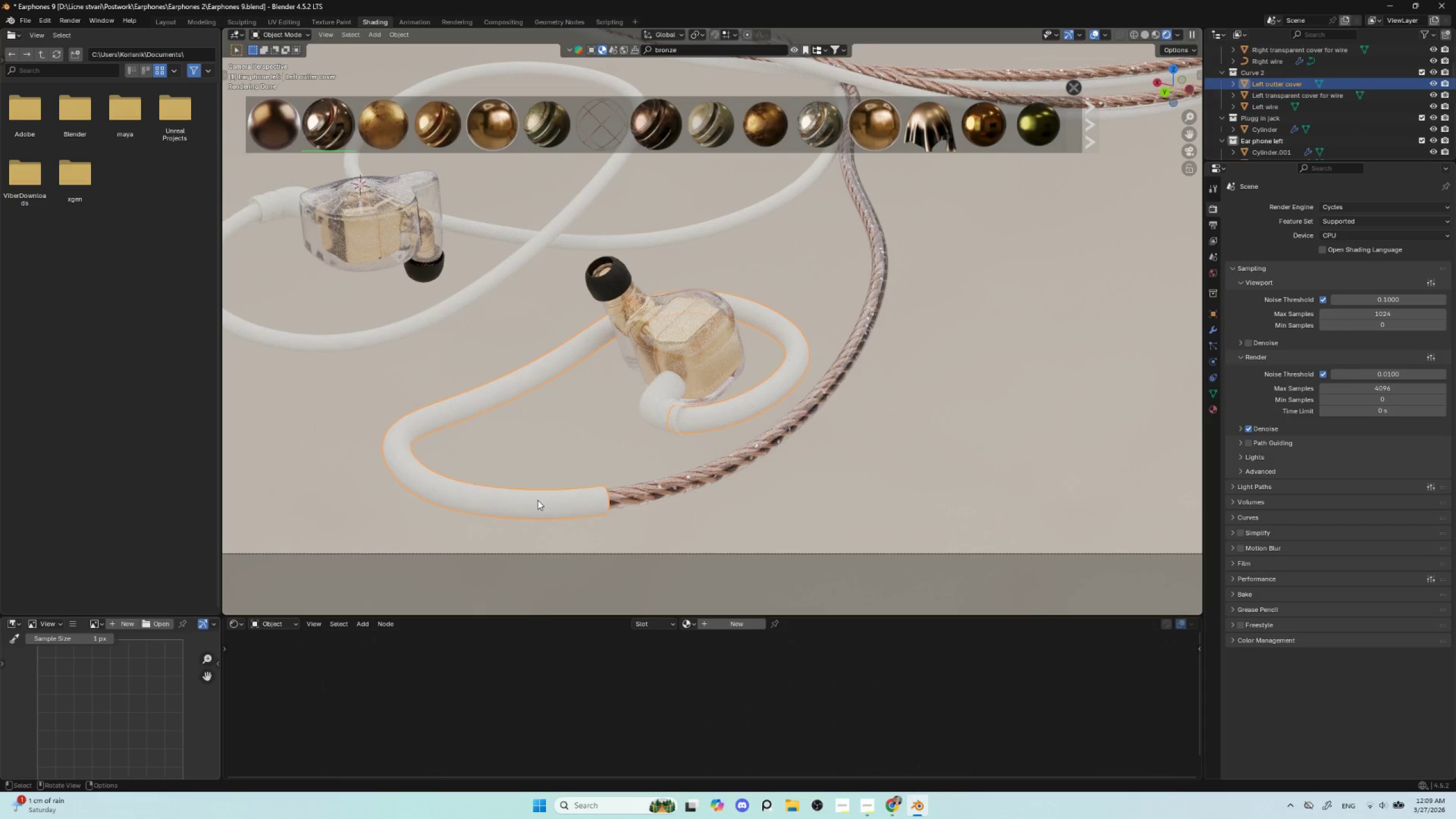 
hold_key(key=ShiftLeft, duration=0.44)
 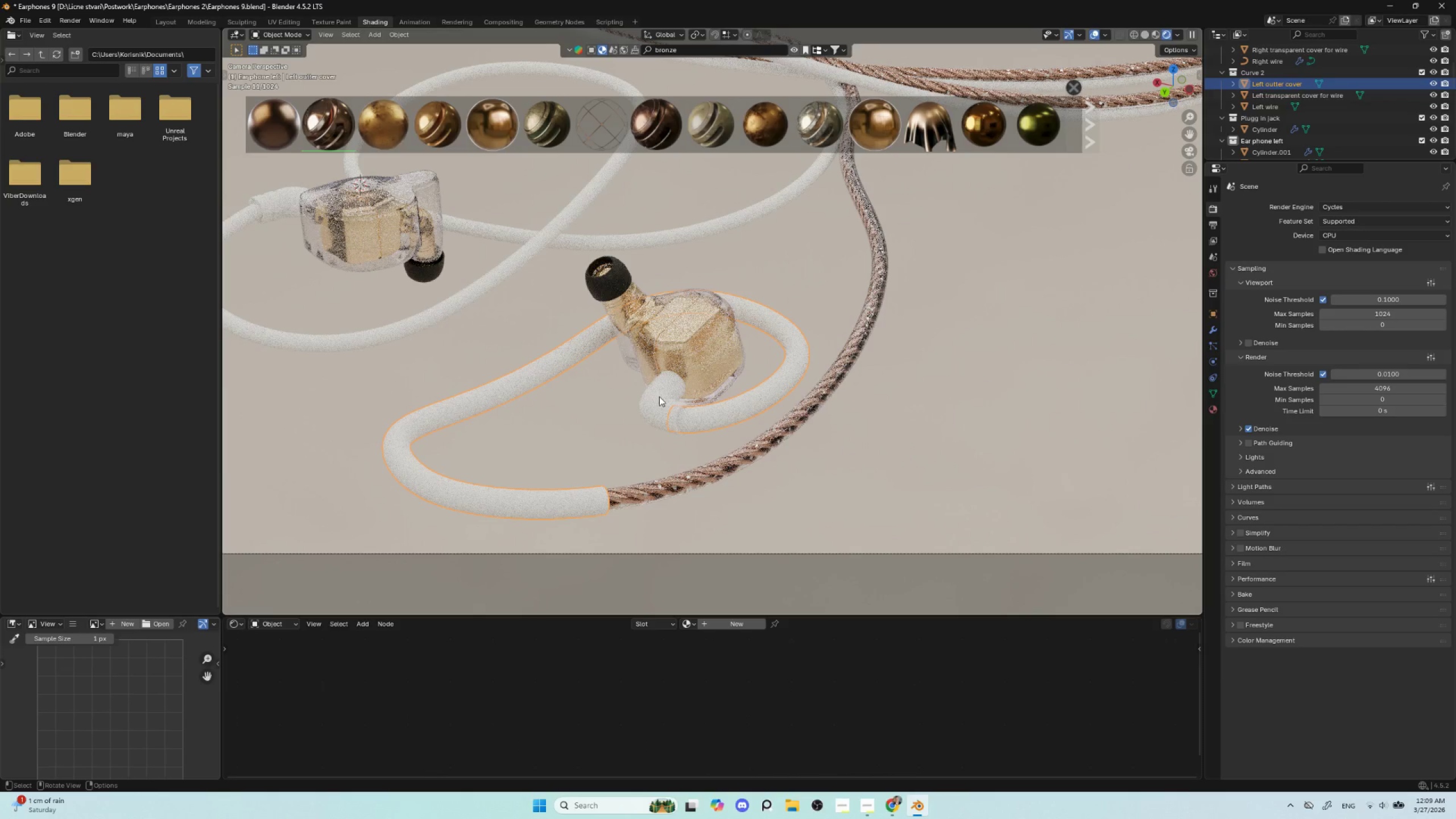 
left_click([659, 396])
 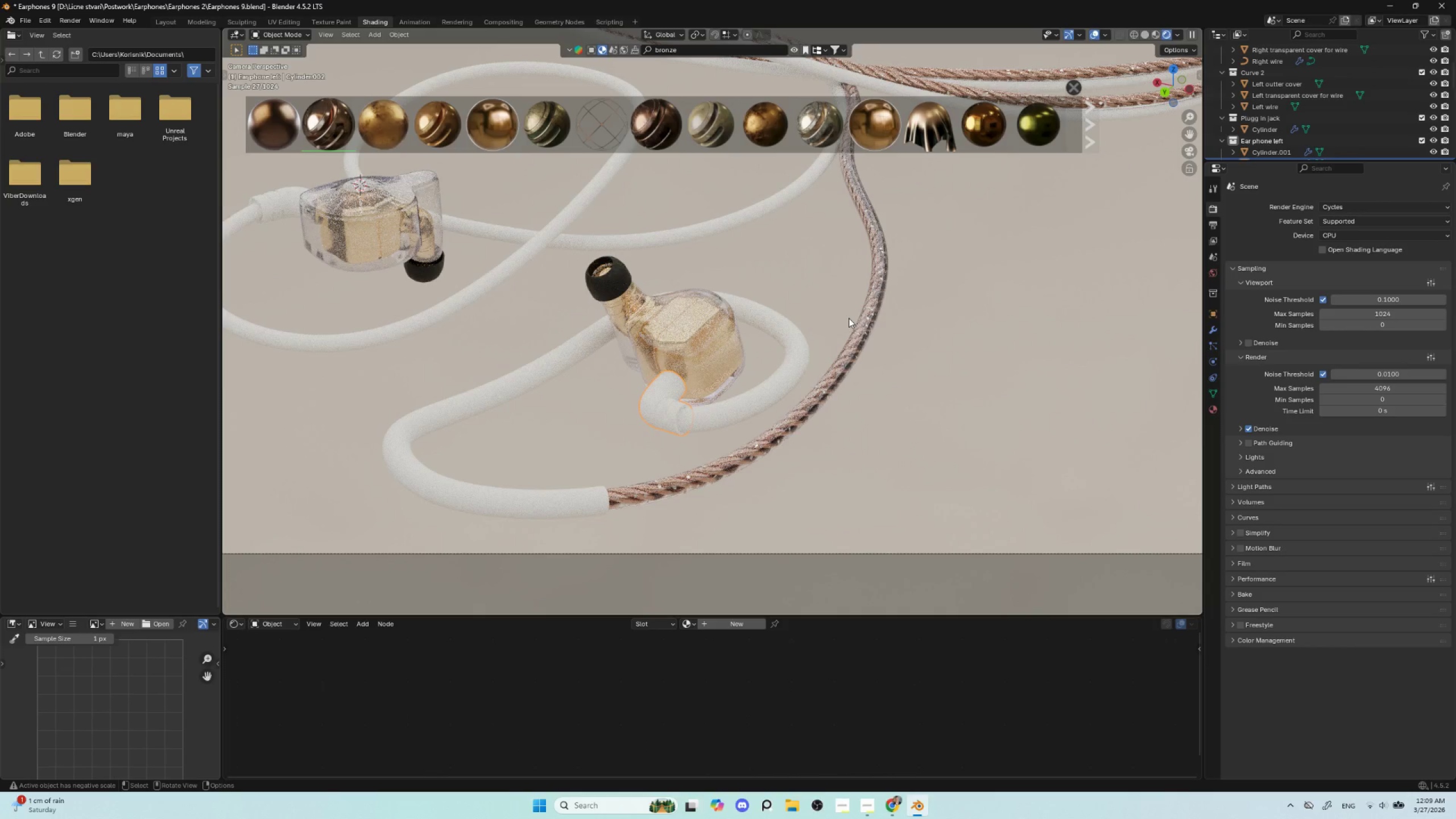 
wait(8.08)
 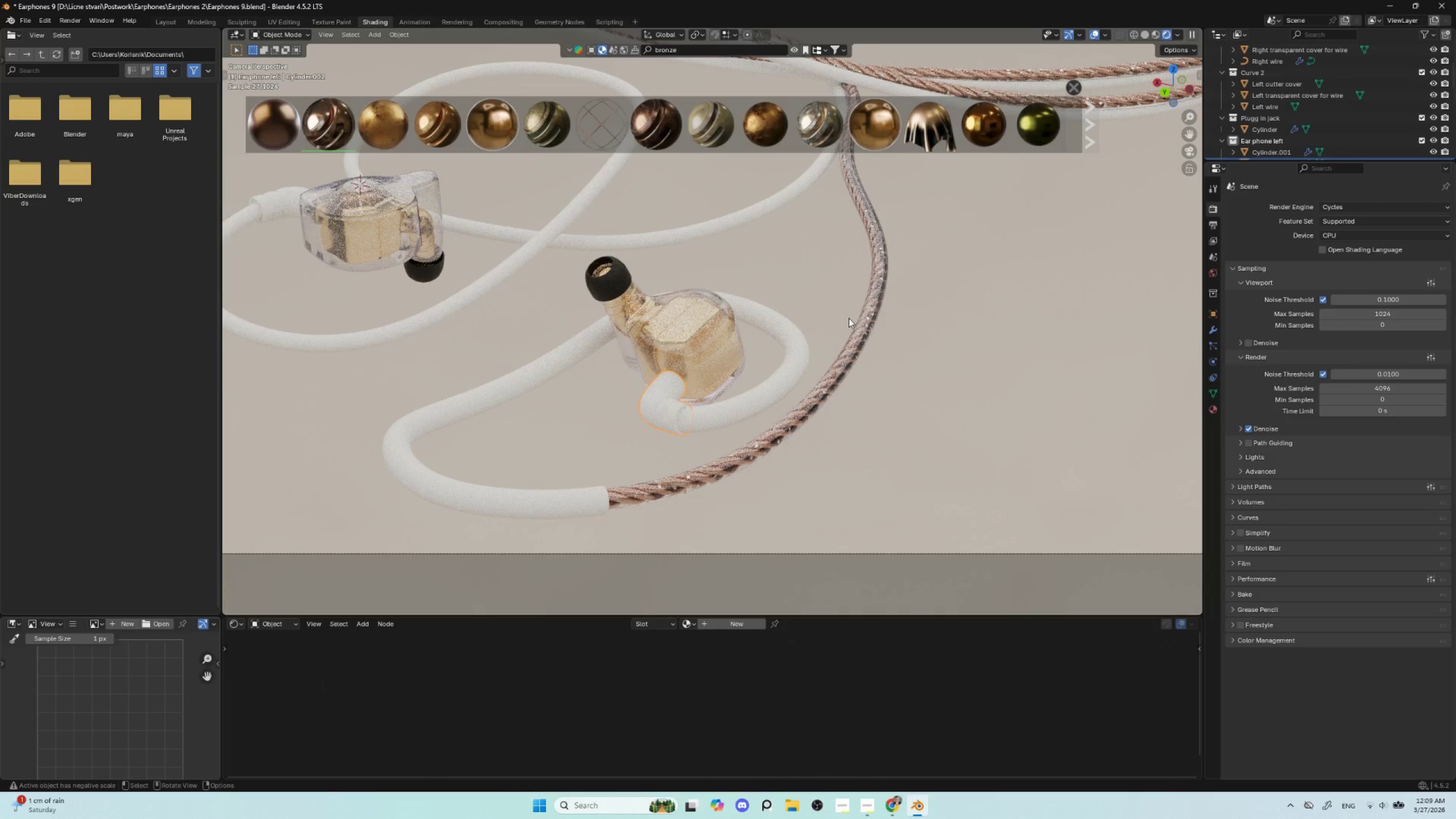 
left_click([747, 457])
 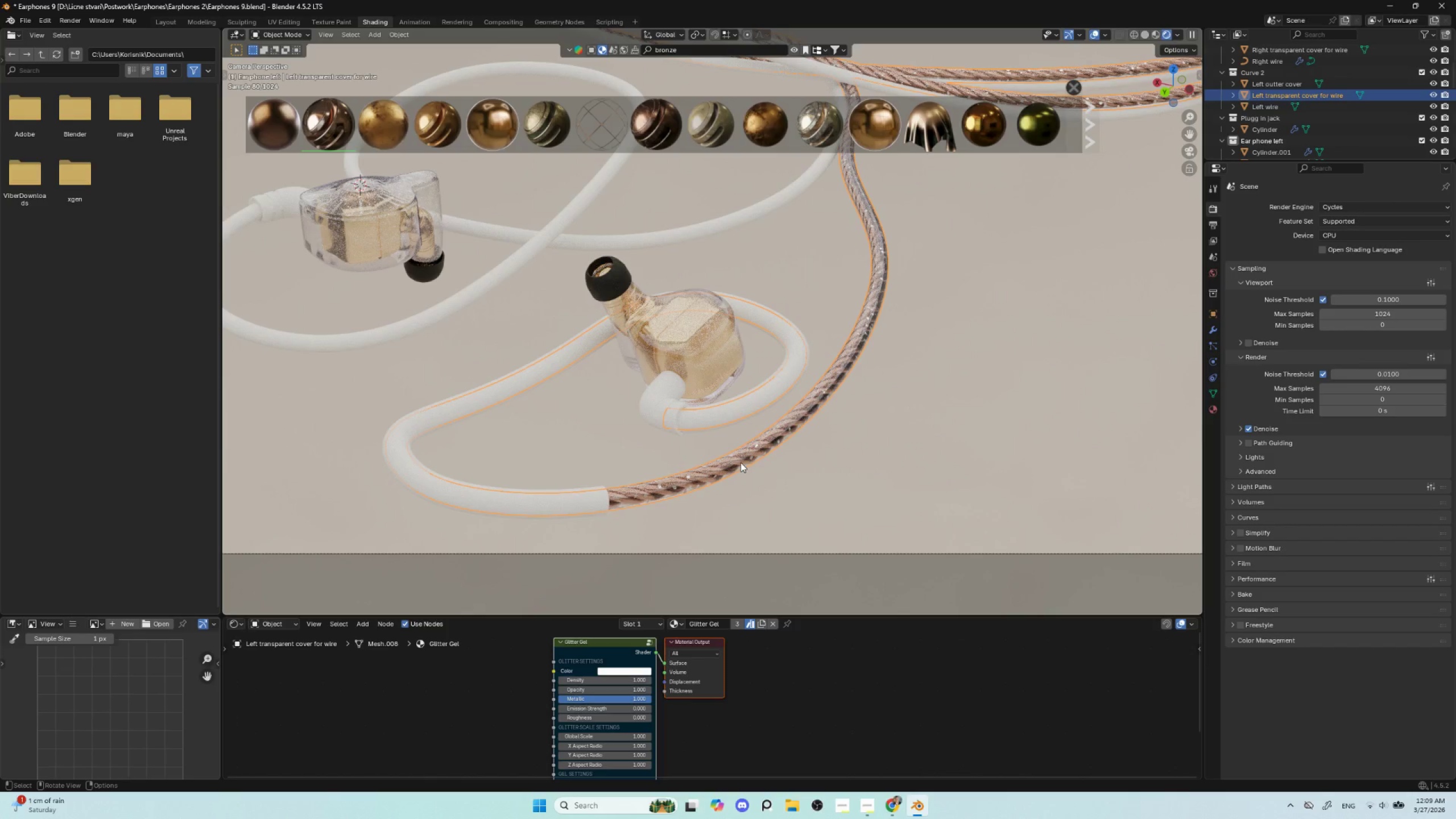 
hold_key(key=ShiftLeft, duration=1.17)
 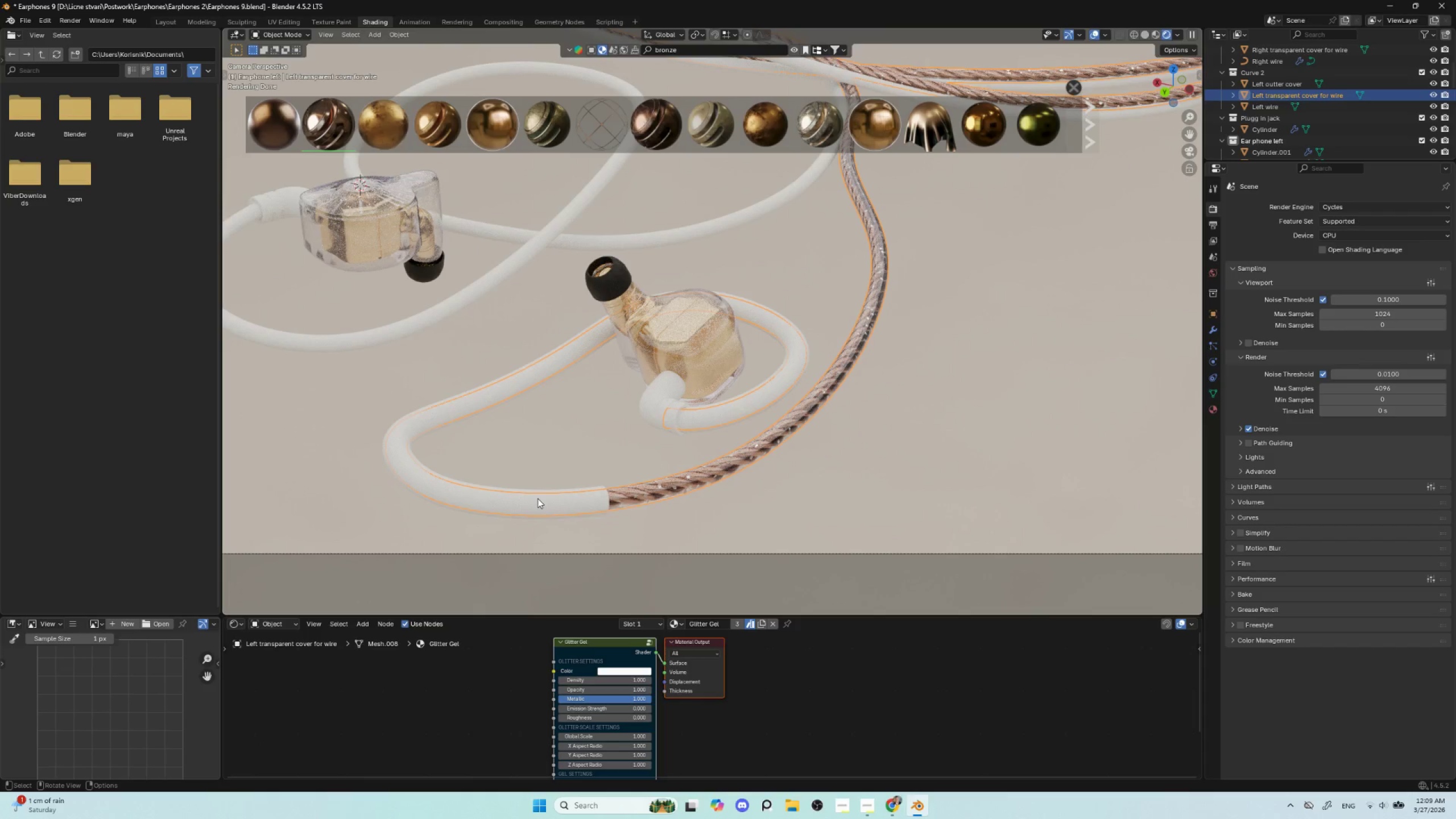 
hold_key(key=ShiftLeft, duration=1.34)
left_click([539, 493])
 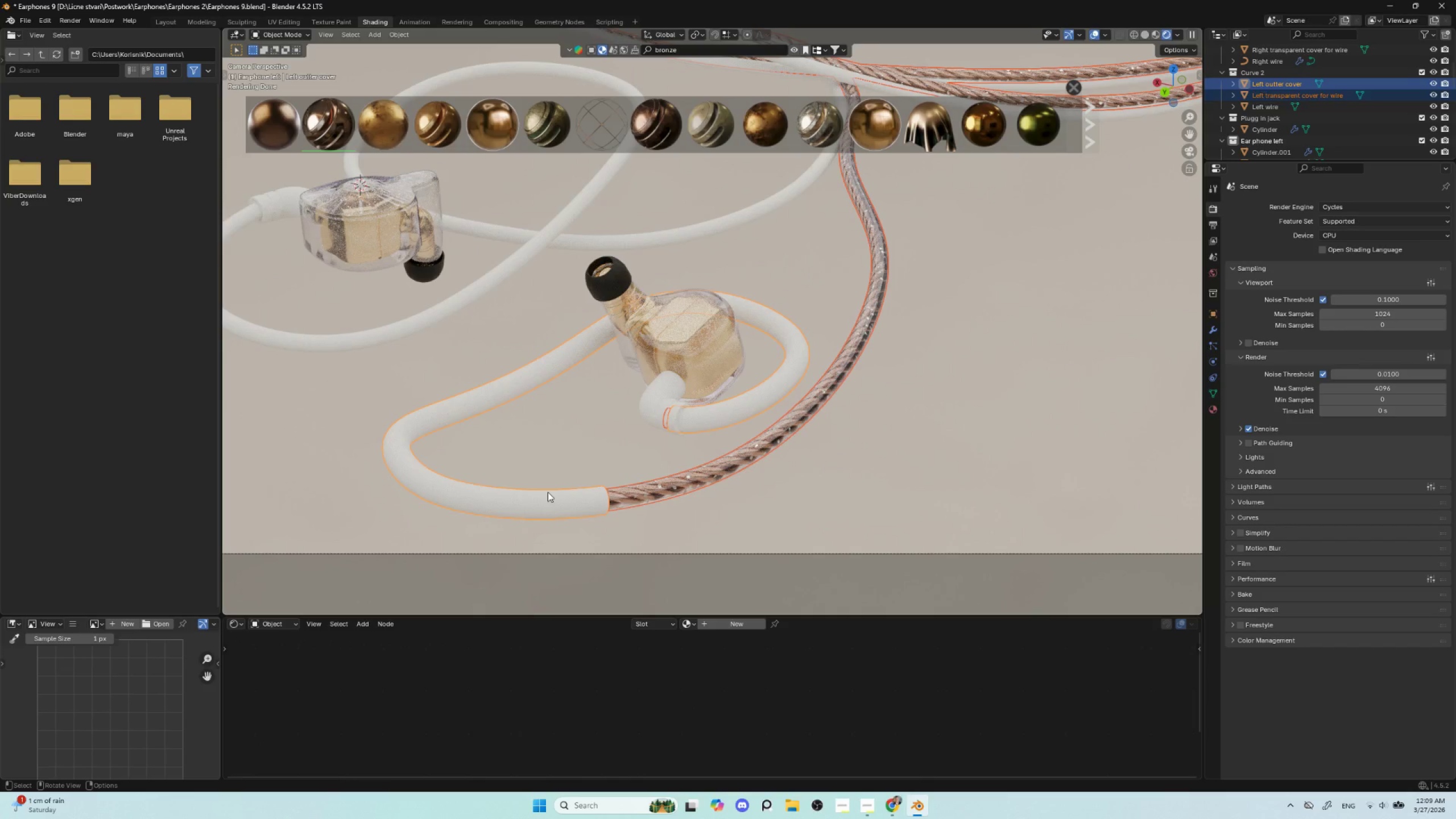 
left_click([535, 505])
 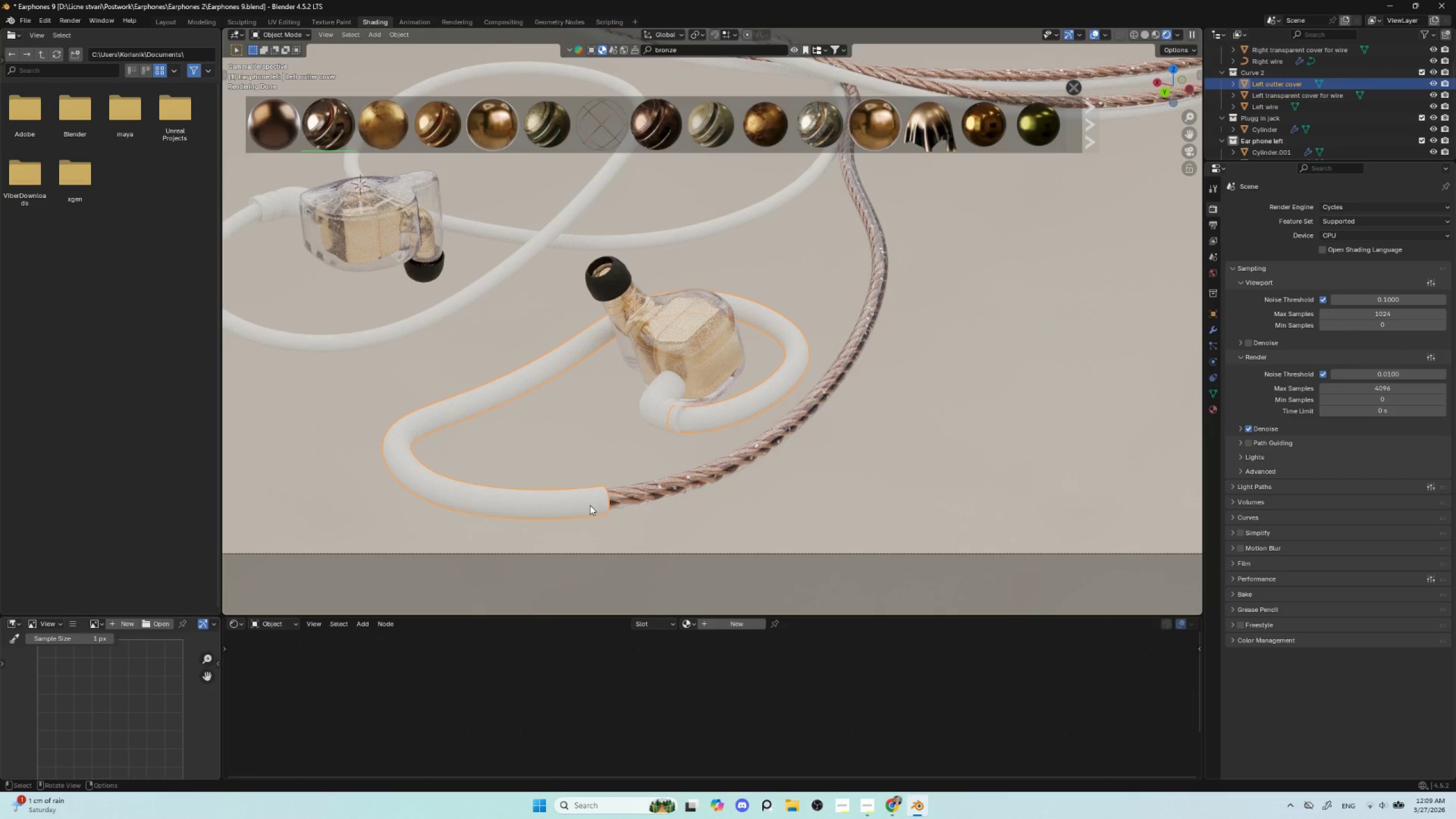 
hold_key(key=ShiftLeft, duration=1.14)
left_click([648, 490])
 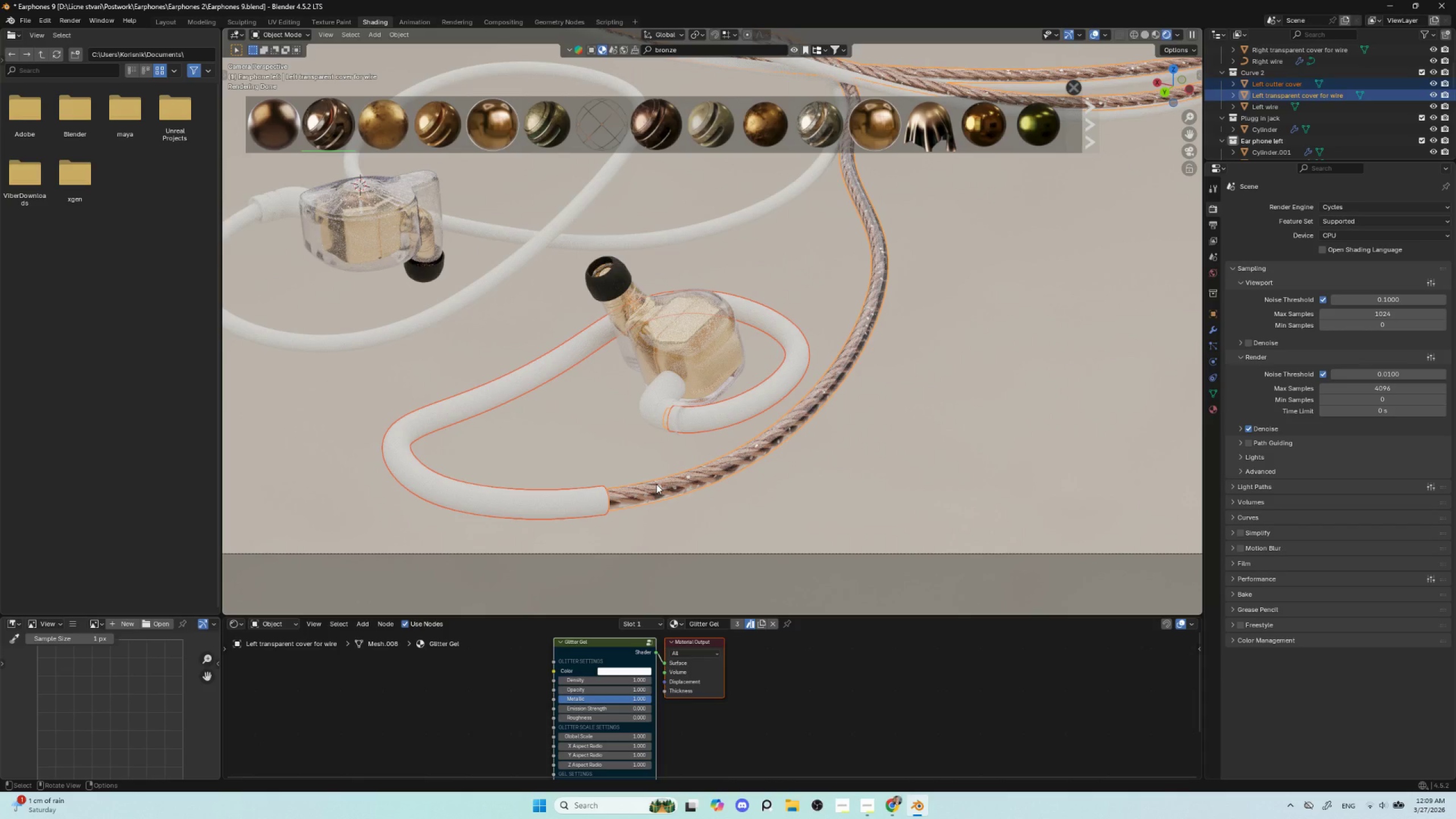 
key(Q)
 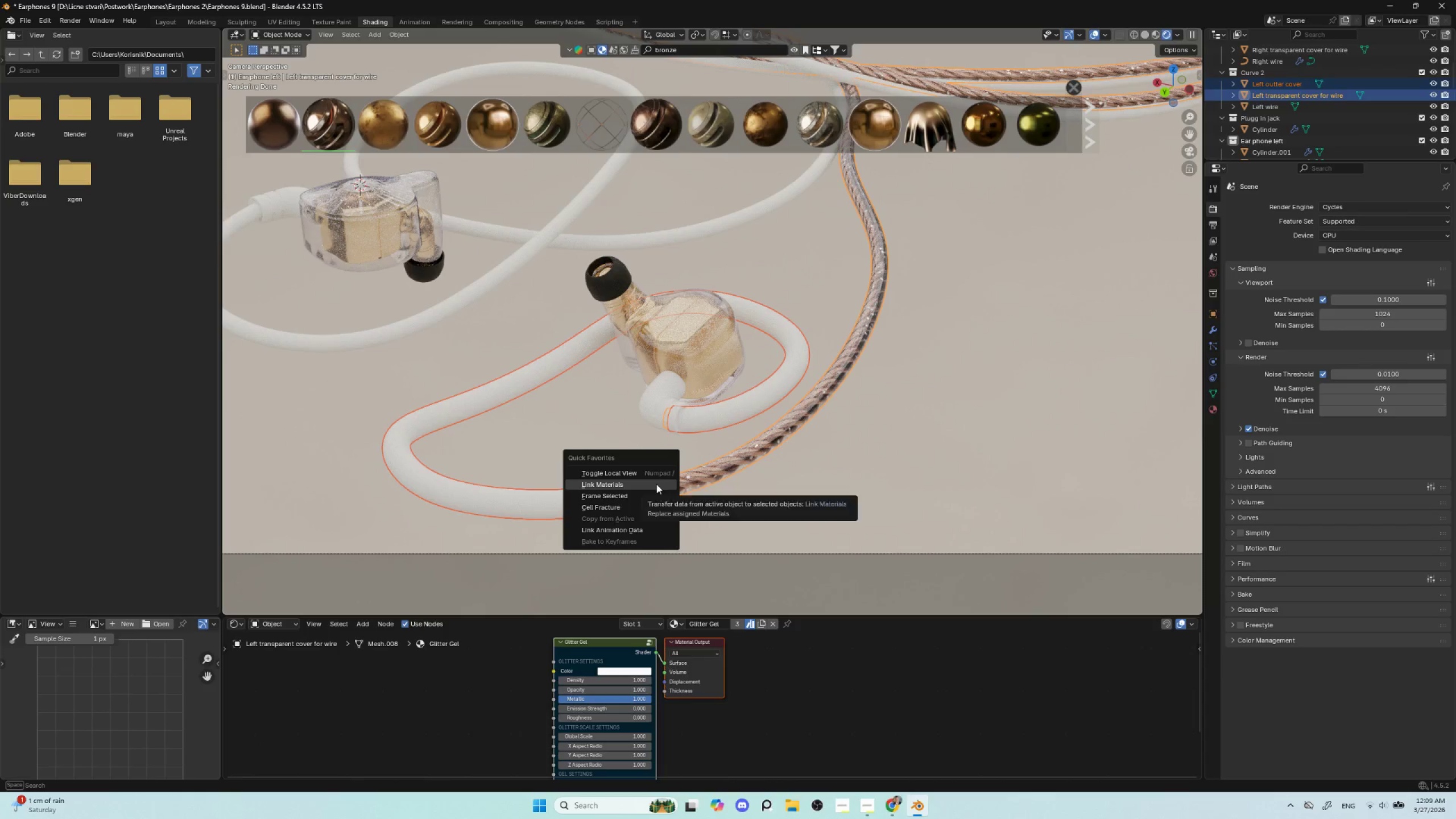 
left_click([656, 484])
 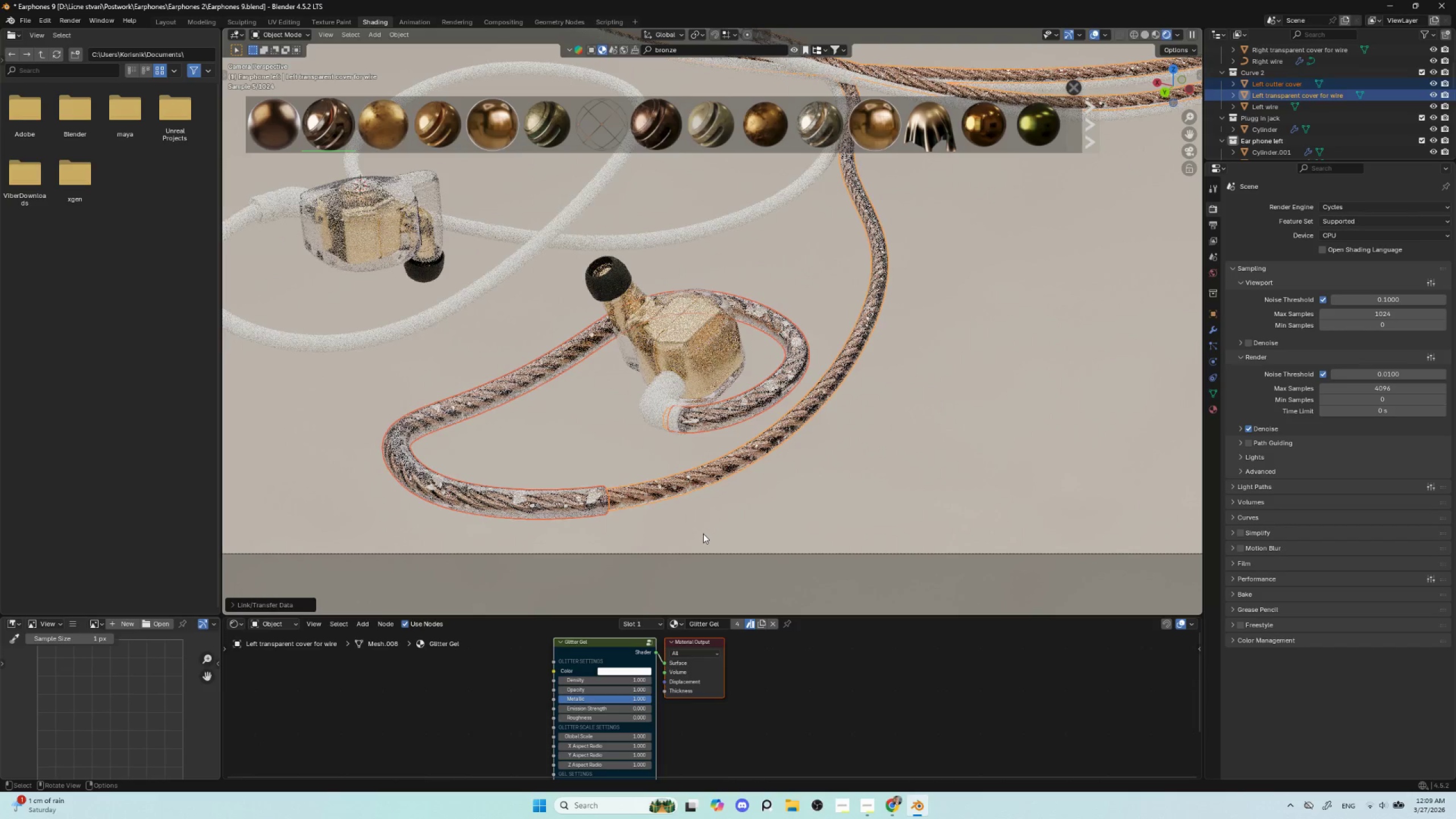 
left_click([703, 533])
 